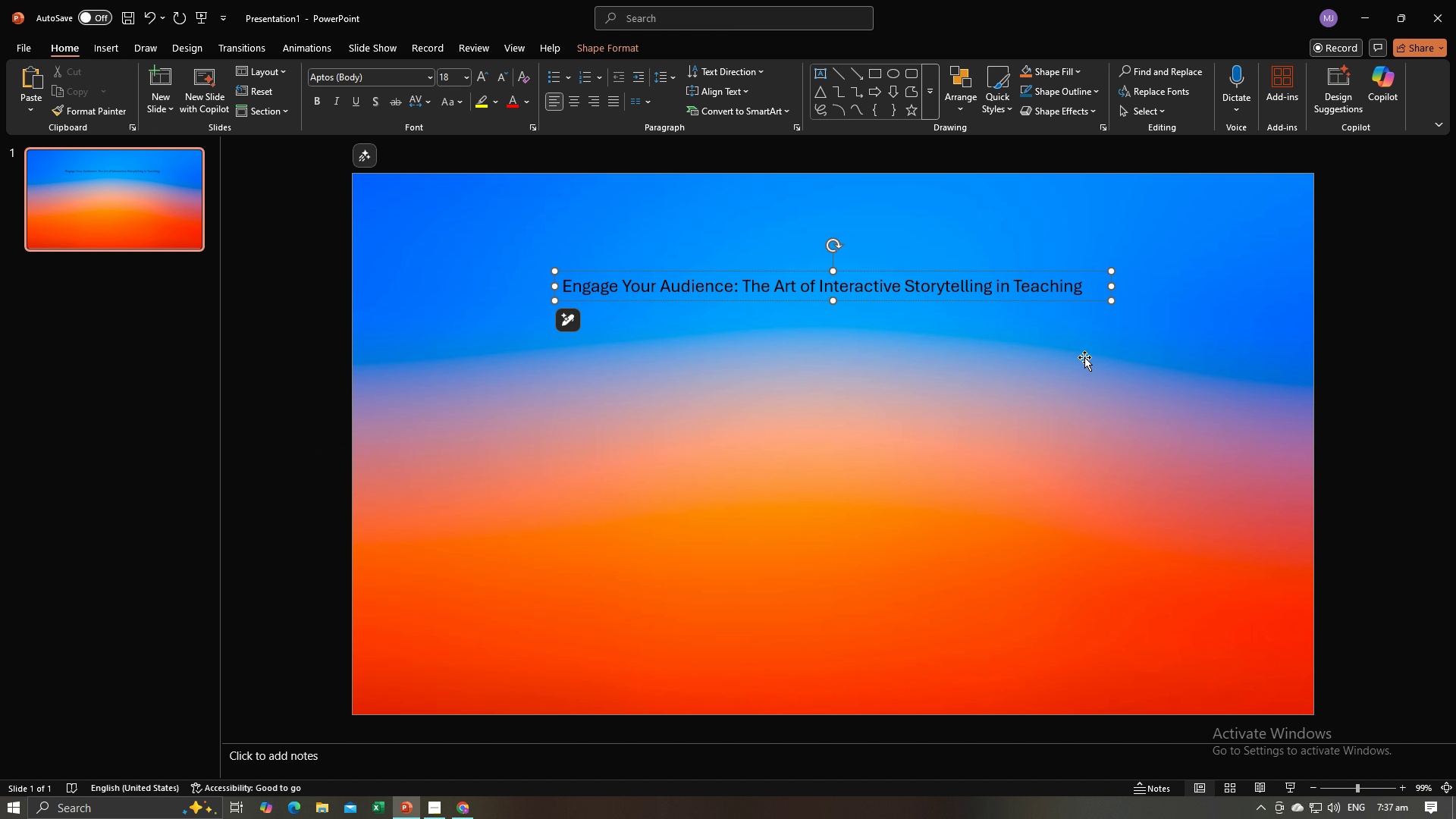 
left_click([1084, 359])
 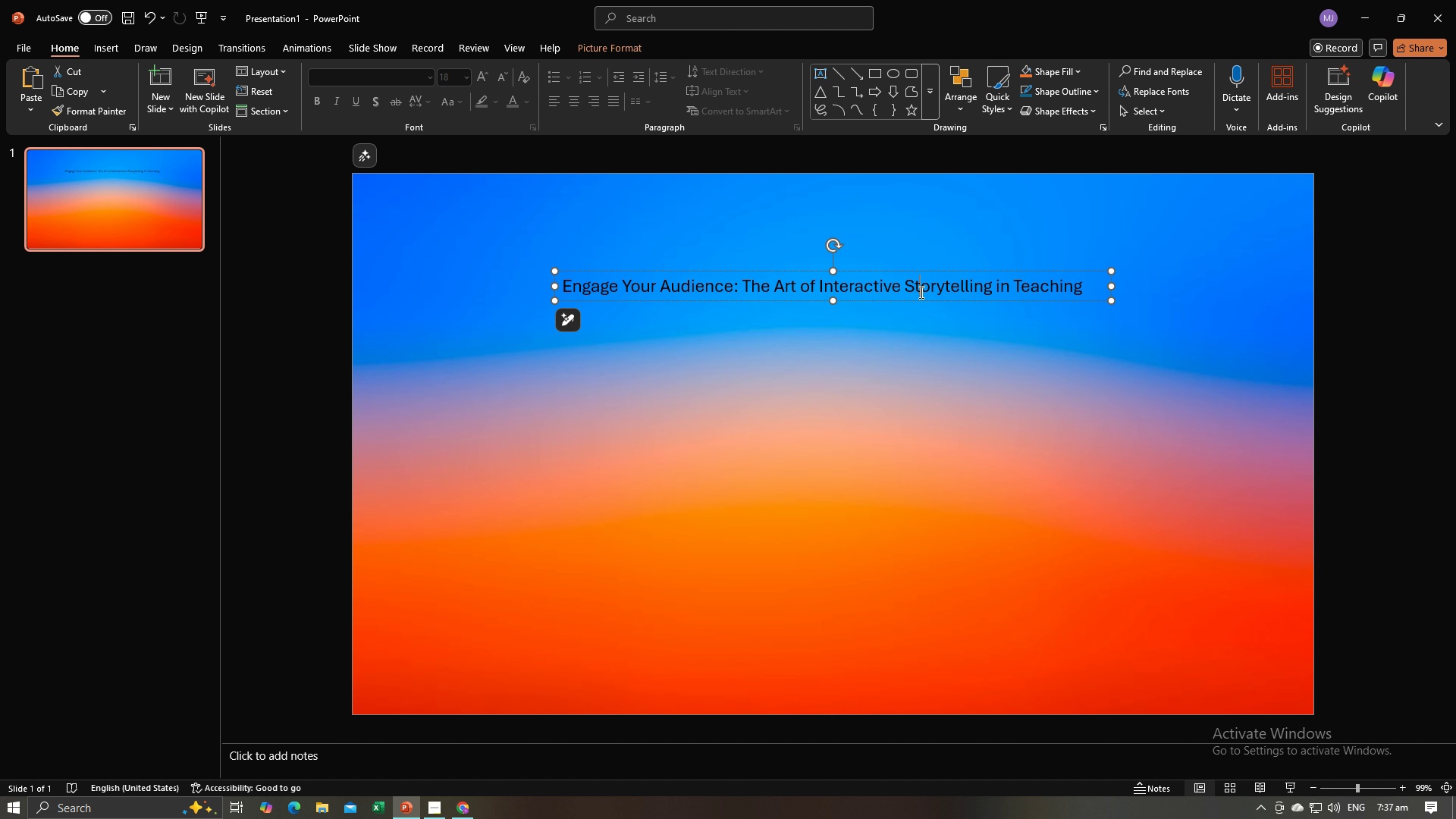 
left_click([920, 292])
 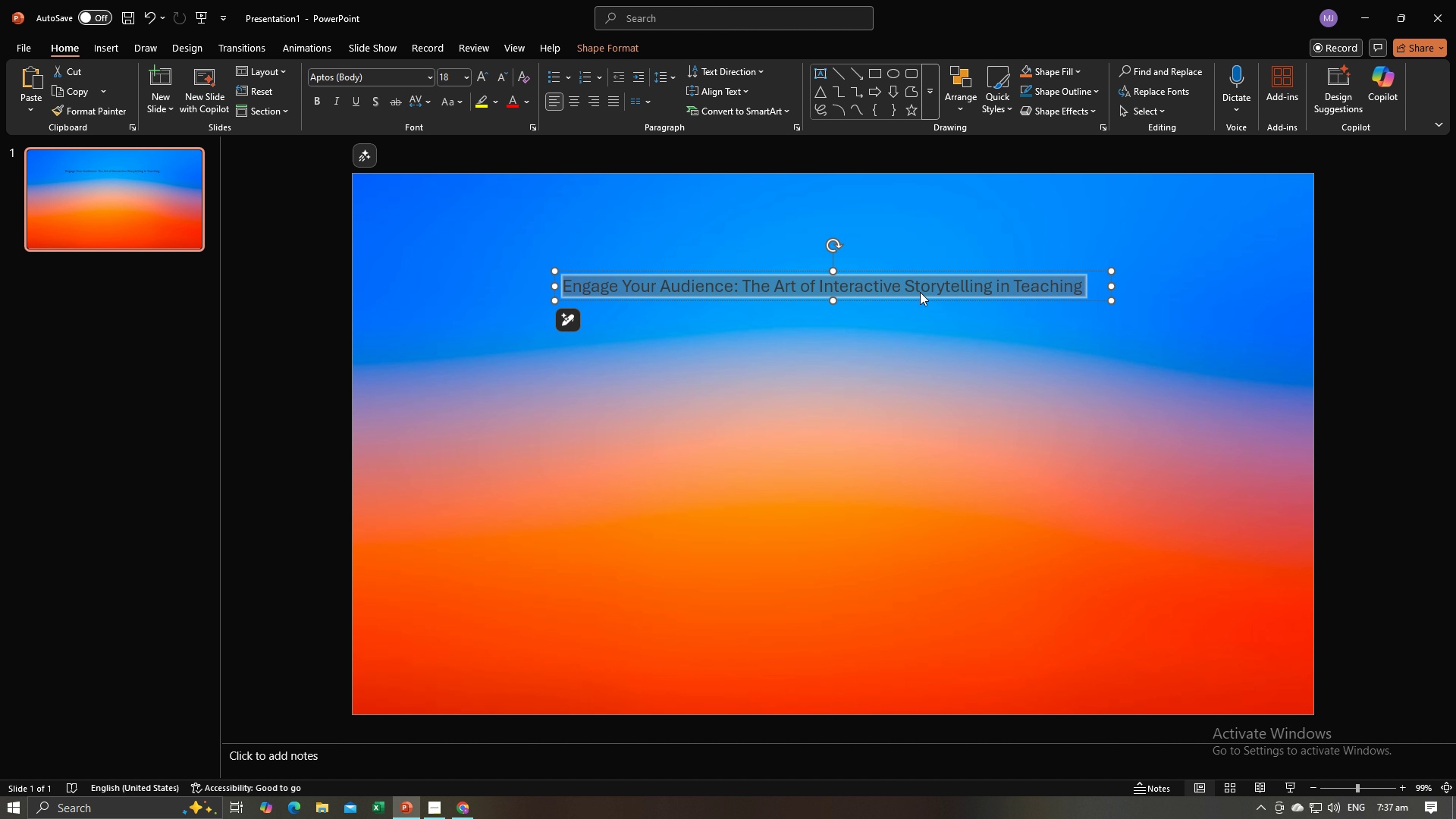 
key(Control+A)
 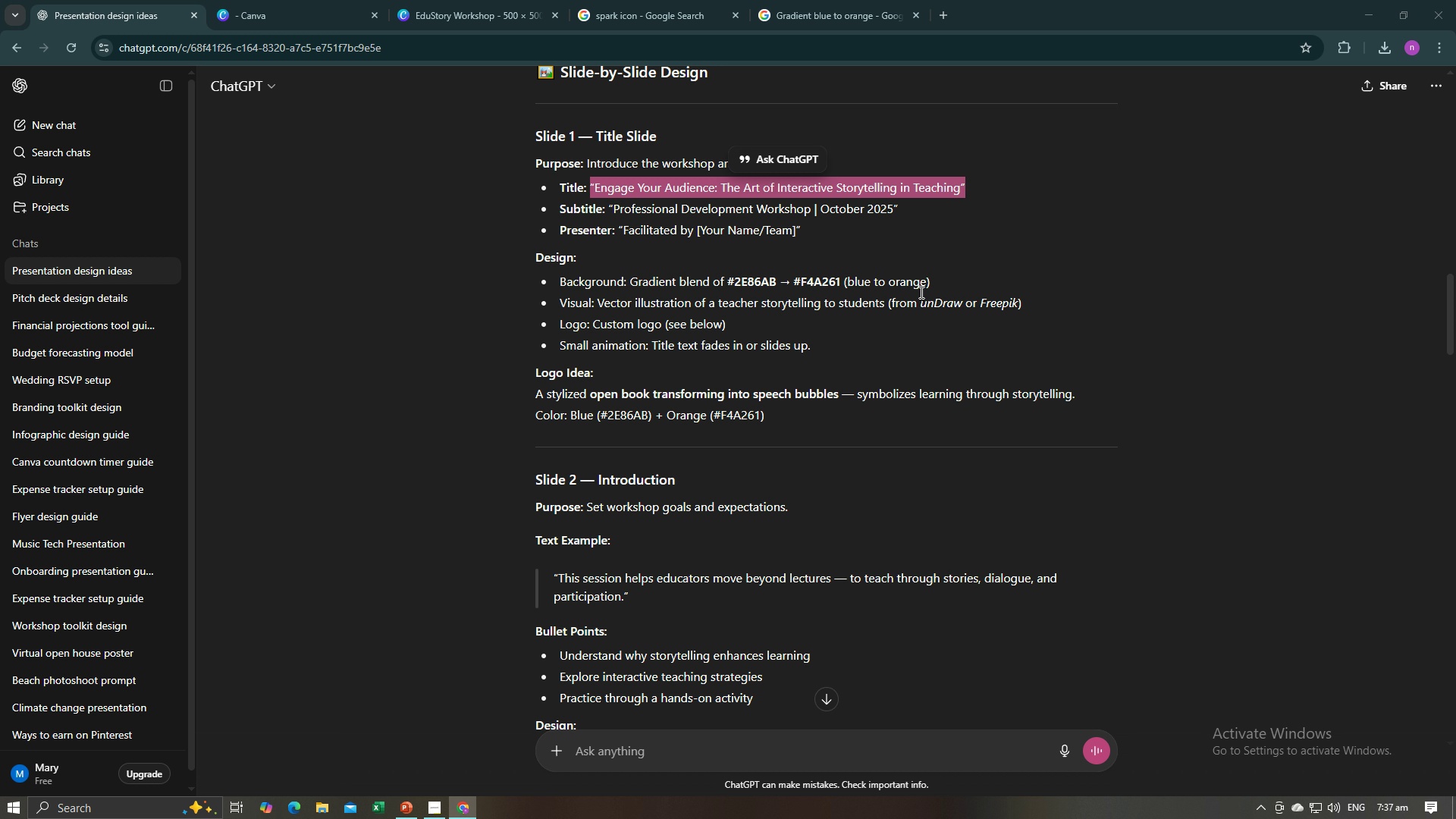 
key(Alt+AltLeft)
 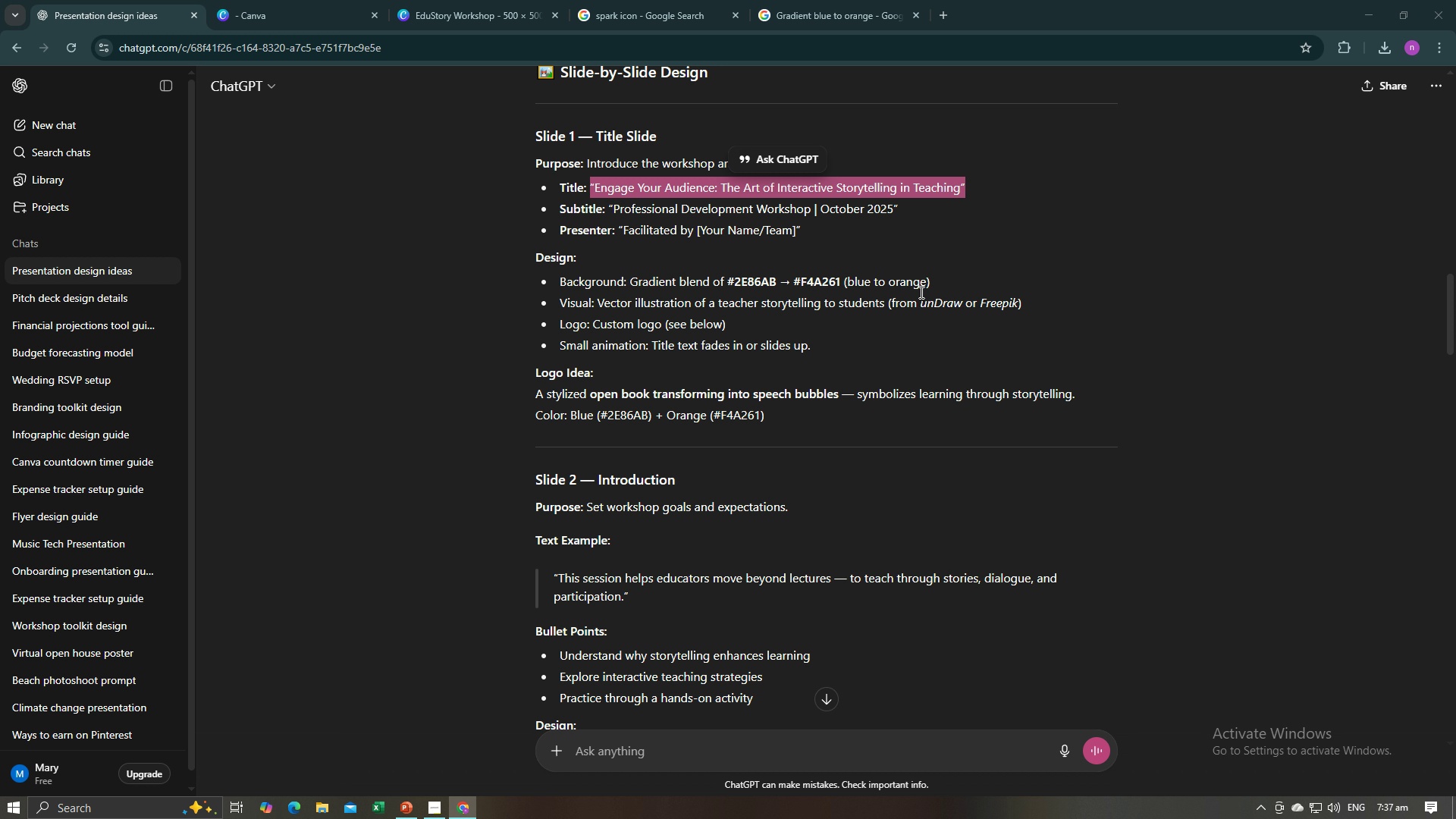 
key(Alt+Tab)
 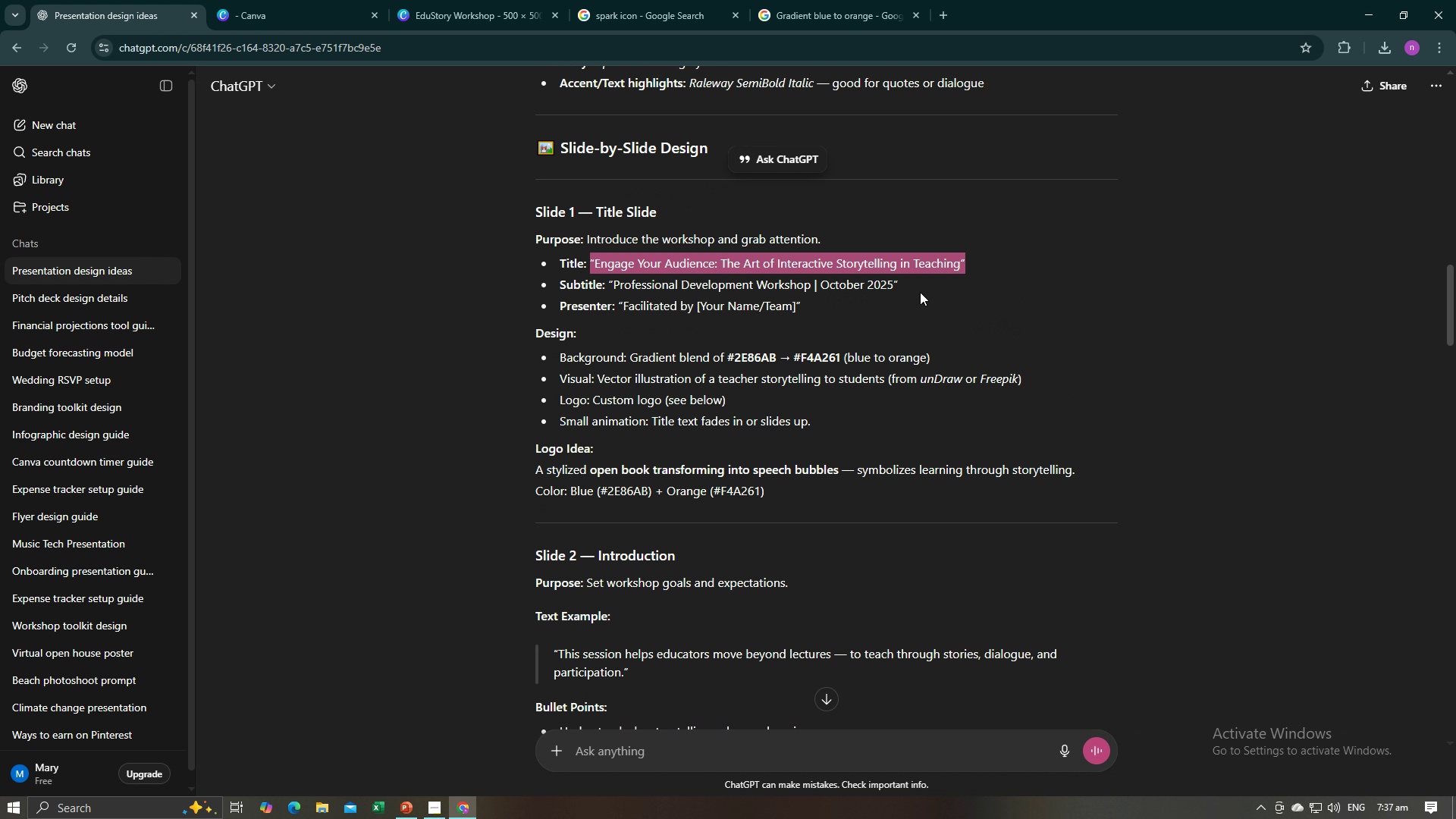 
scroll: coordinate [920, 292], scroll_direction: up, amount: 3.0
 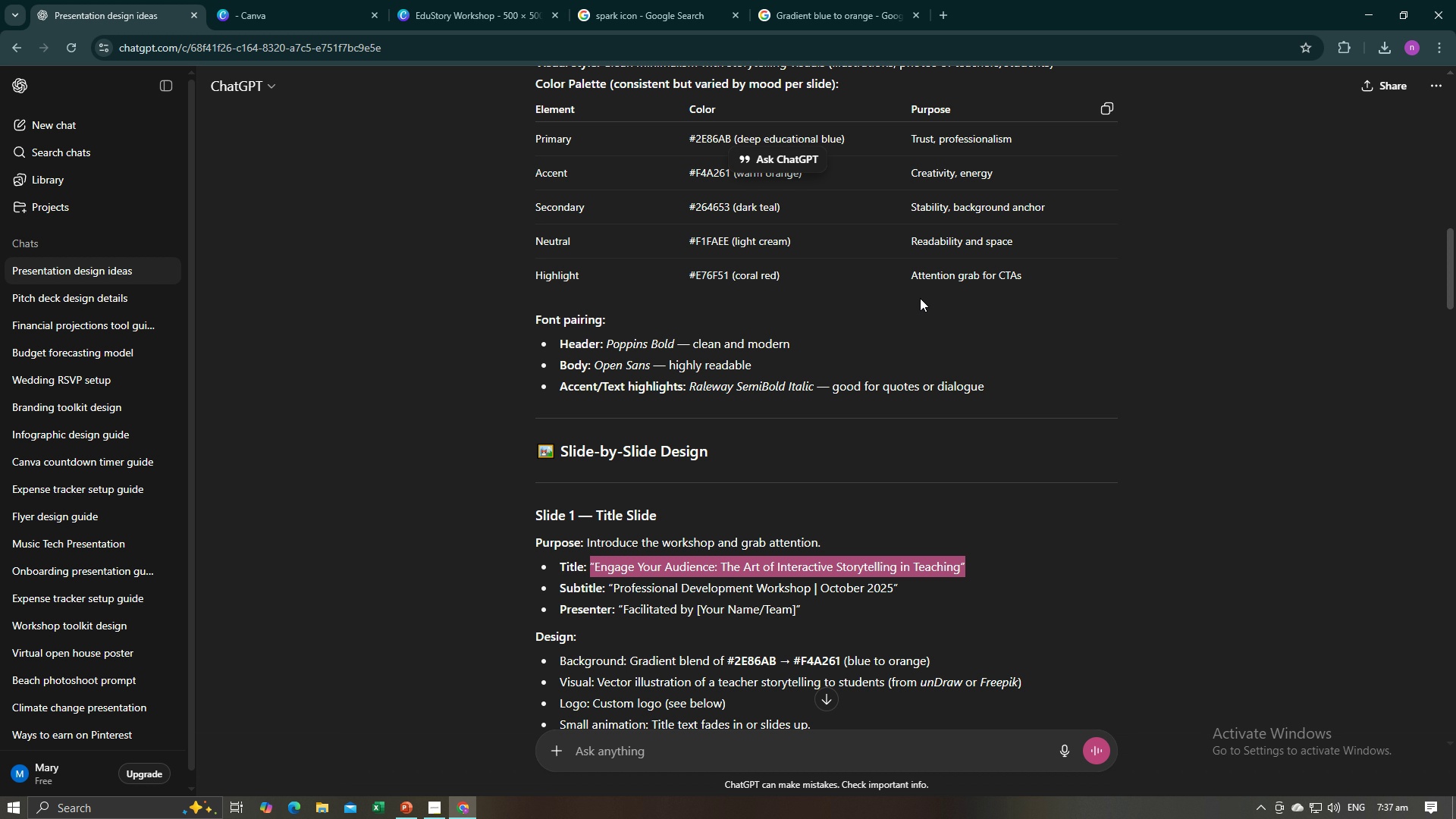 
wait(5.49)
 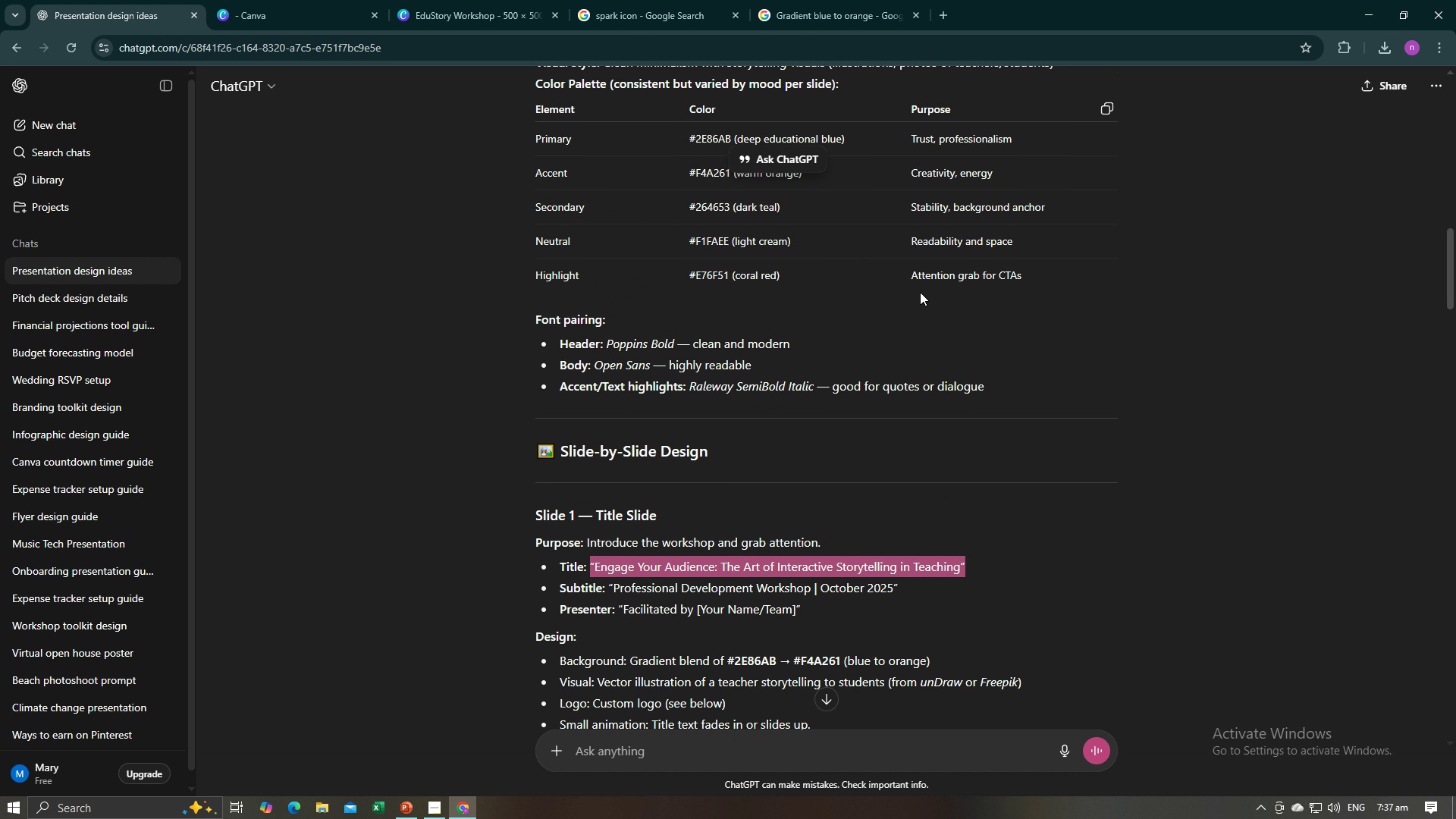 
scroll: coordinate [920, 298], scroll_direction: up, amount: 2.0
 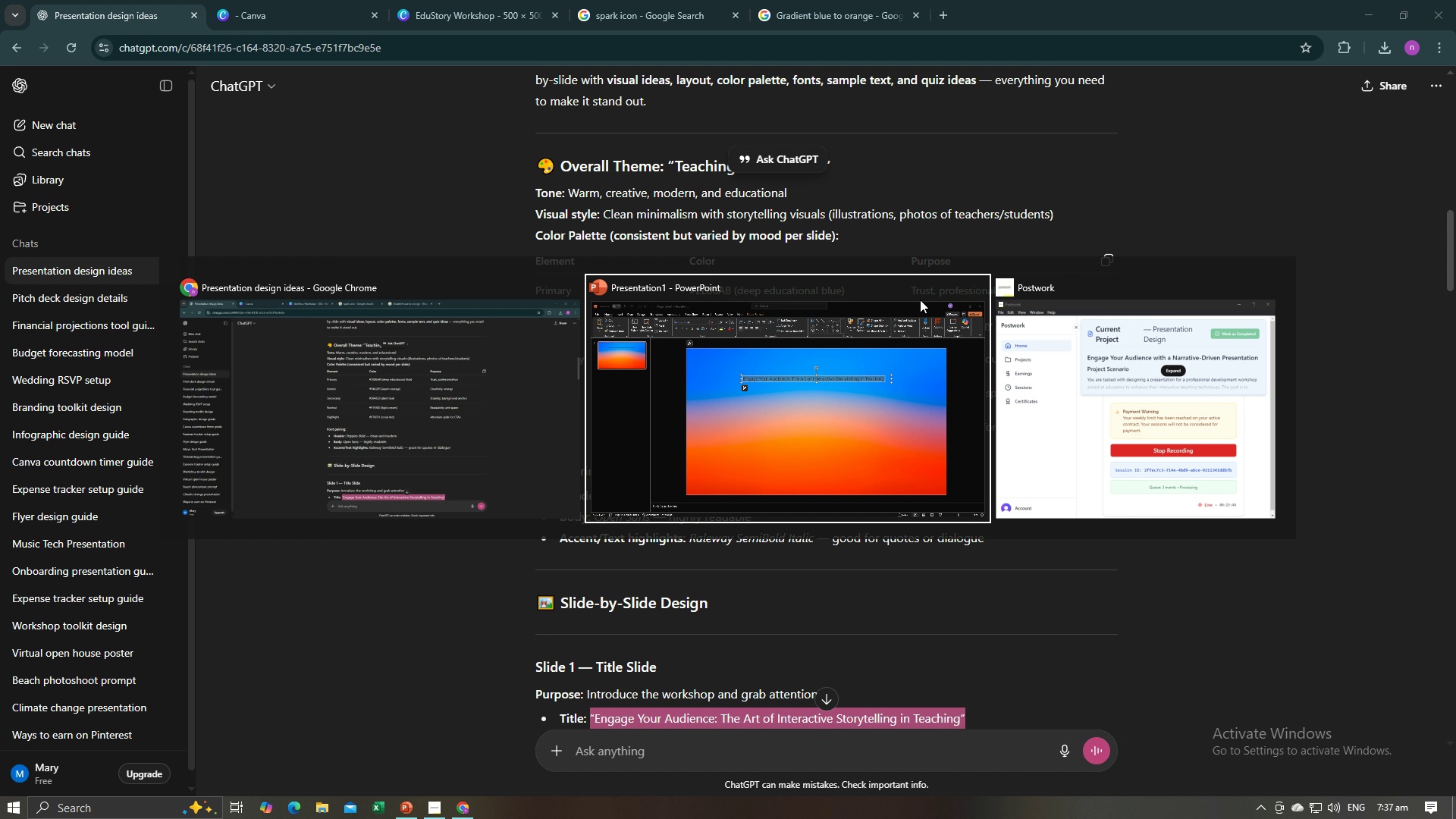 
key(Alt+AltLeft)
 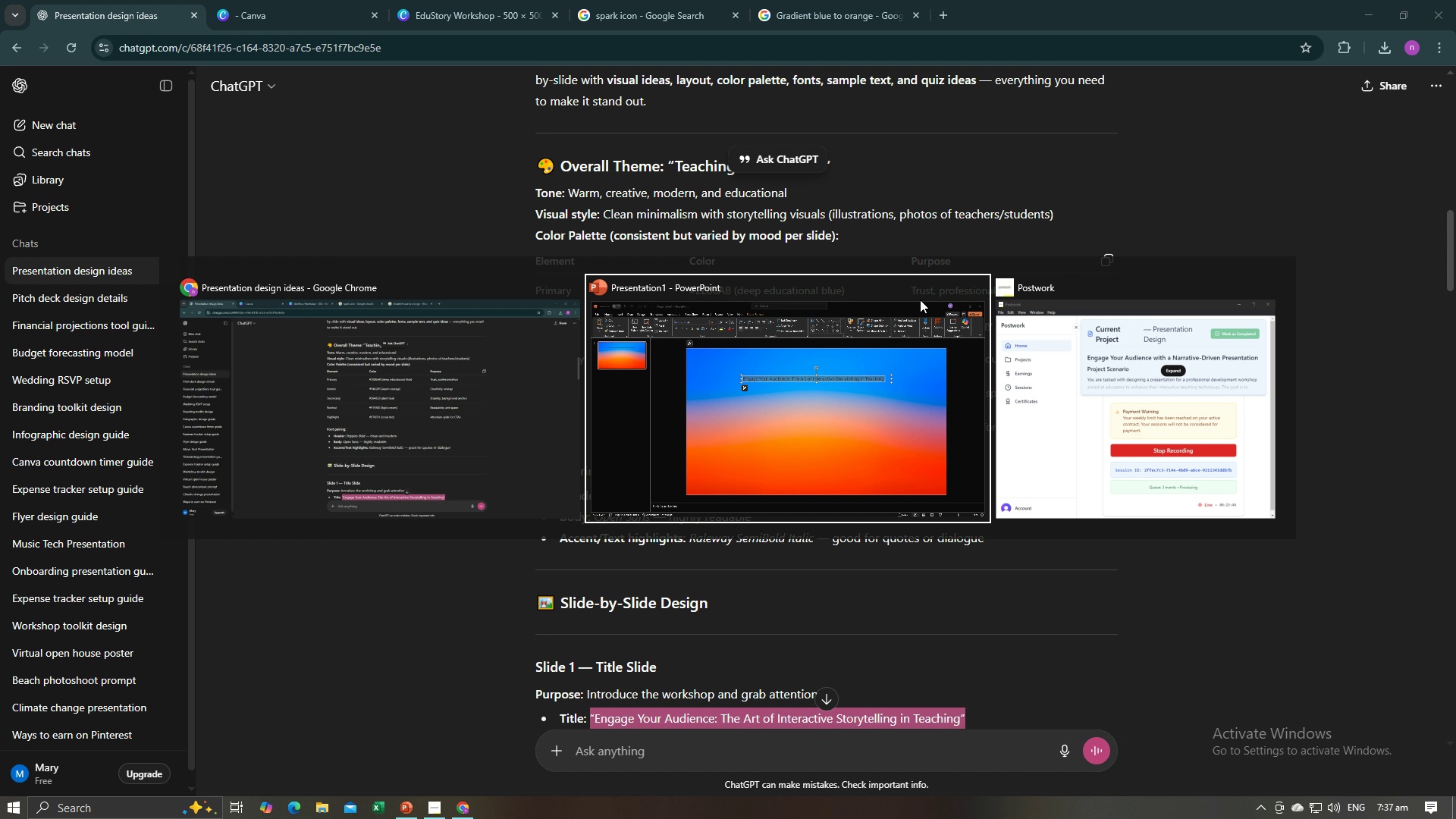 
key(Alt+Tab)
 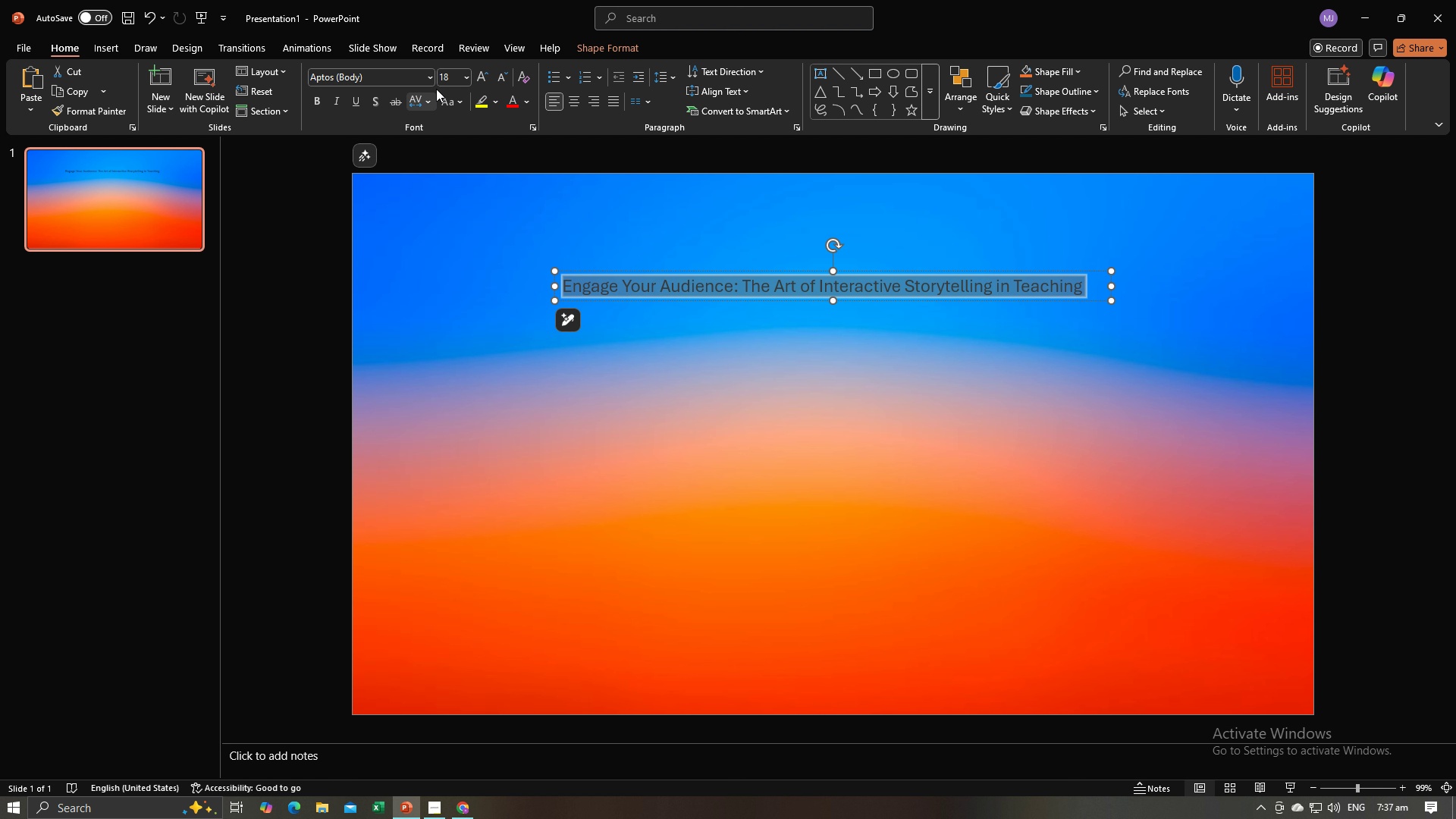 
left_click([433, 80])
 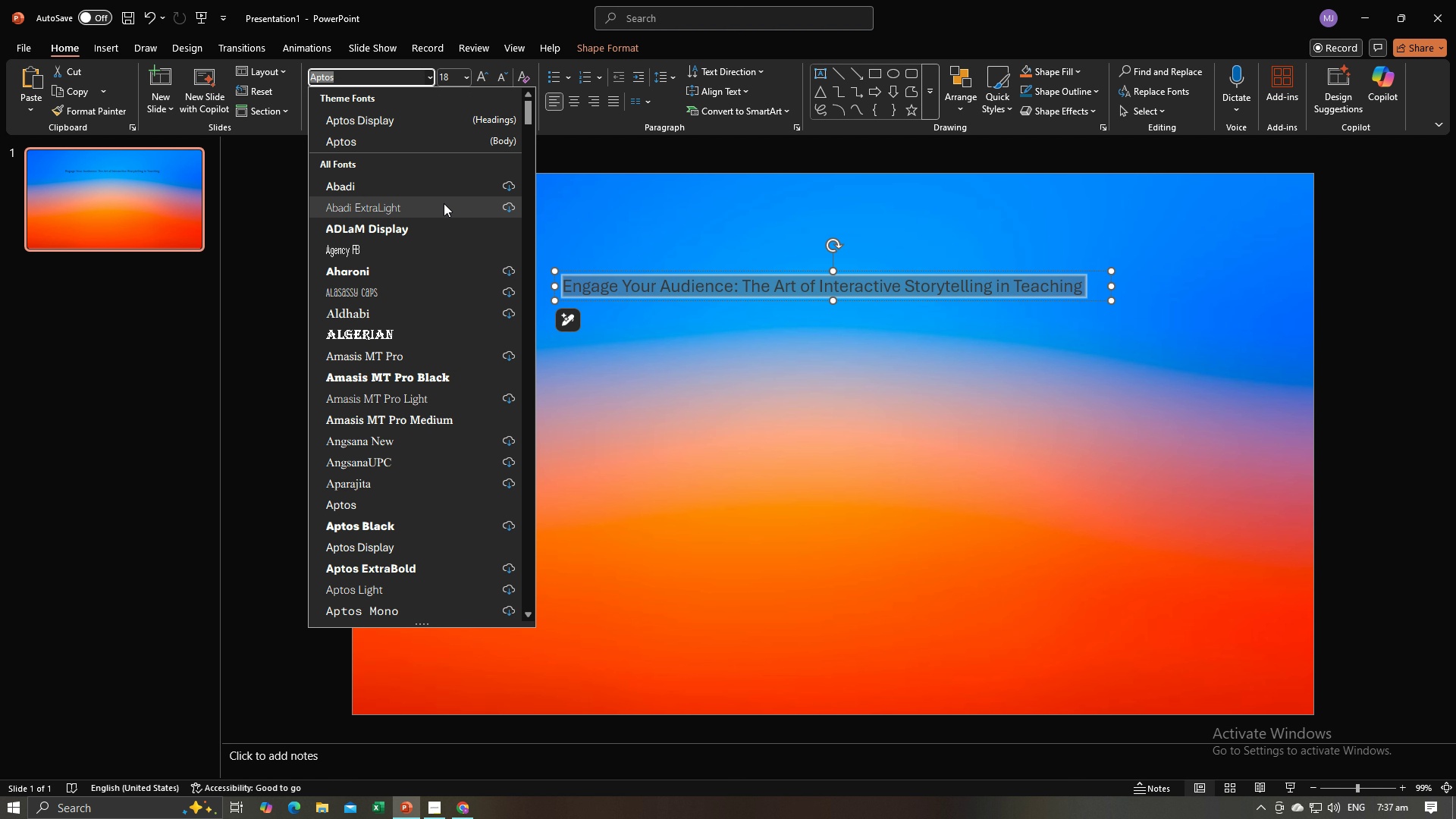 
mouse_move([445, 252])
 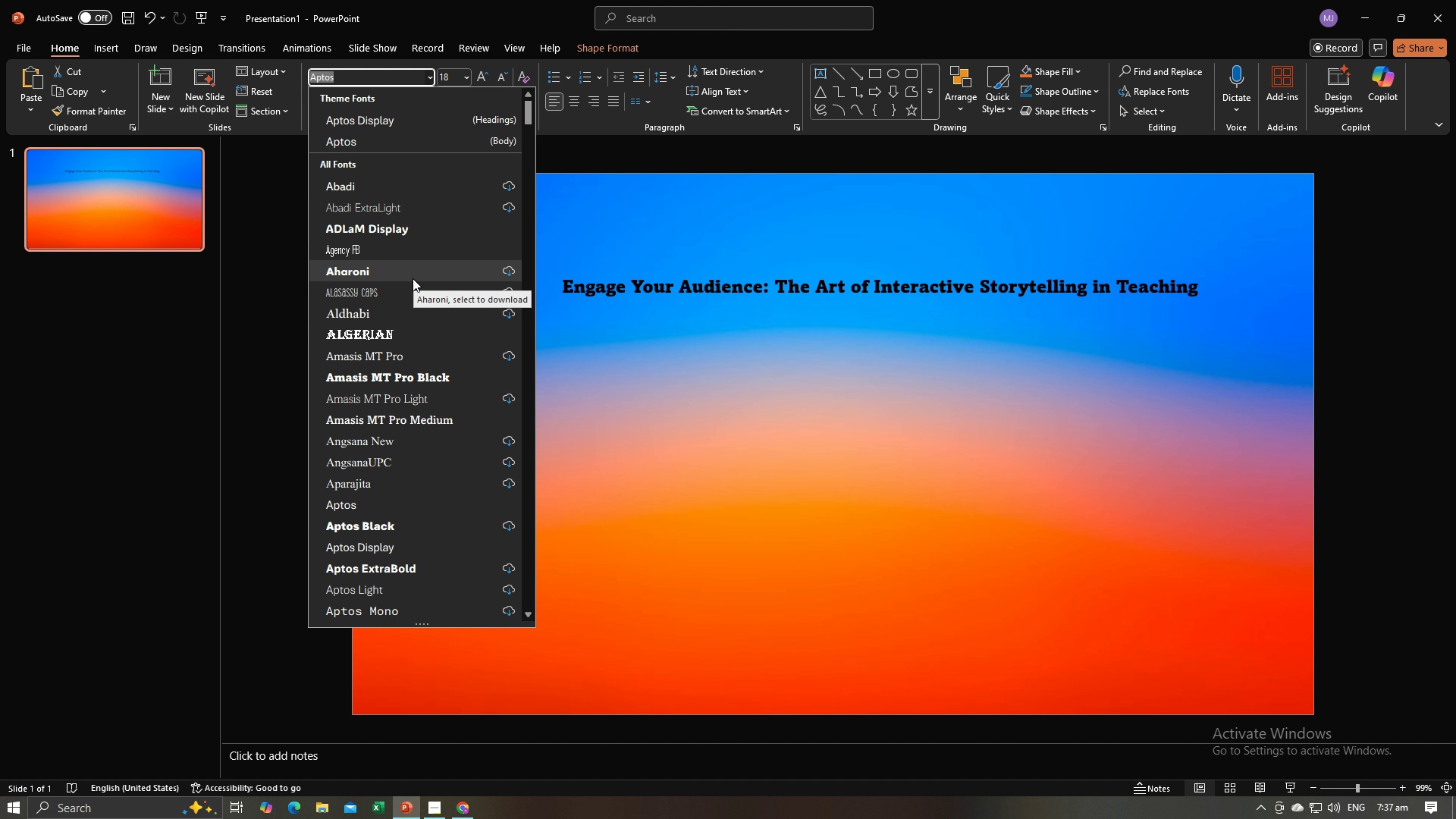 
wait(9.61)
 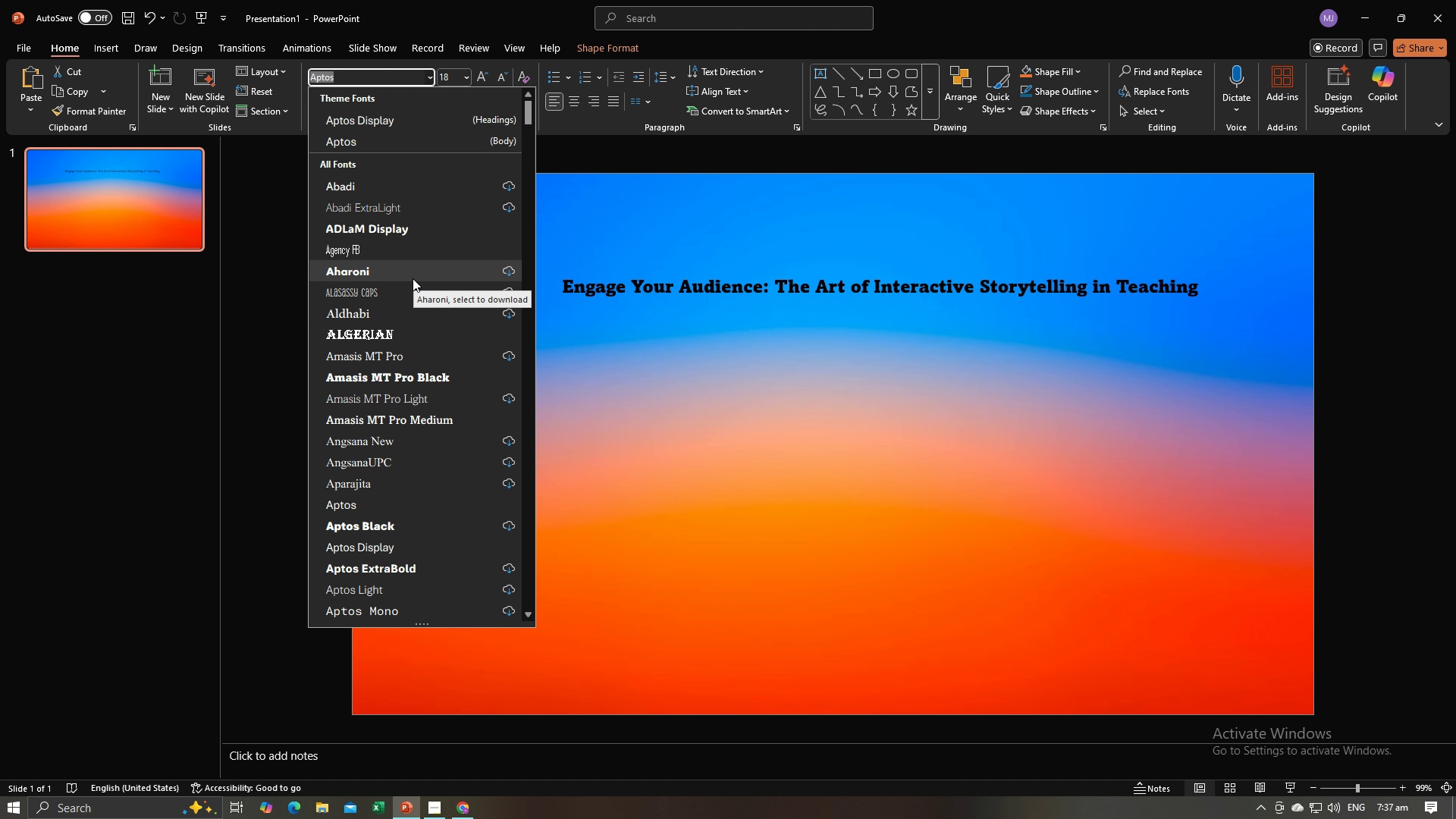 
left_click([414, 270])
 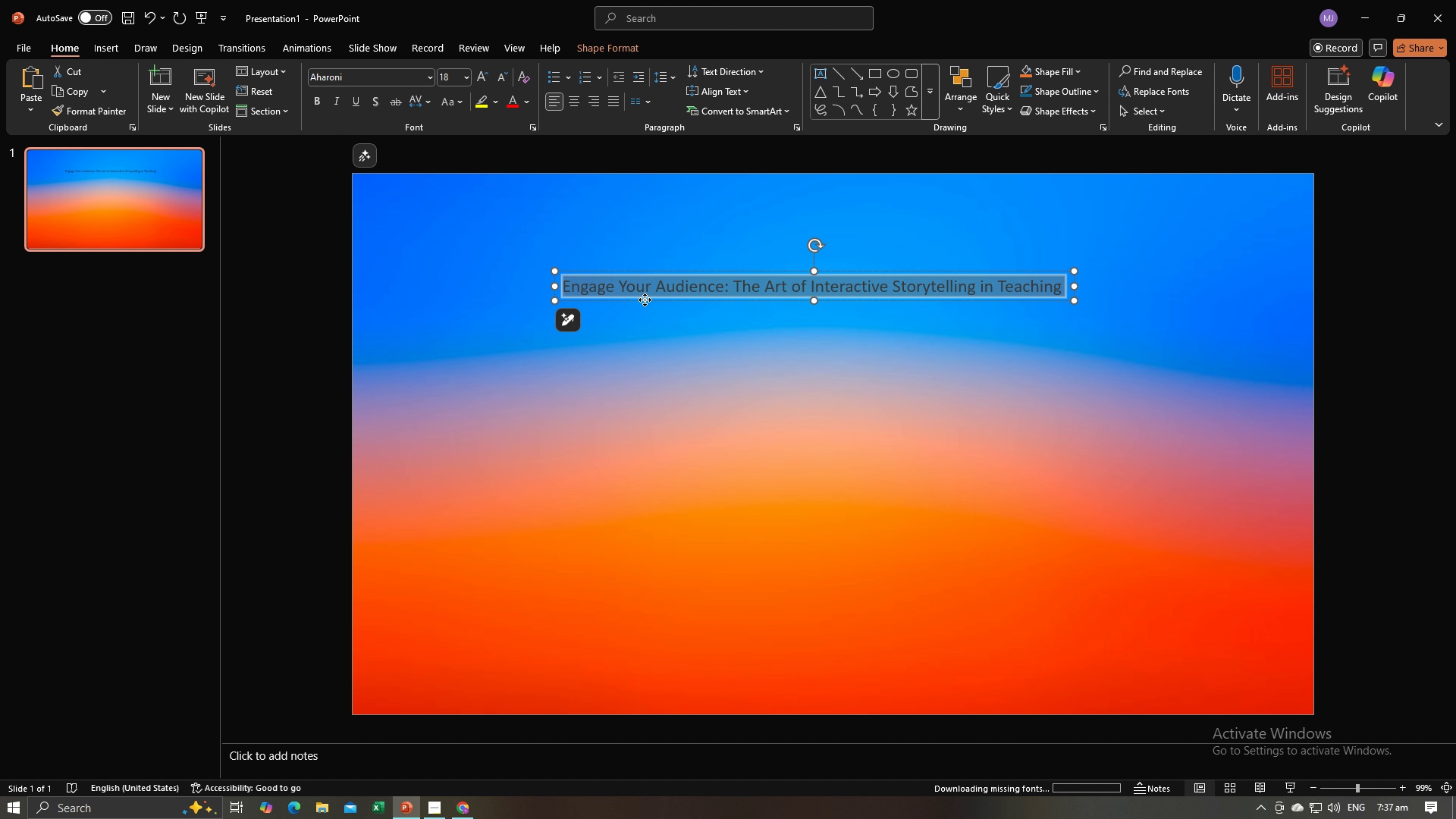 
left_click([645, 300])
 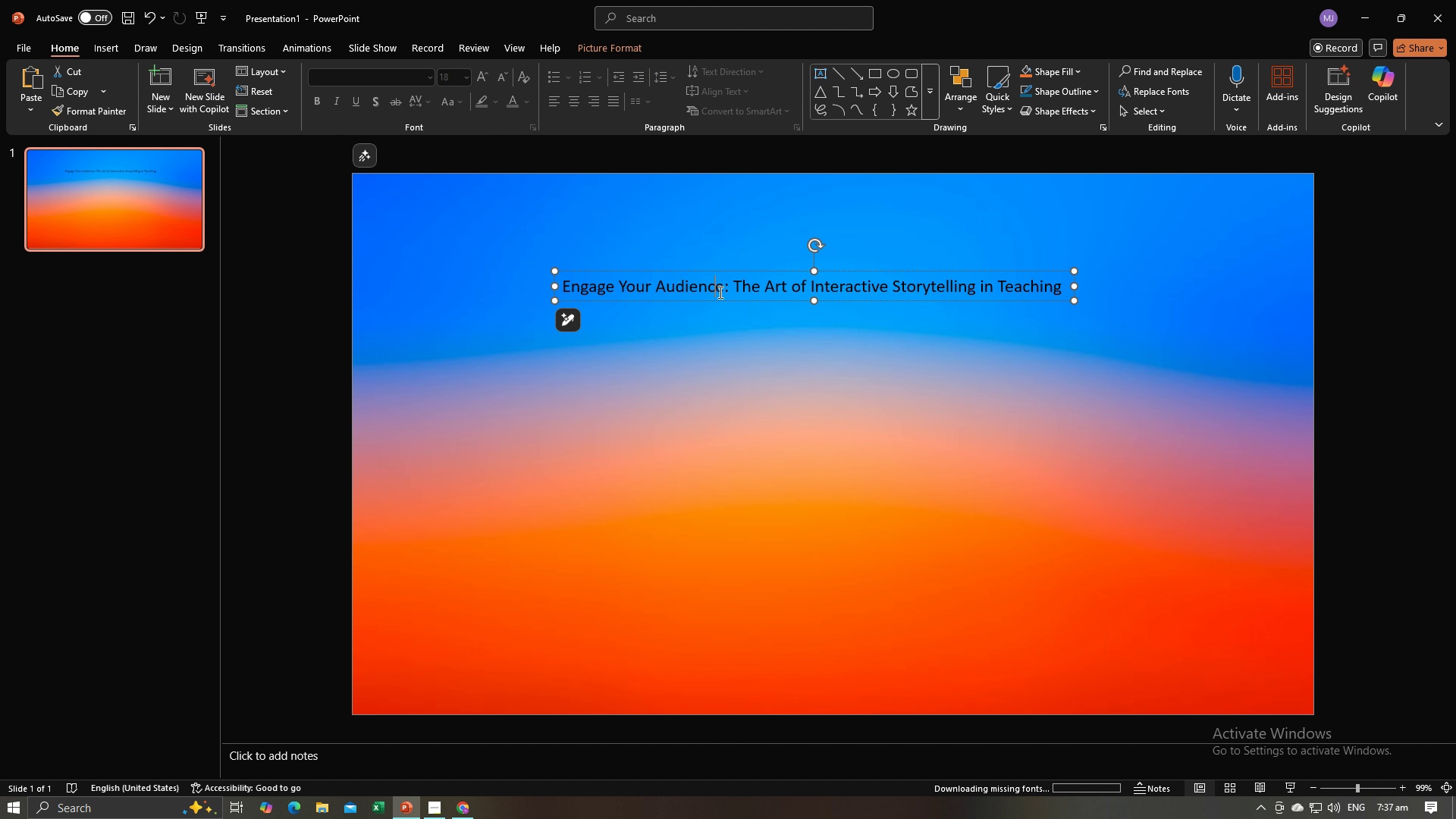 
double_click([719, 292])
 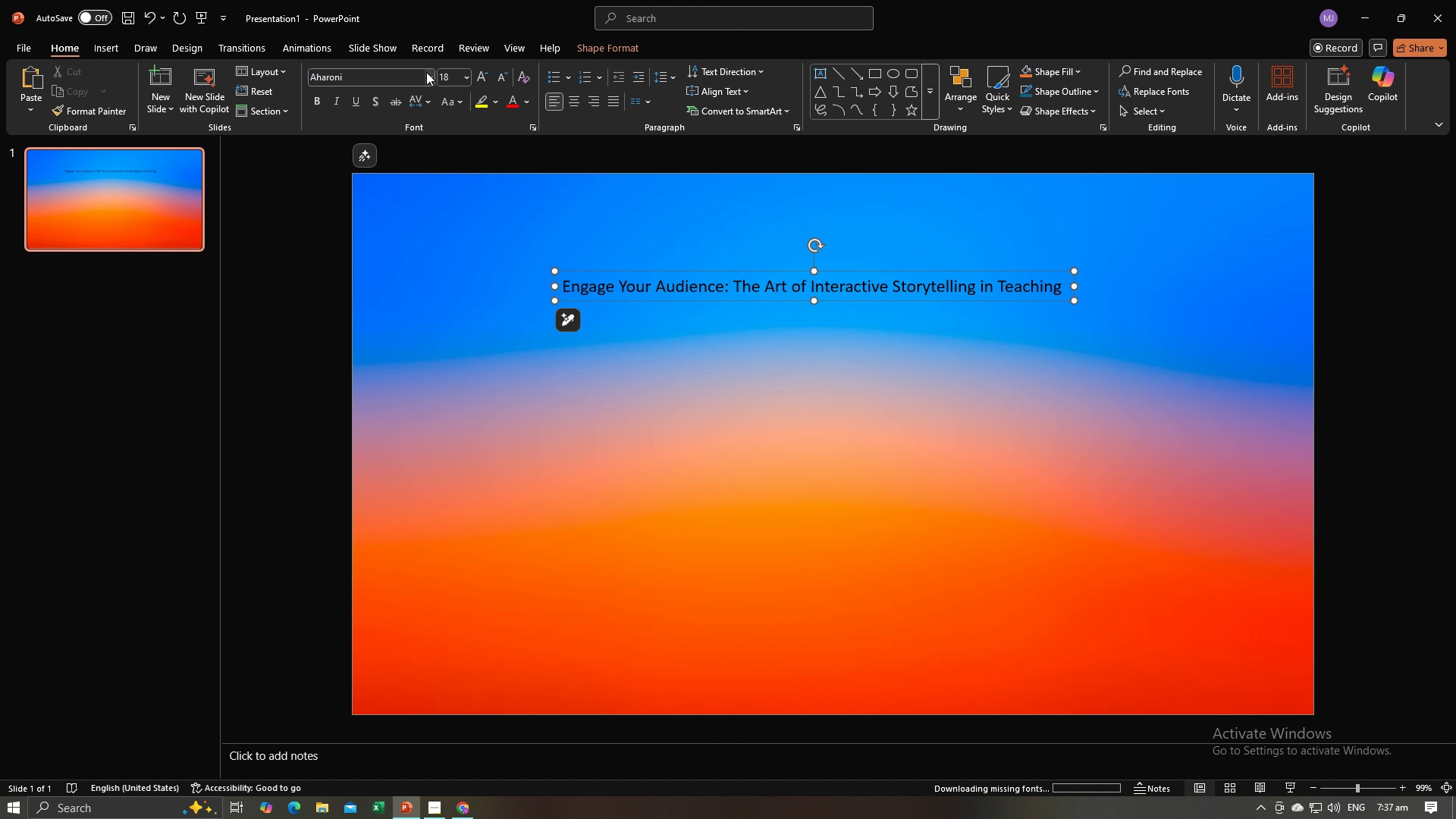 
left_click([426, 72])
 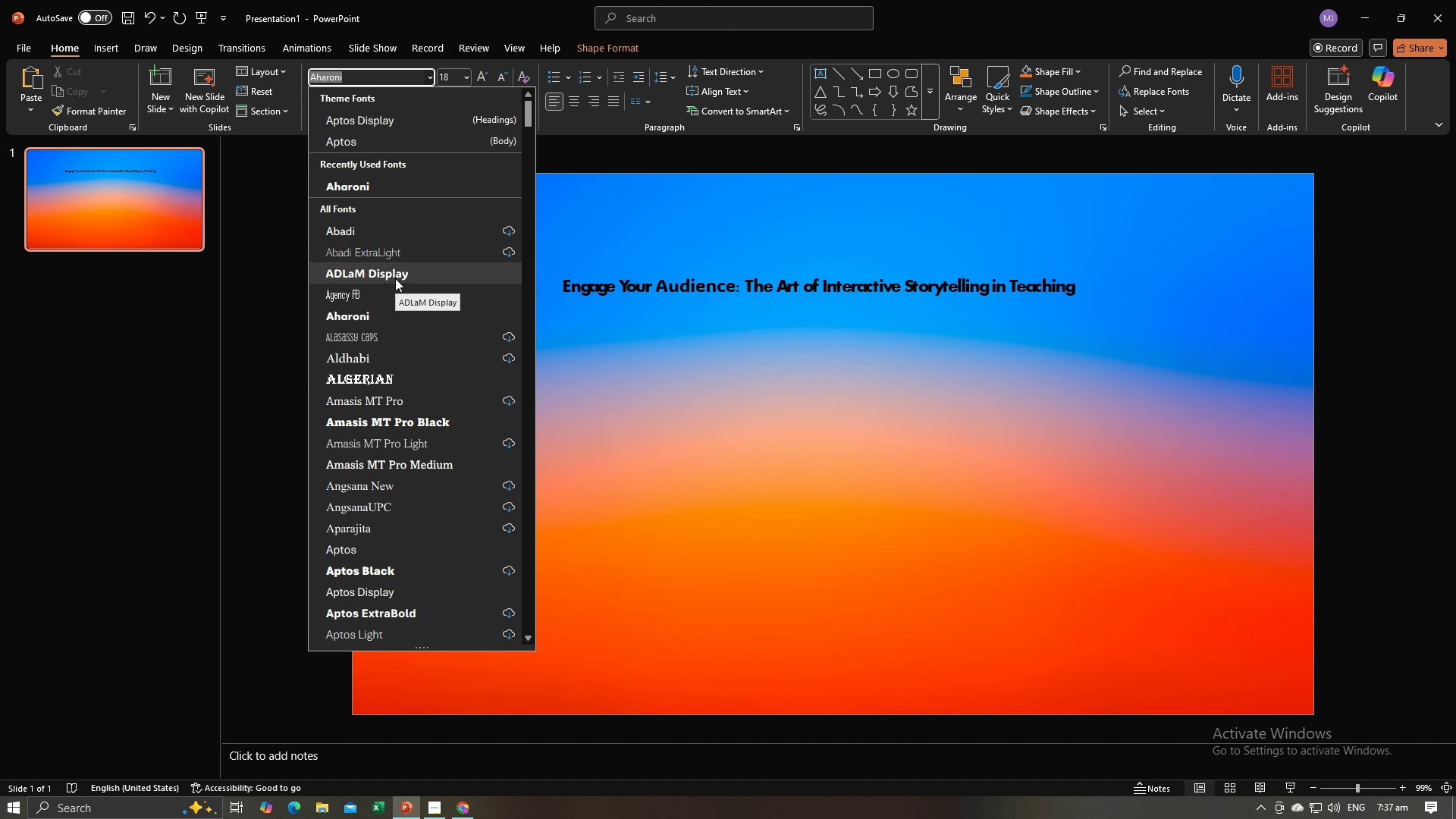 
left_click([395, 278])
 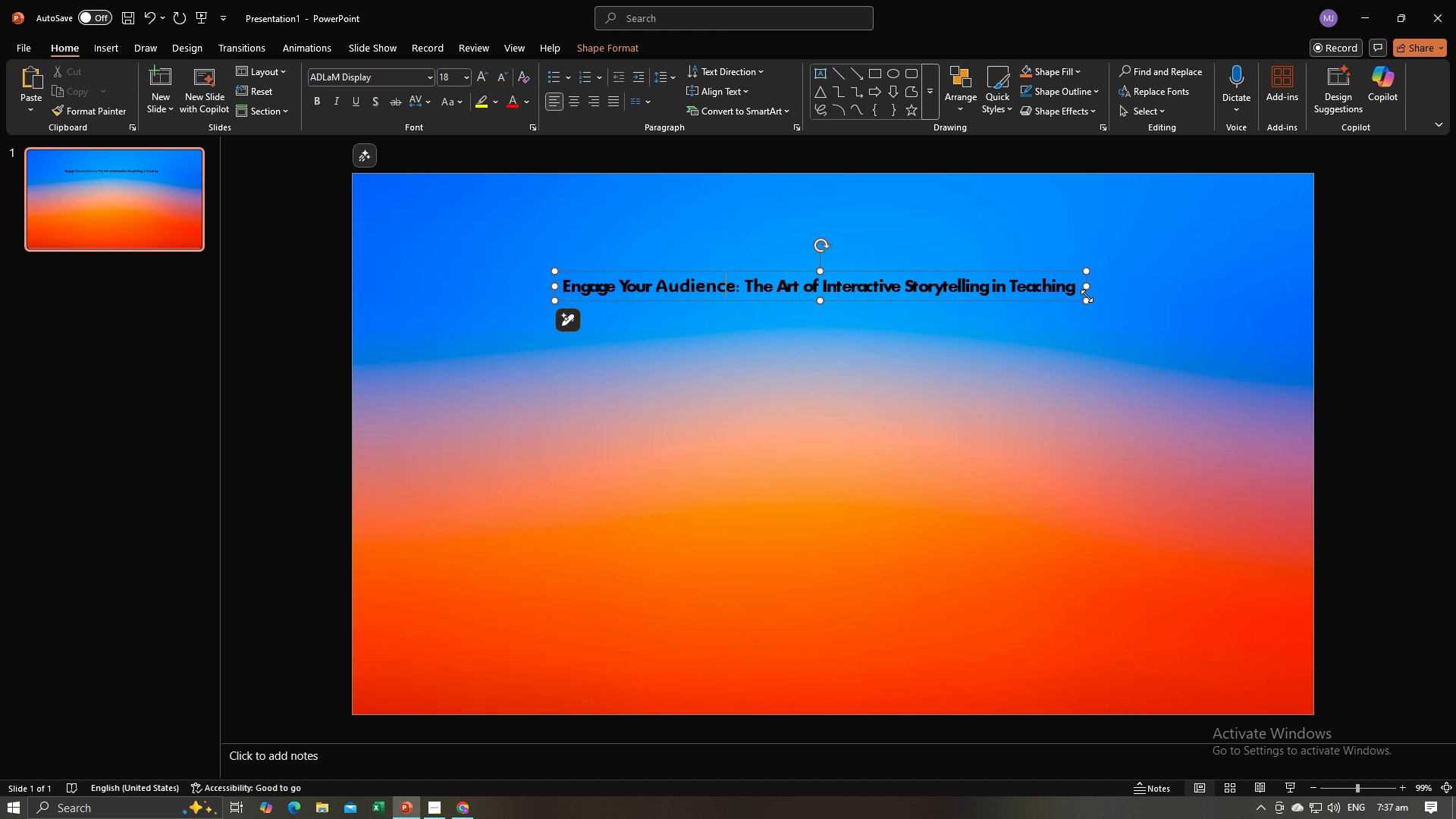 
left_click_drag(start_coordinate=[1087, 297], to_coordinate=[1111, 319])
 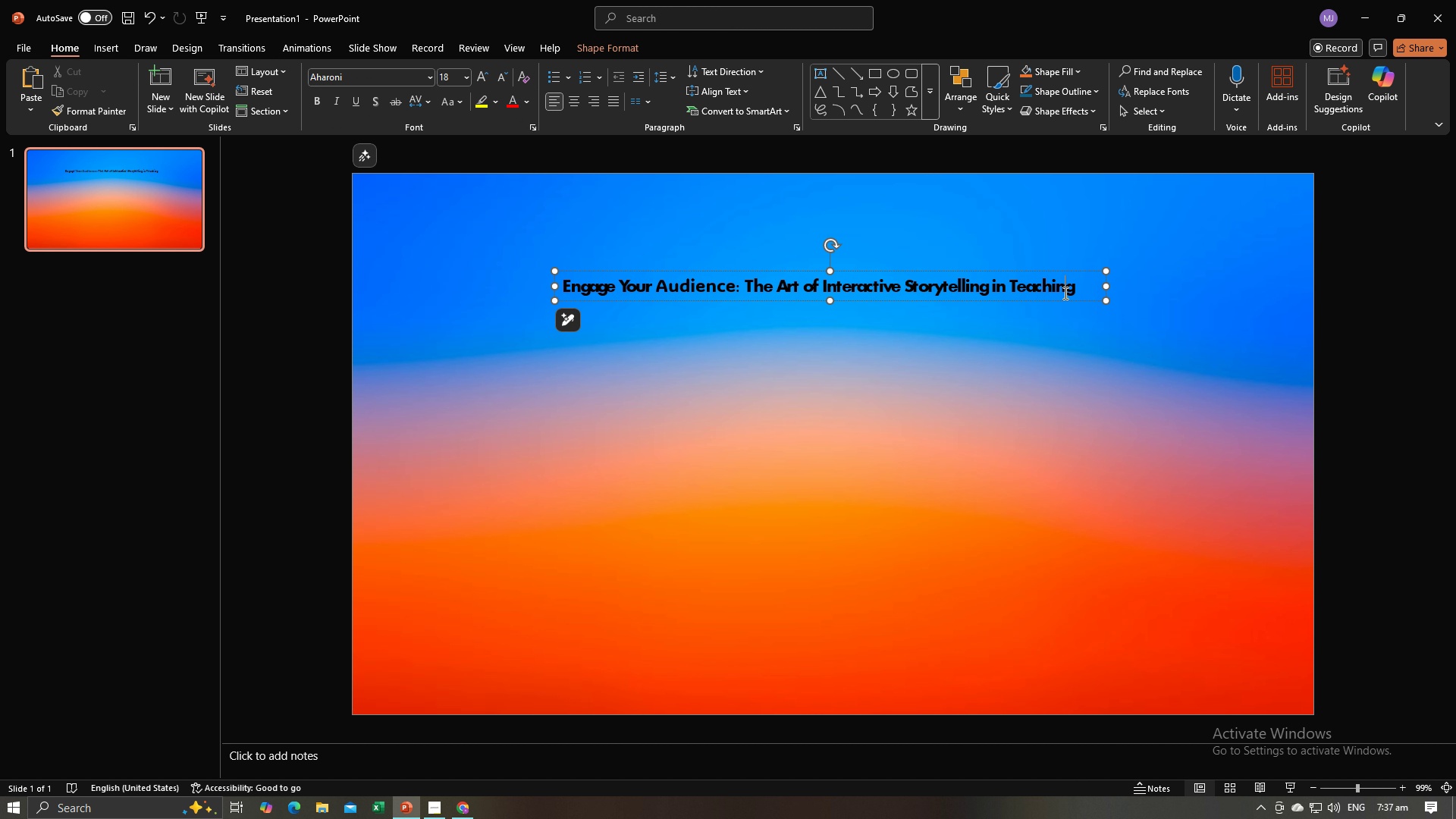 
left_click([1064, 293])
 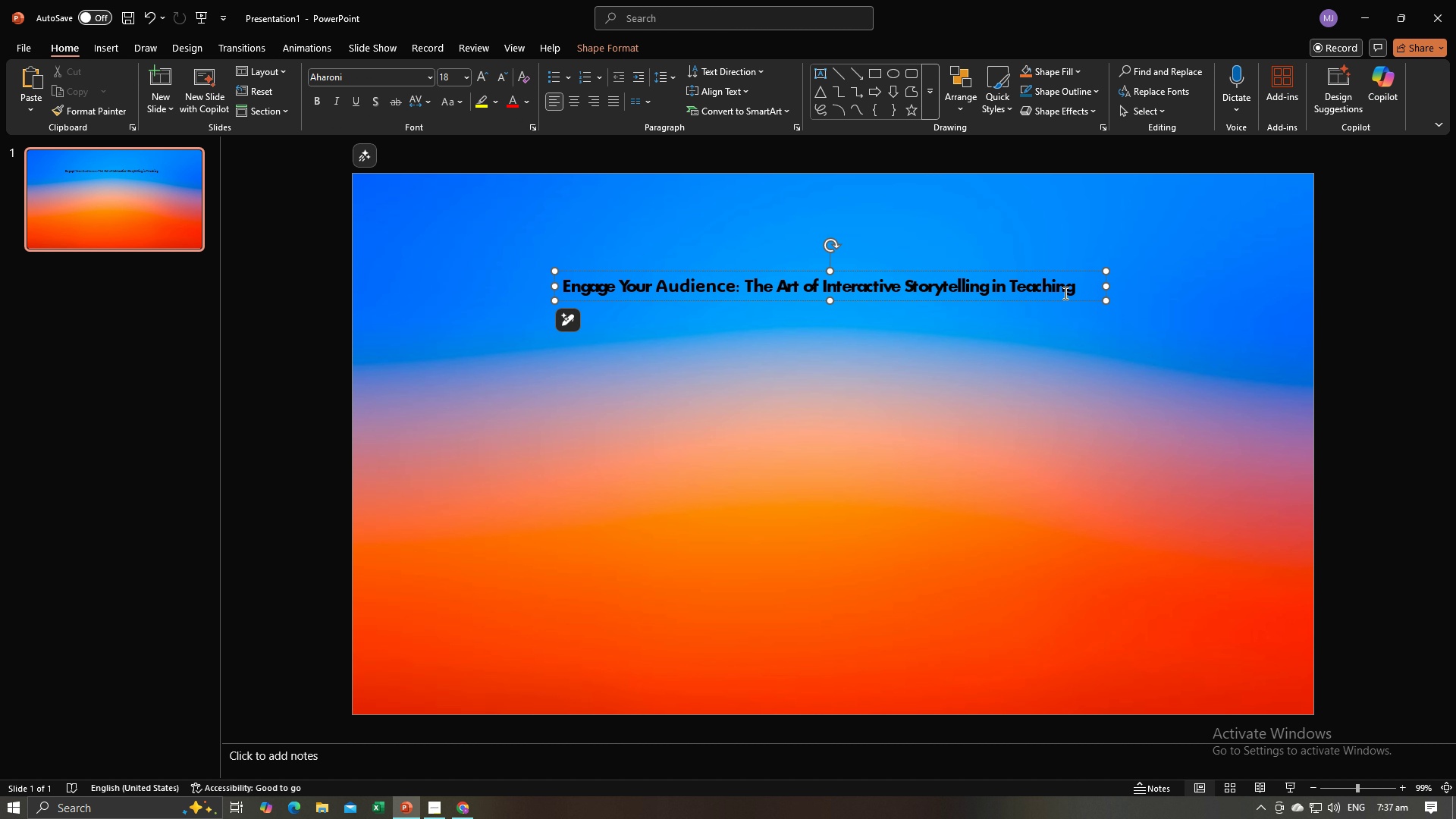 
key(Control+A)
 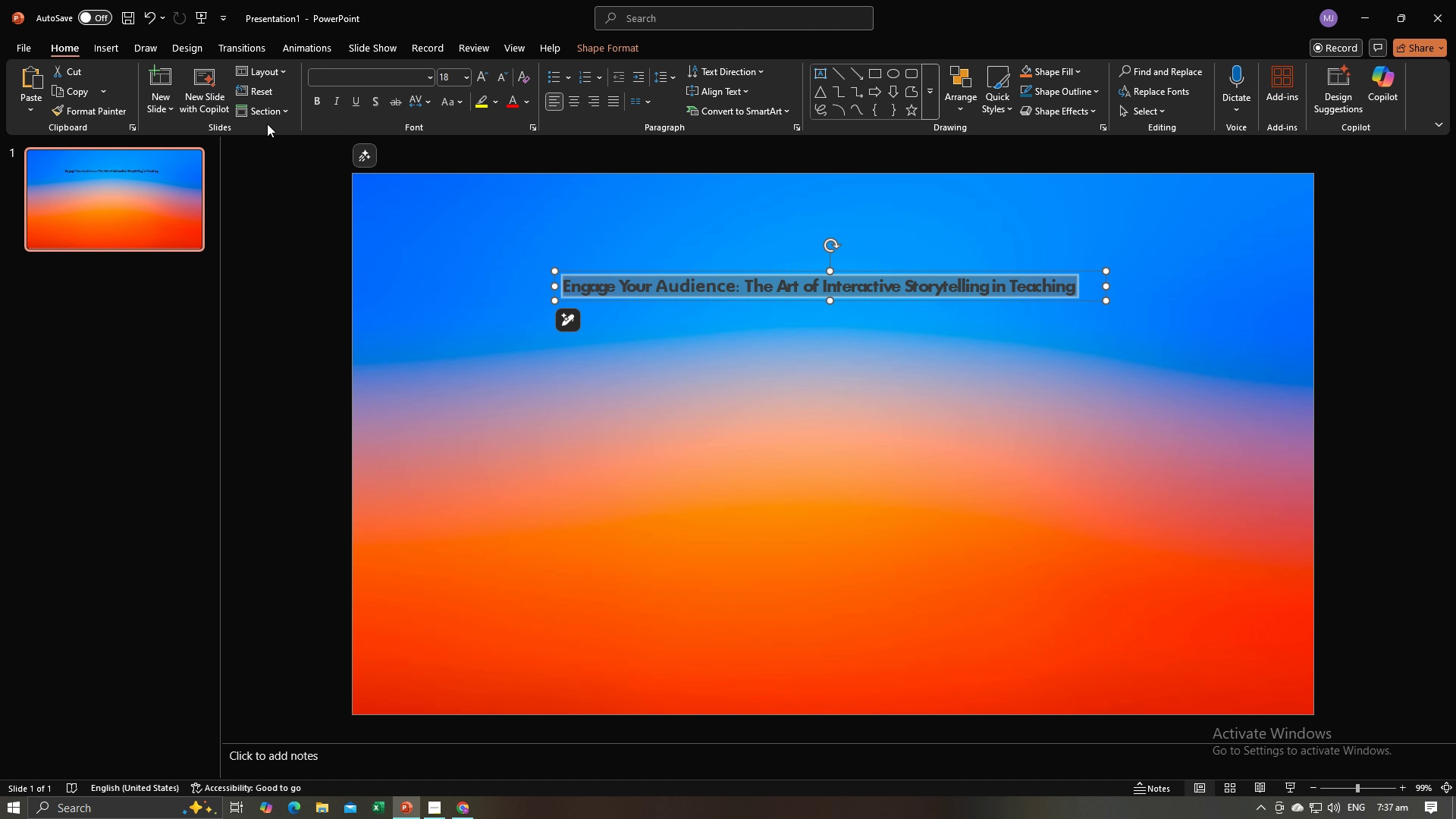 
left_click([106, 52])
 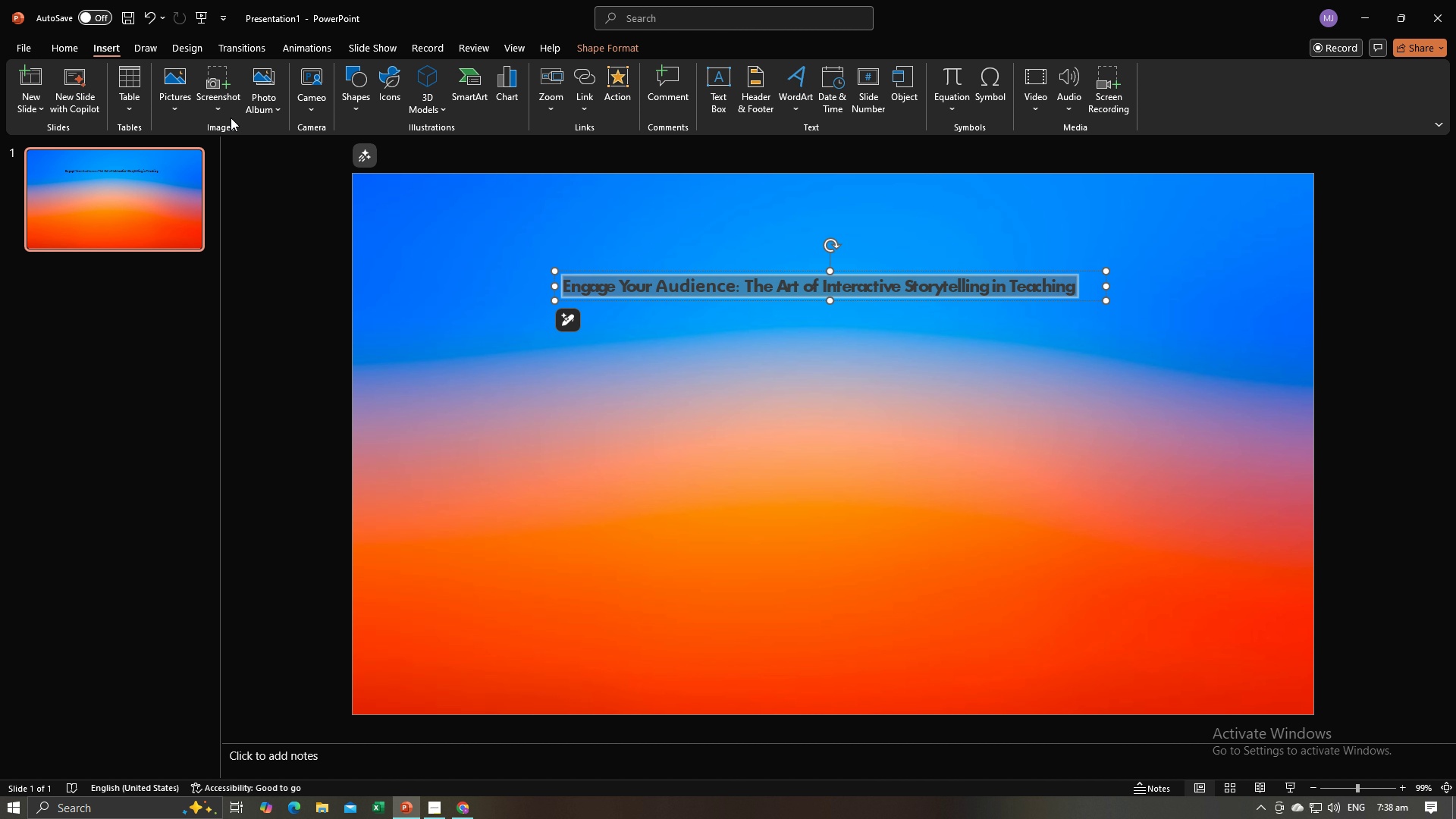 
left_click([64, 51])
 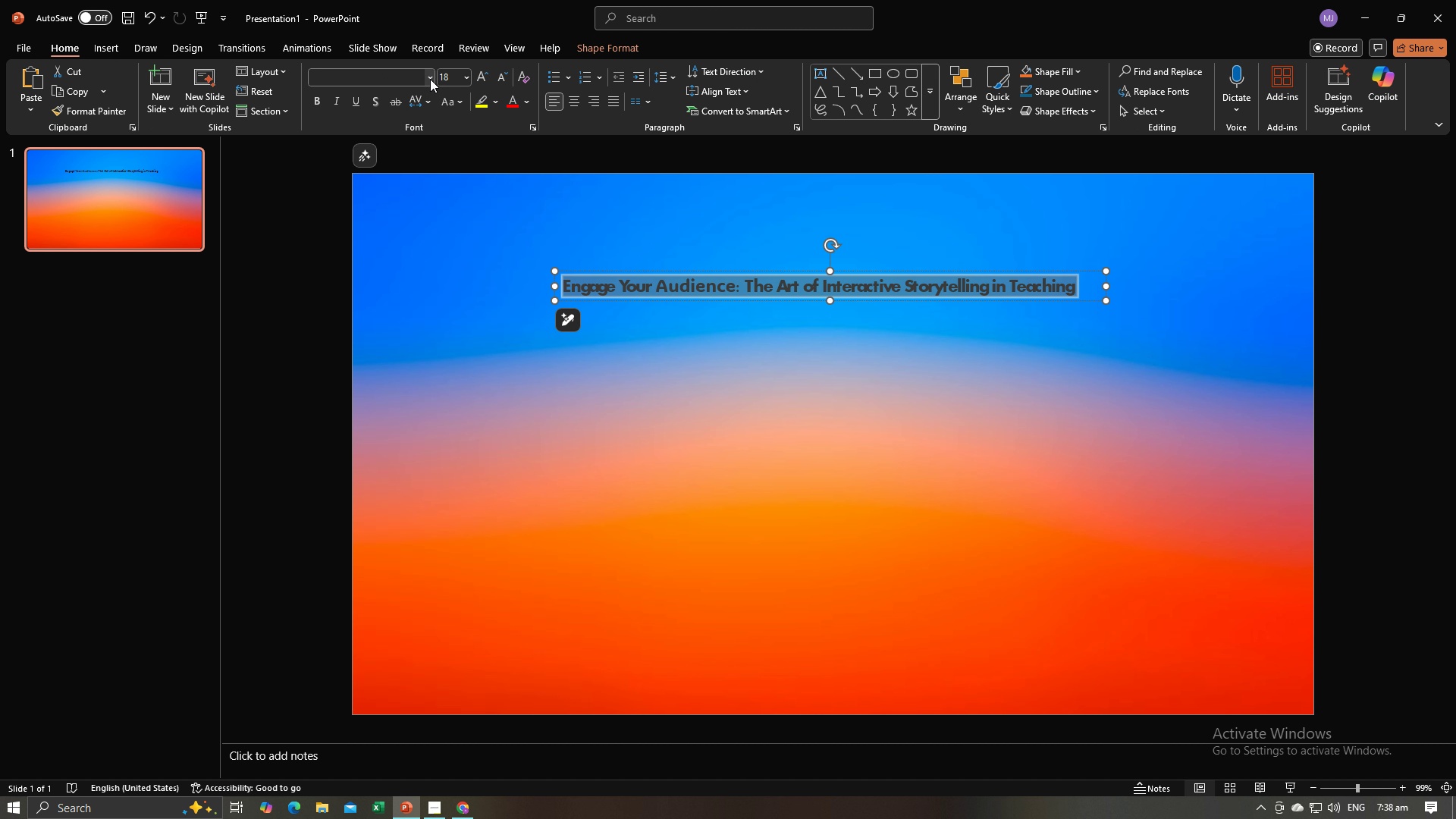 
left_click([430, 79])
 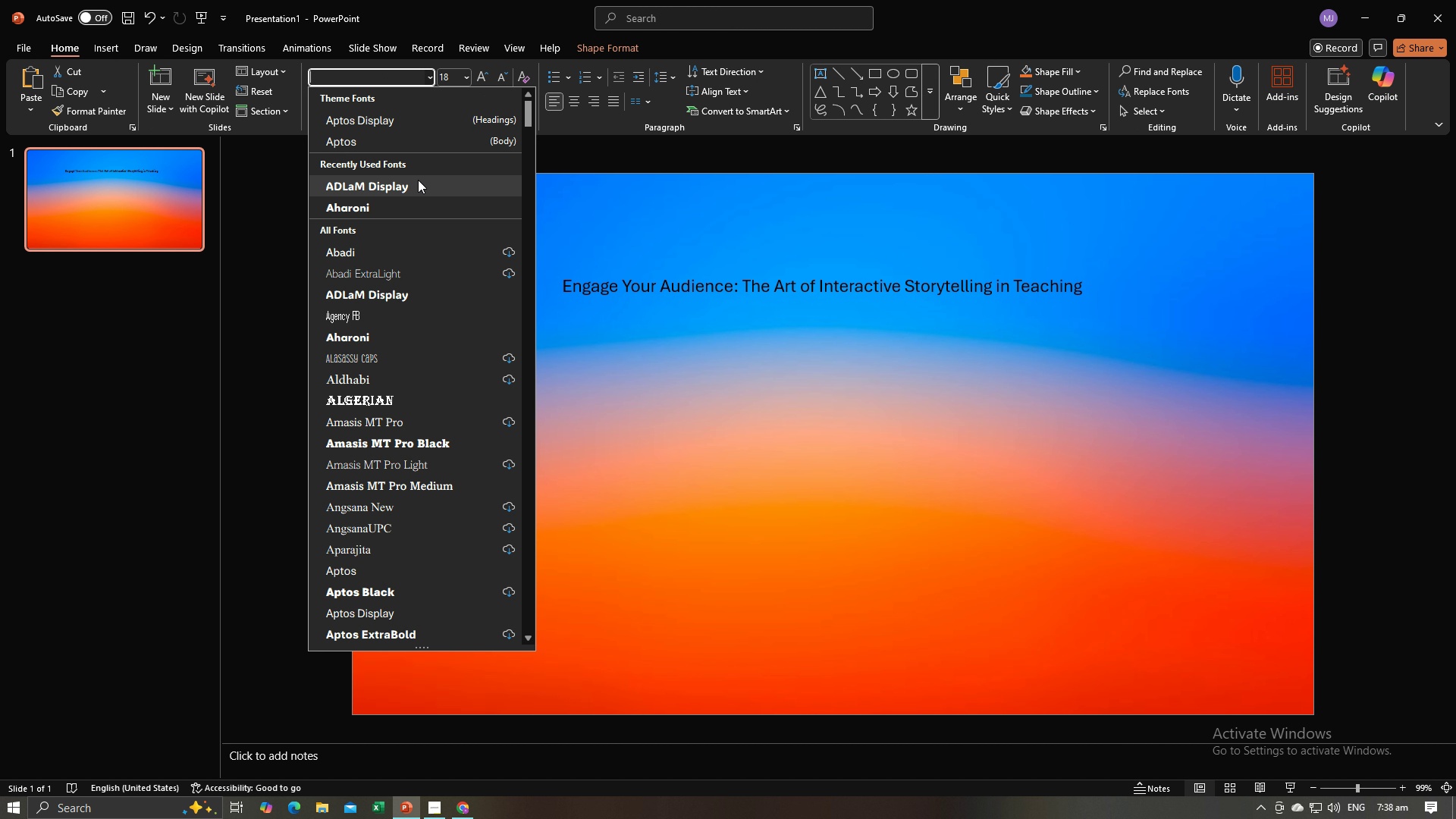 
left_click([417, 182])
 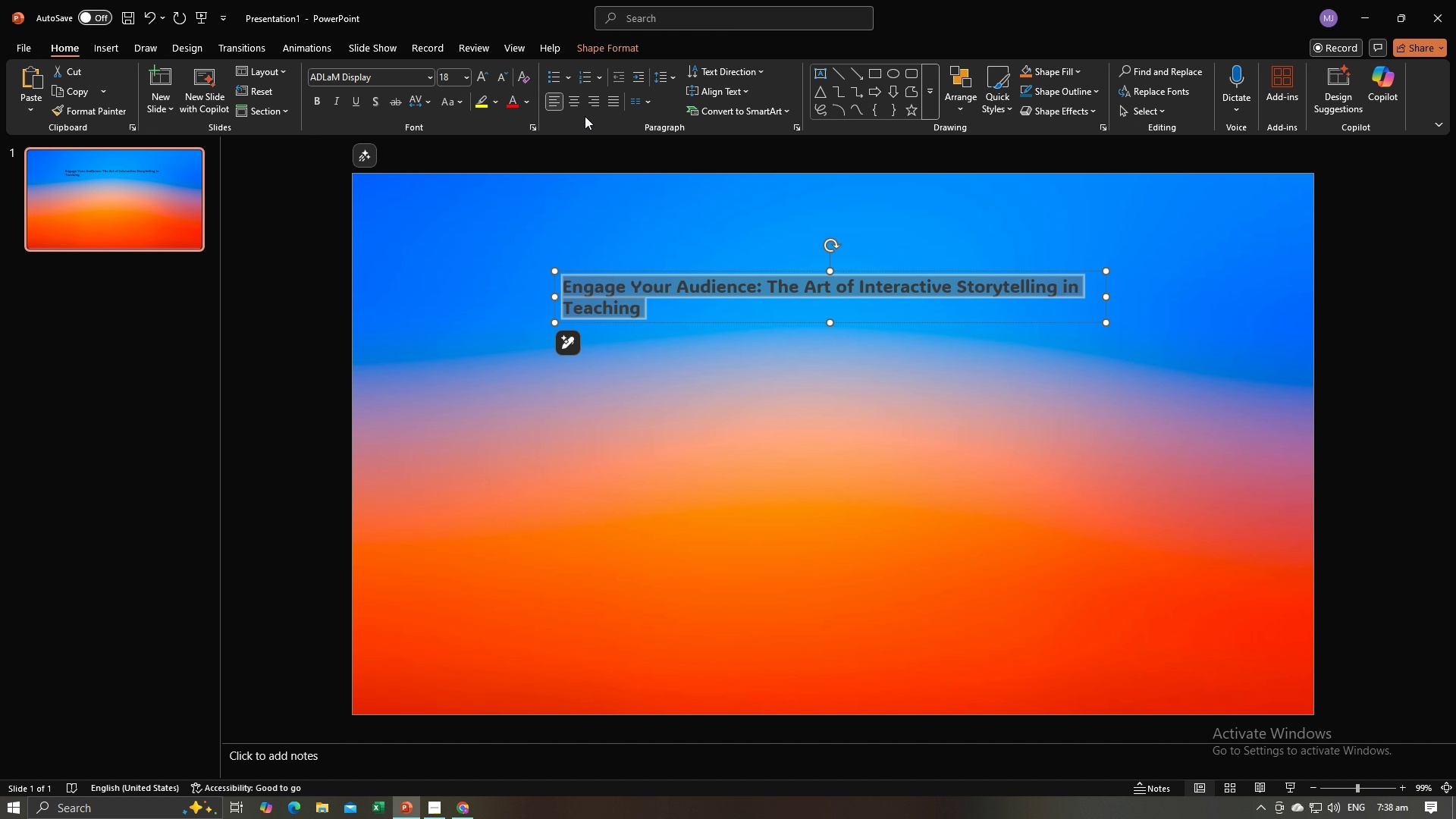 
left_click([571, 96])
 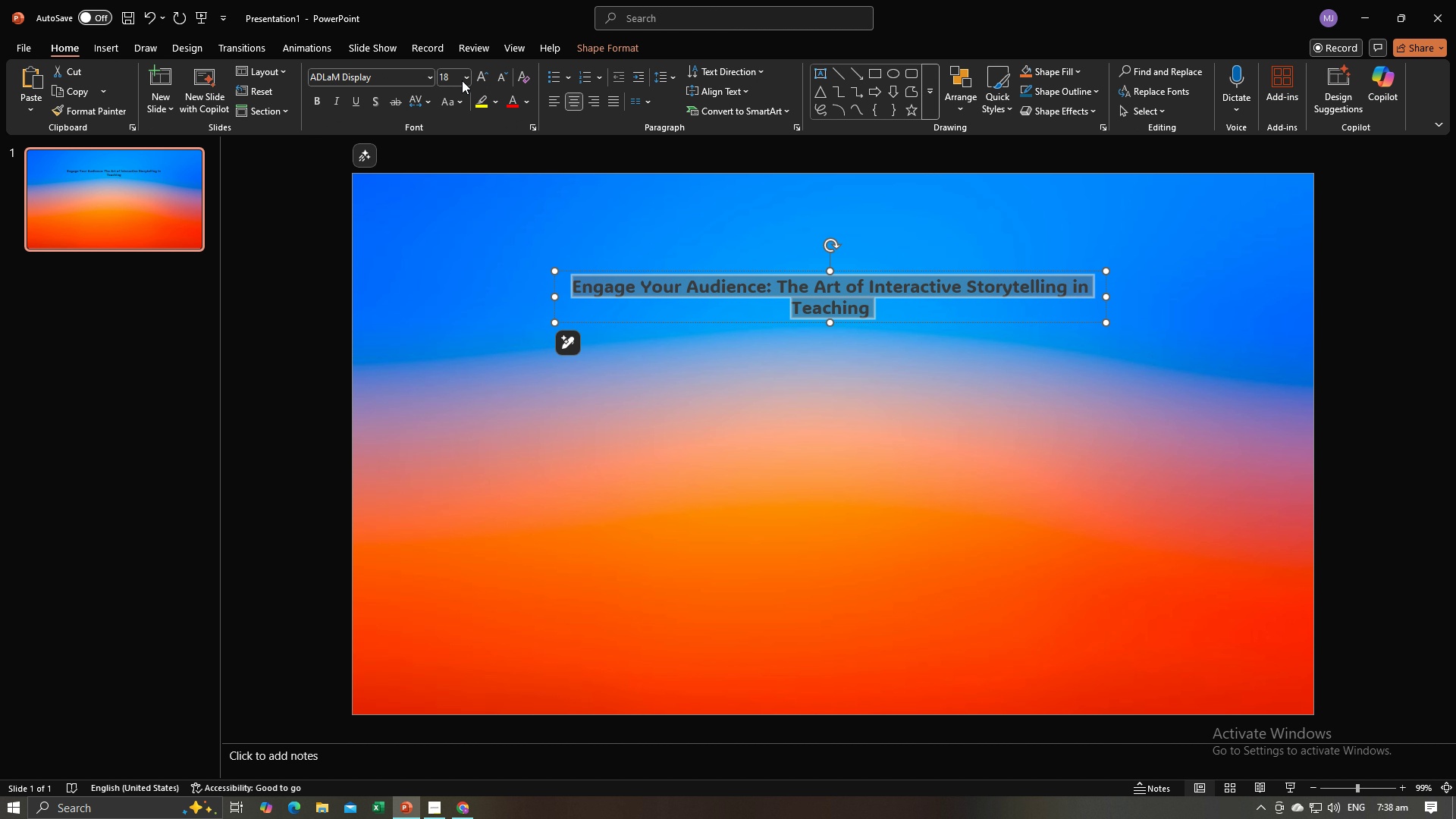 
left_click([461, 80])
 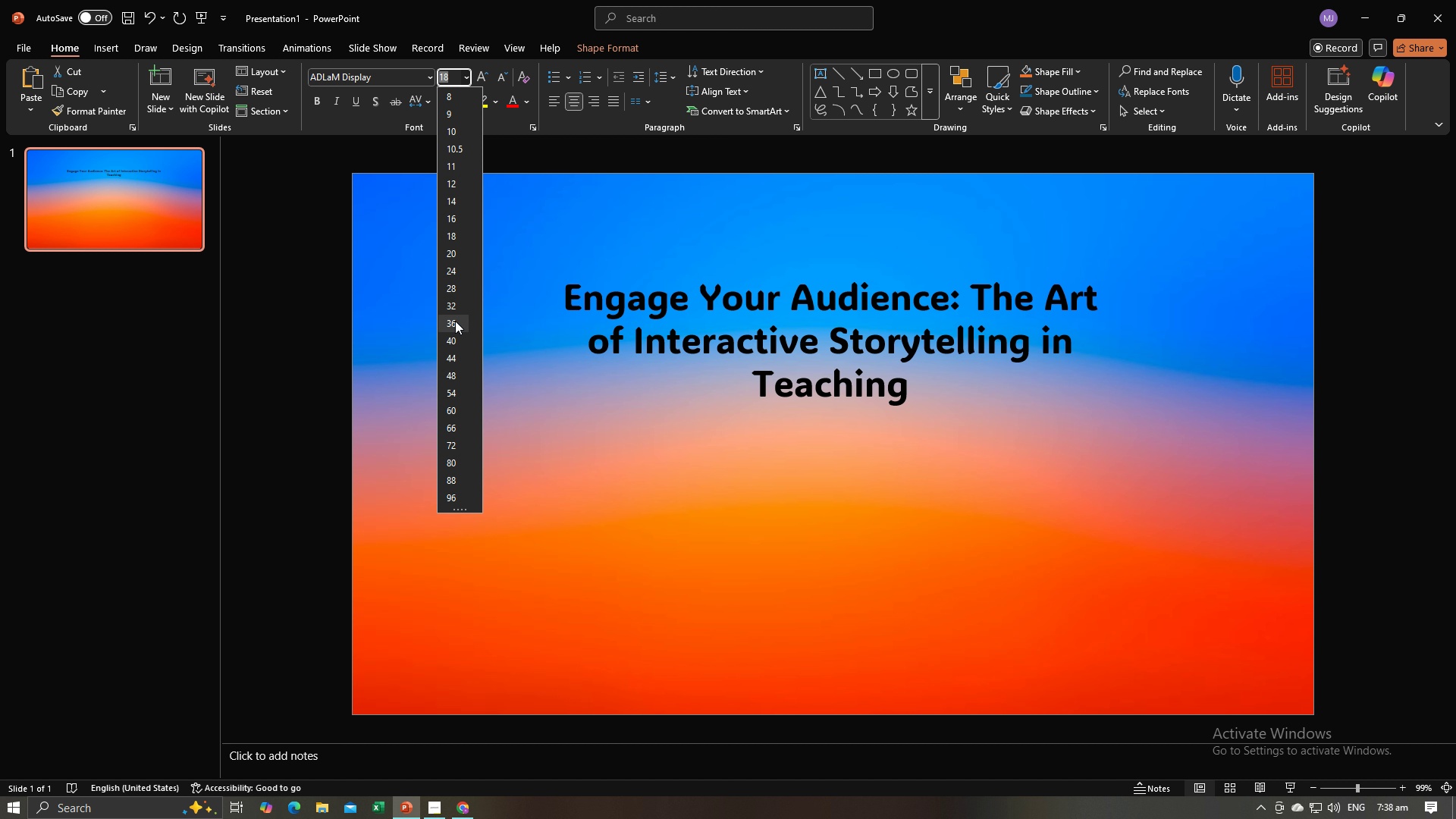 
left_click([455, 321])
 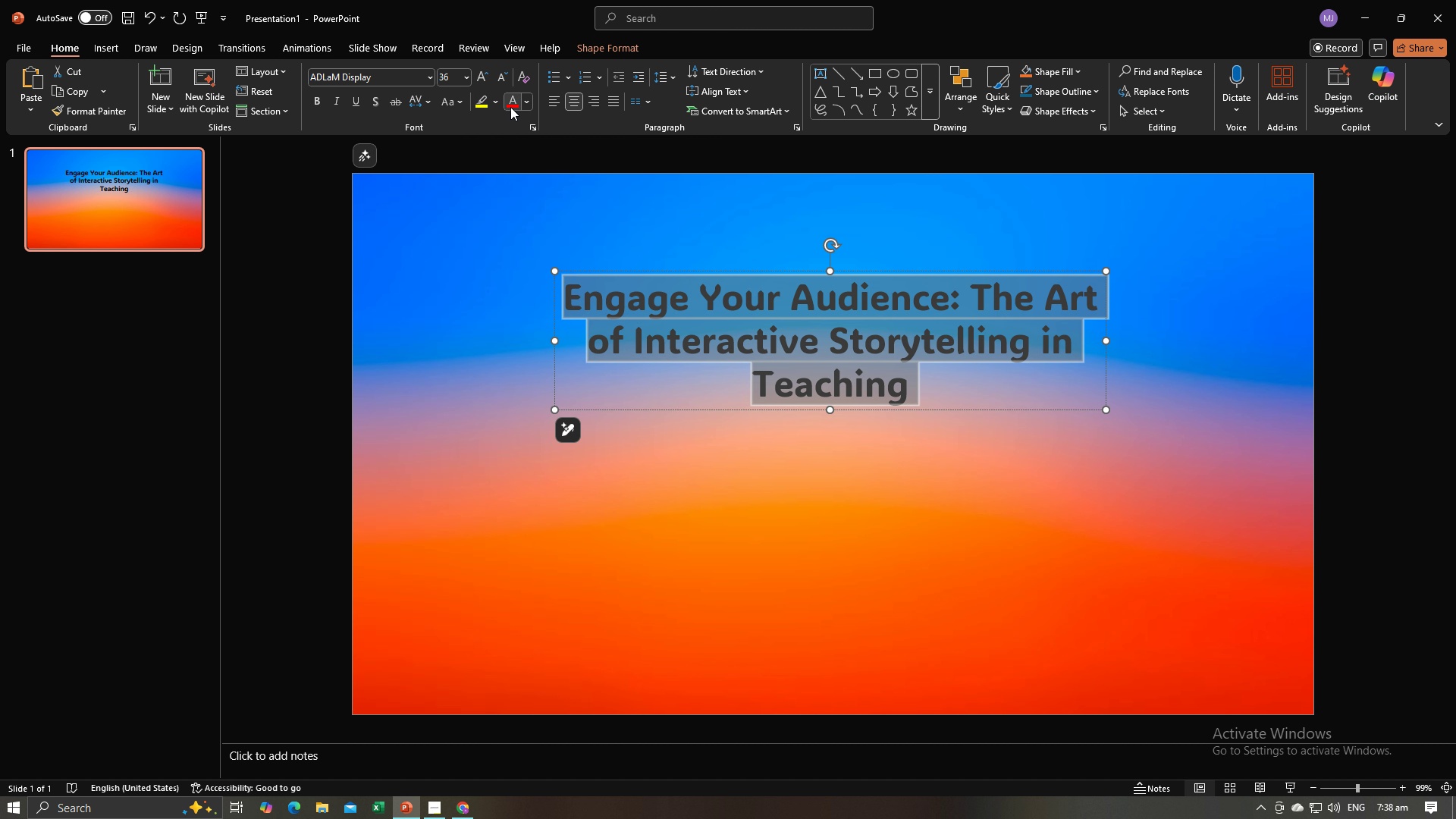 
left_click([526, 102])
 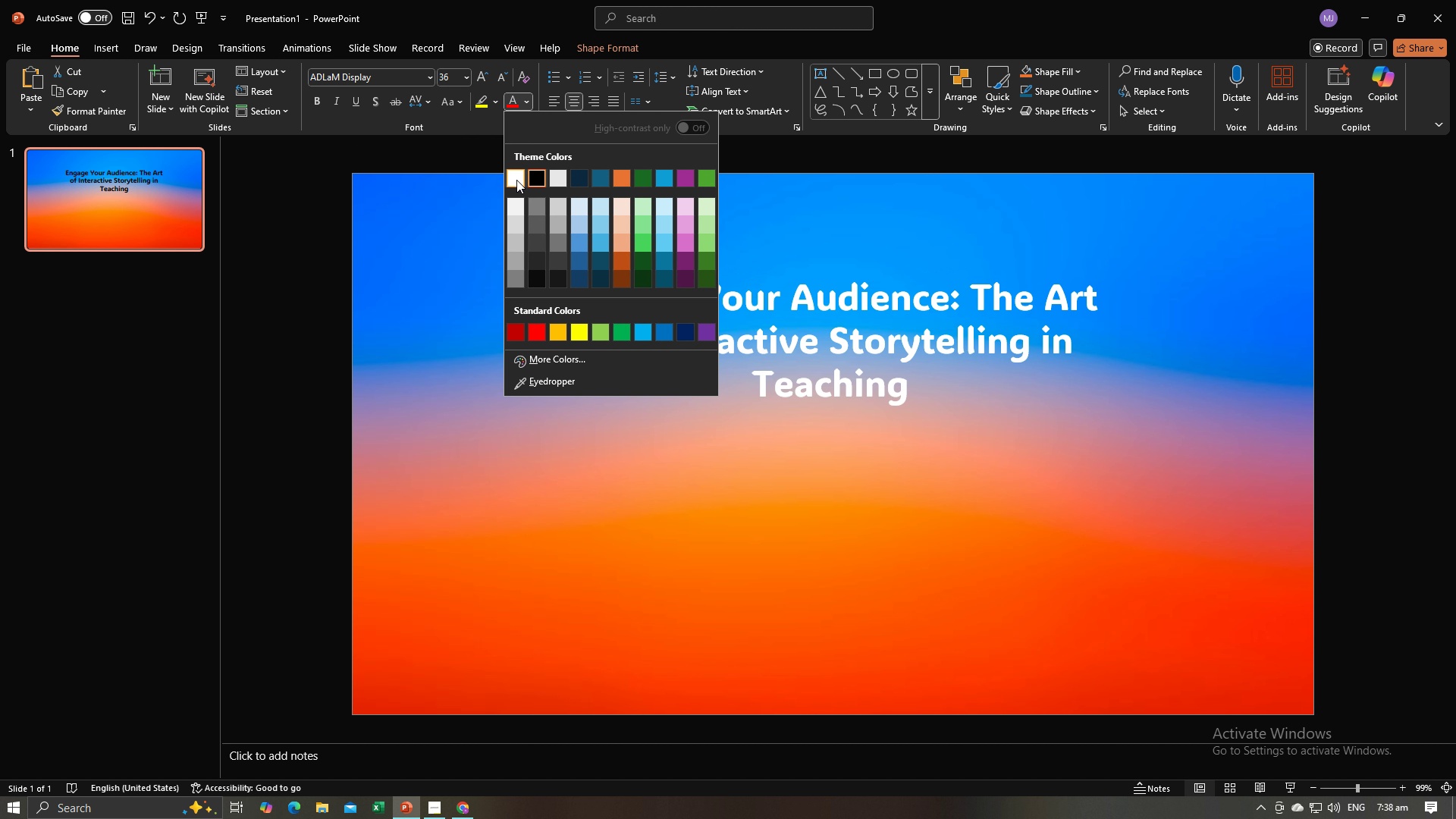 
left_click([516, 180])
 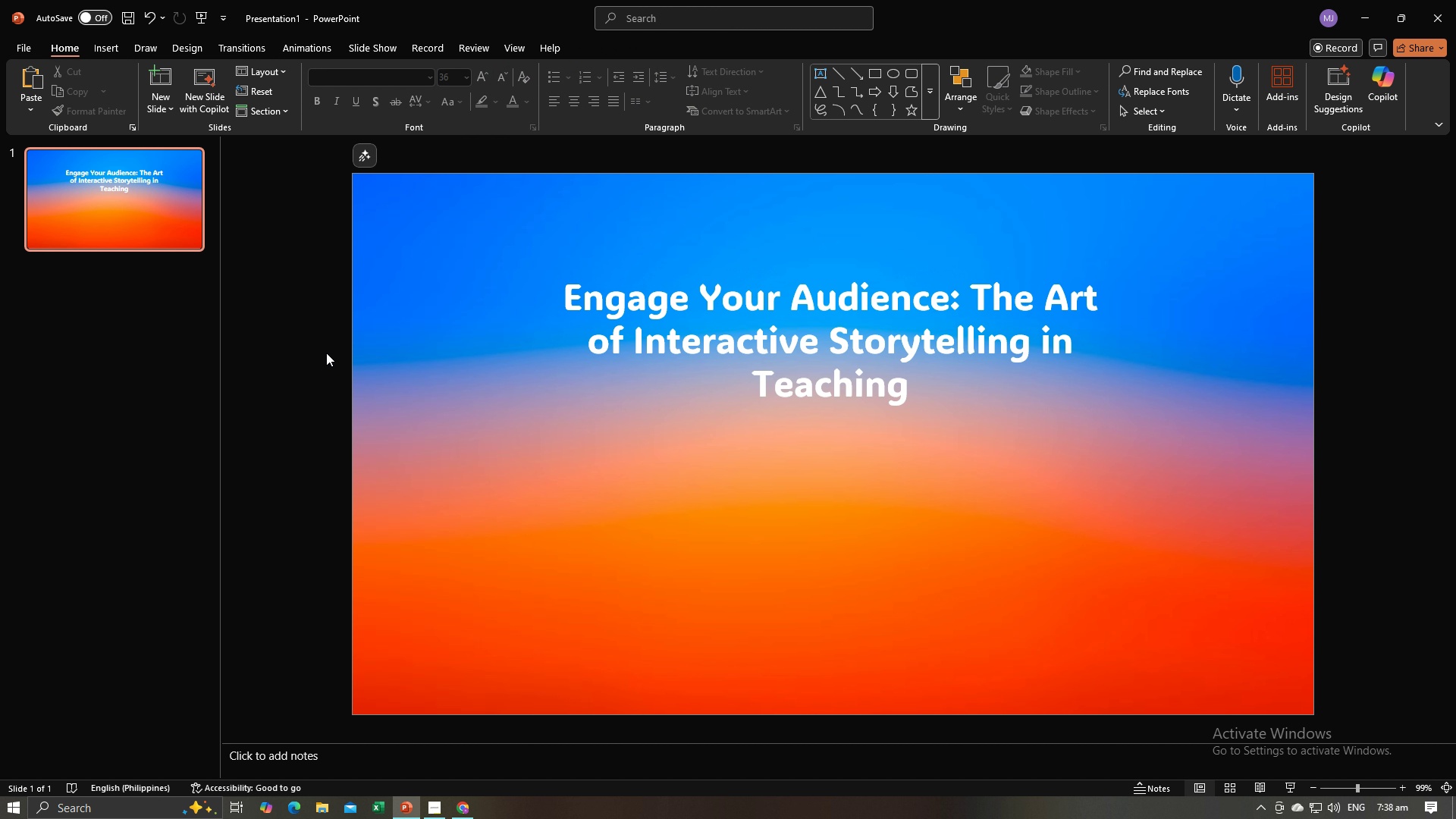 
left_click([326, 353])
 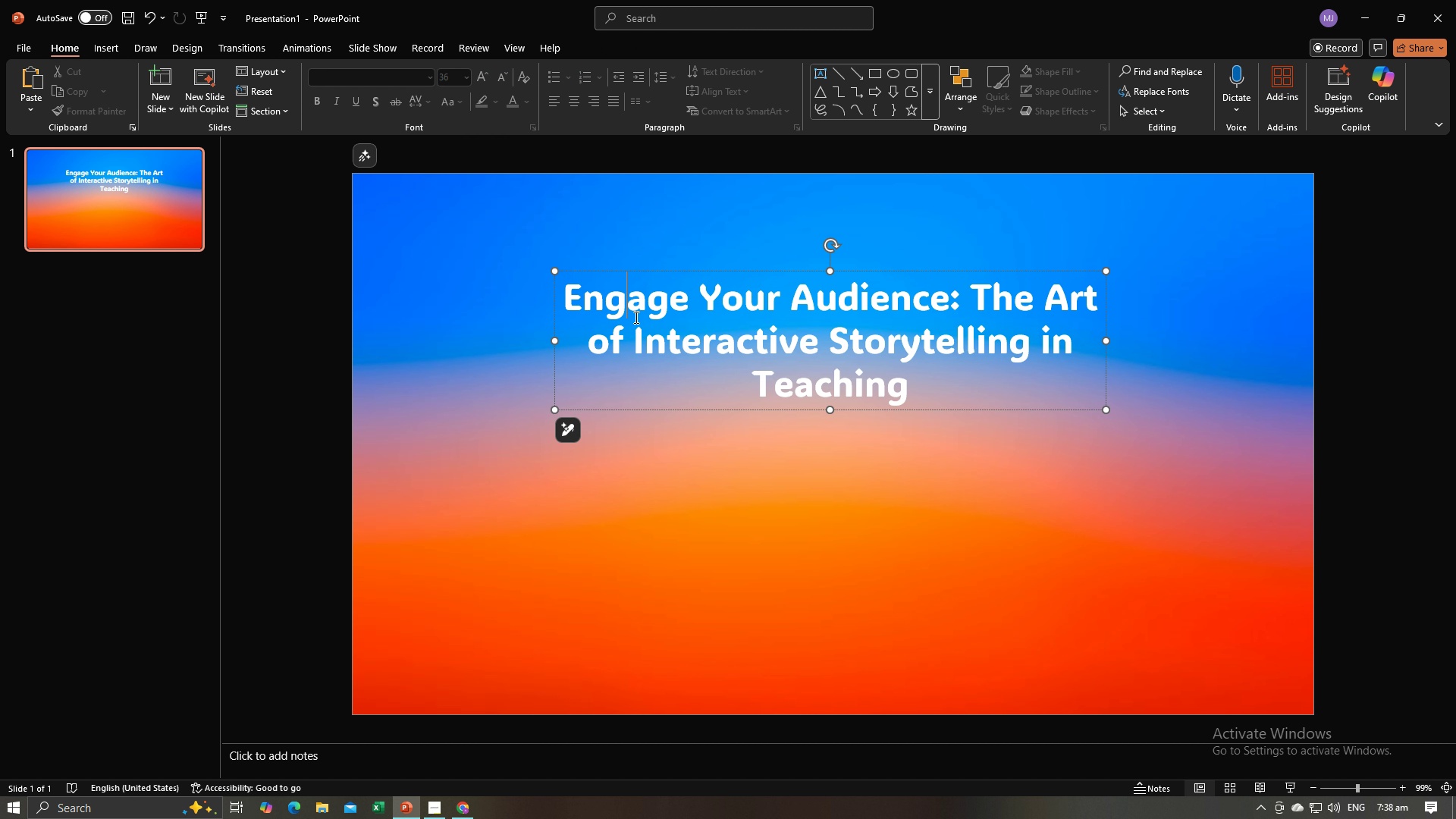 
left_click([635, 317])
 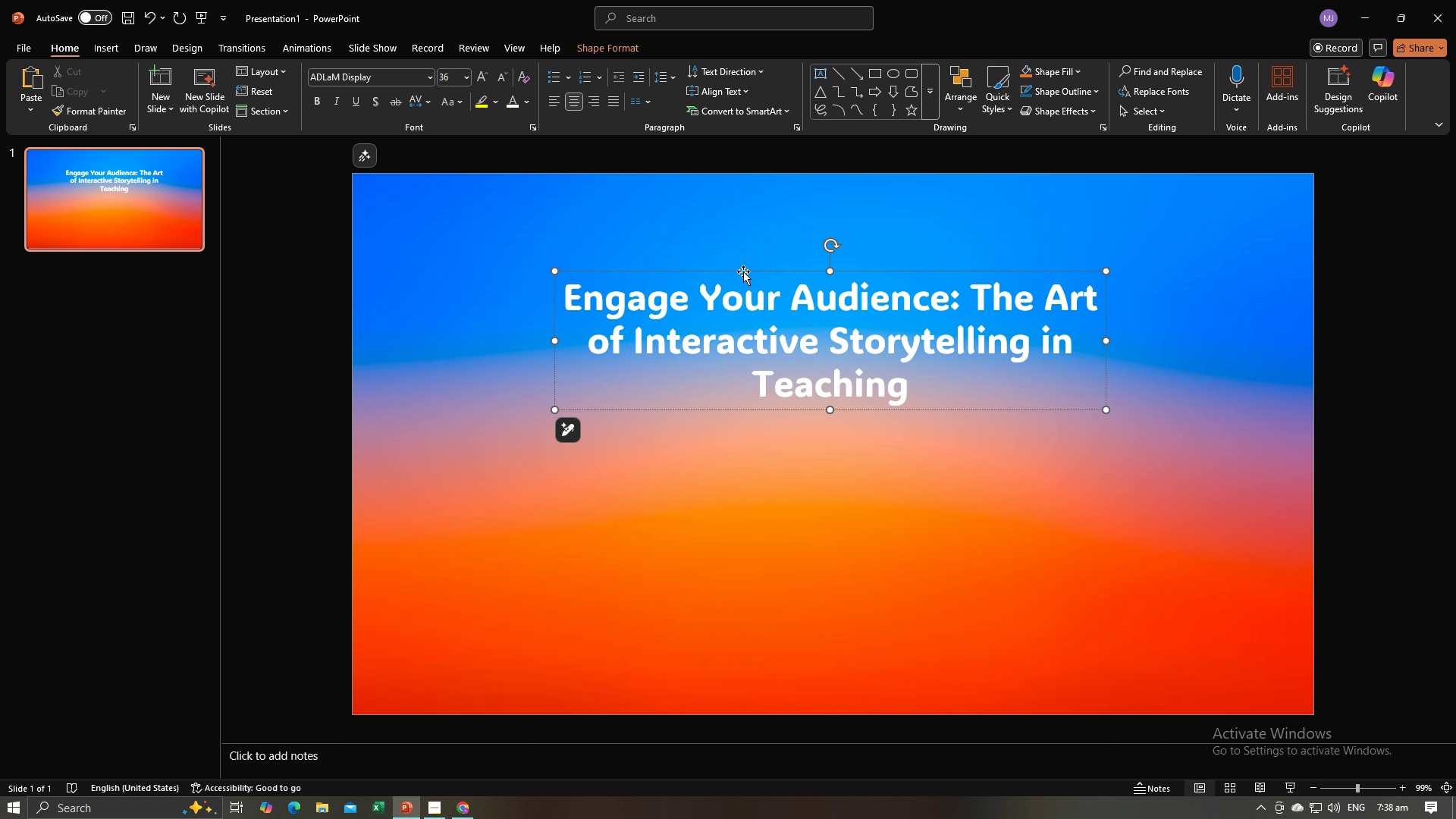 
left_click_drag(start_coordinate=[743, 268], to_coordinate=[749, 247])
 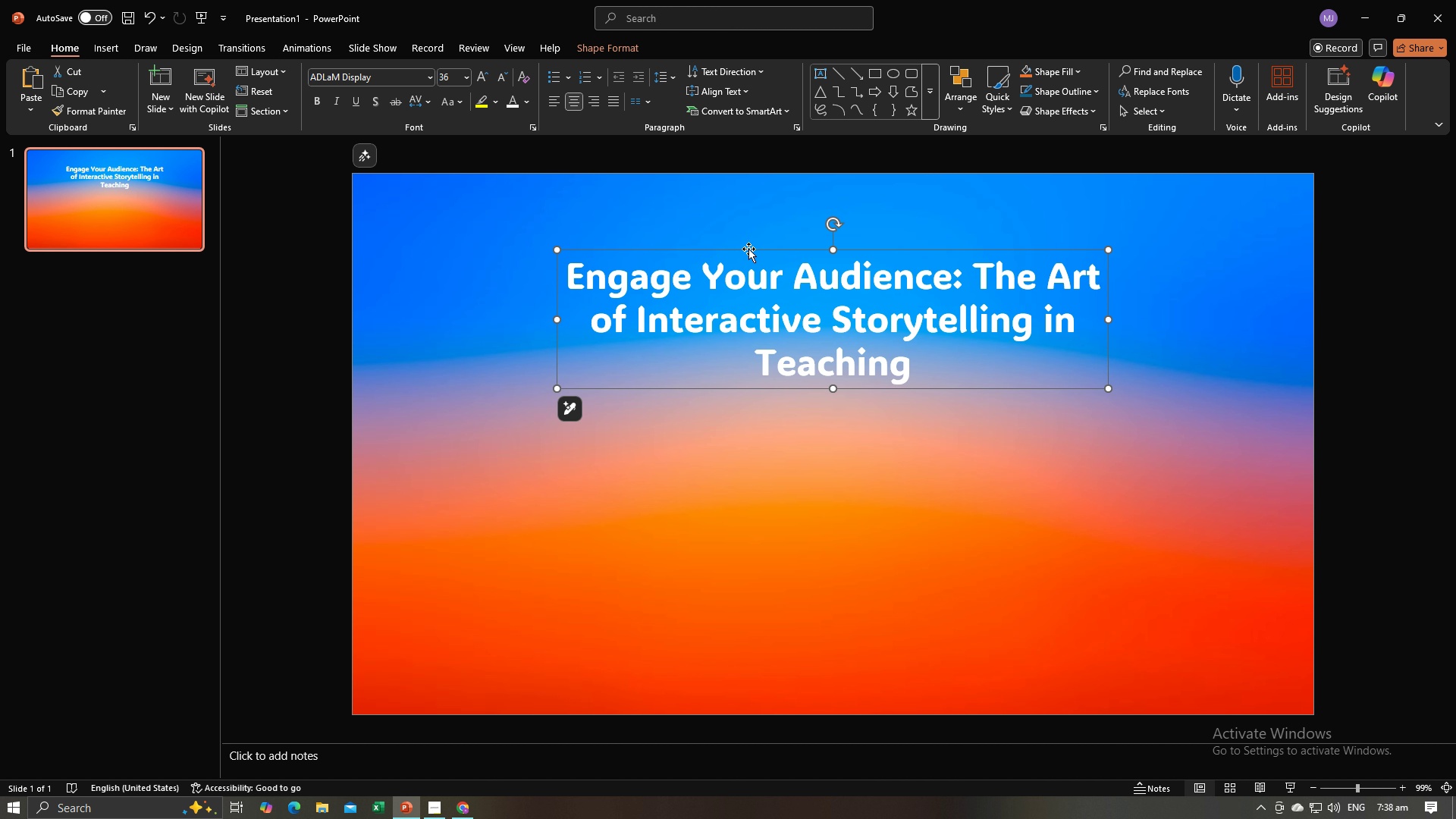 
key(Alt+AltLeft)
 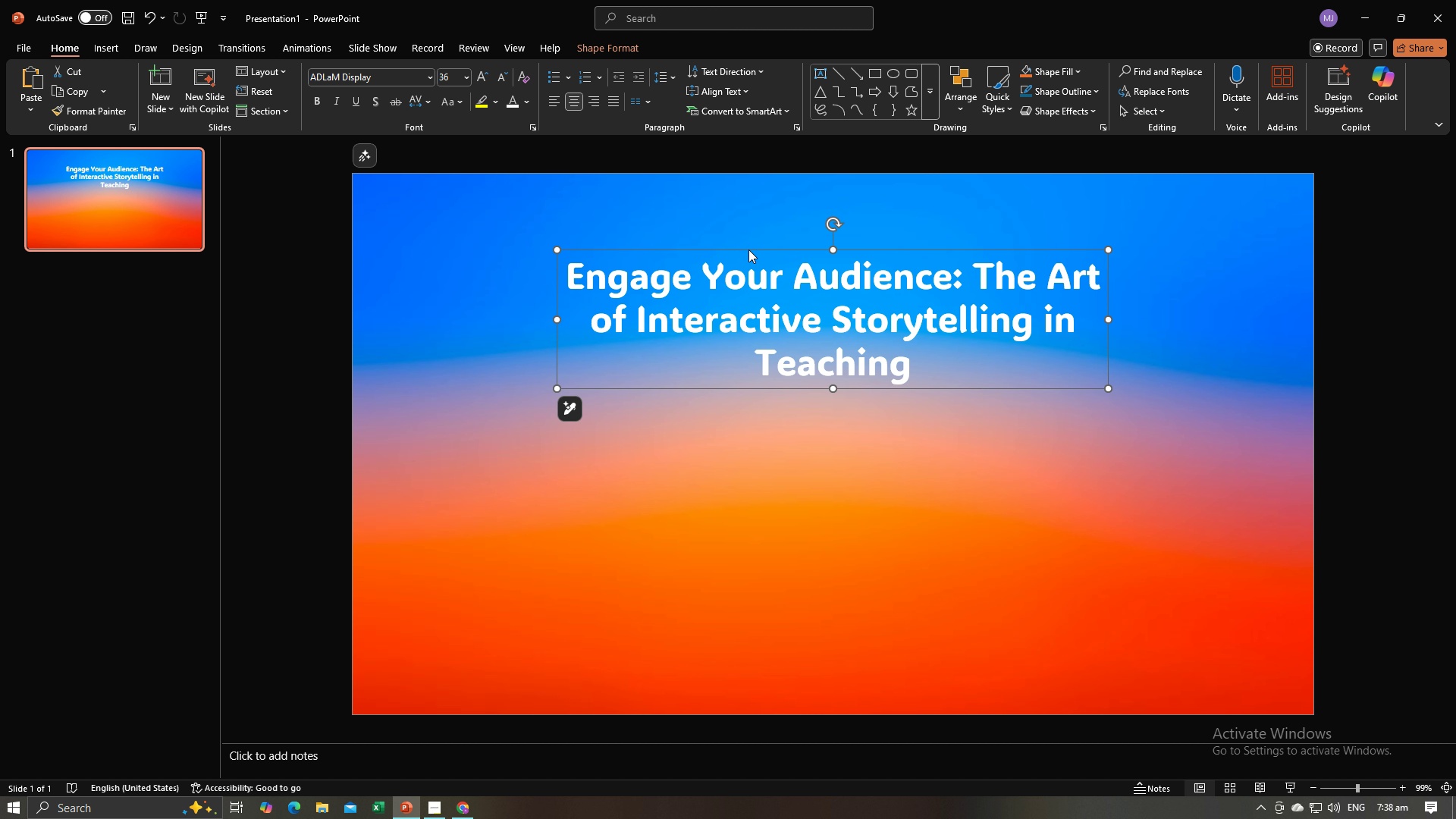 
key(Alt+Tab)
 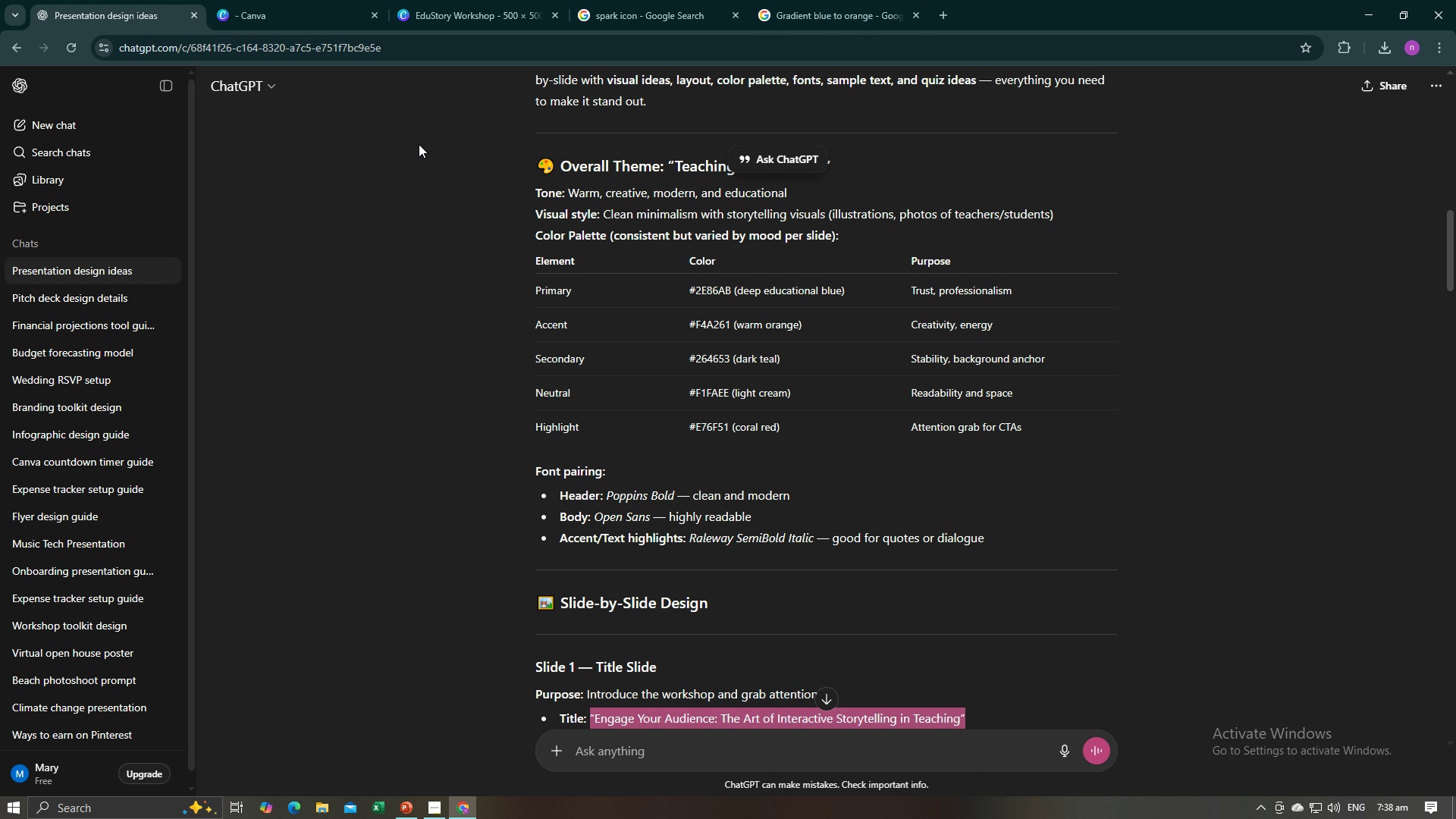 
left_click([628, 0])
 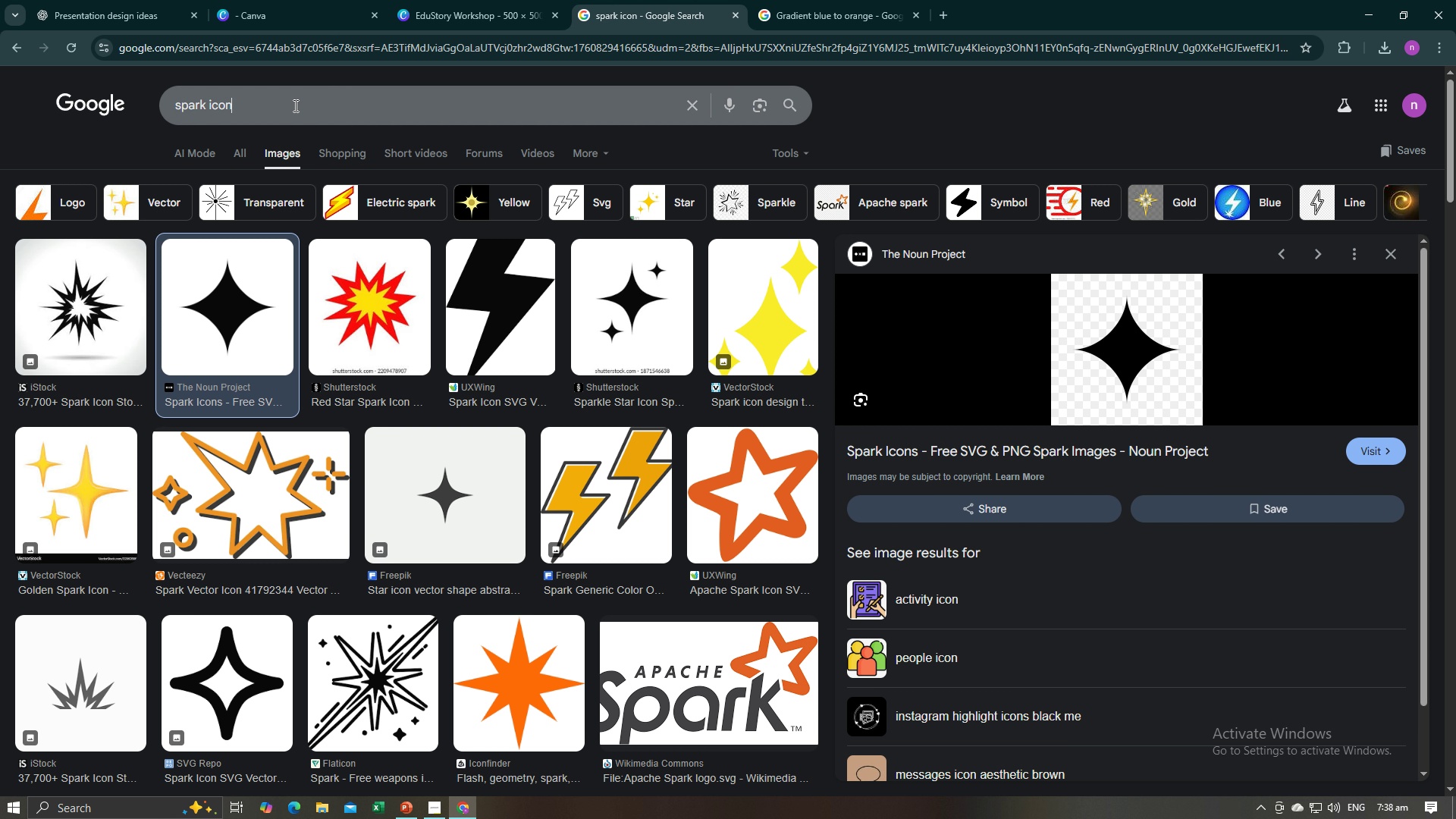 
left_click_drag(start_coordinate=[294, 105], to_coordinate=[105, 108])
 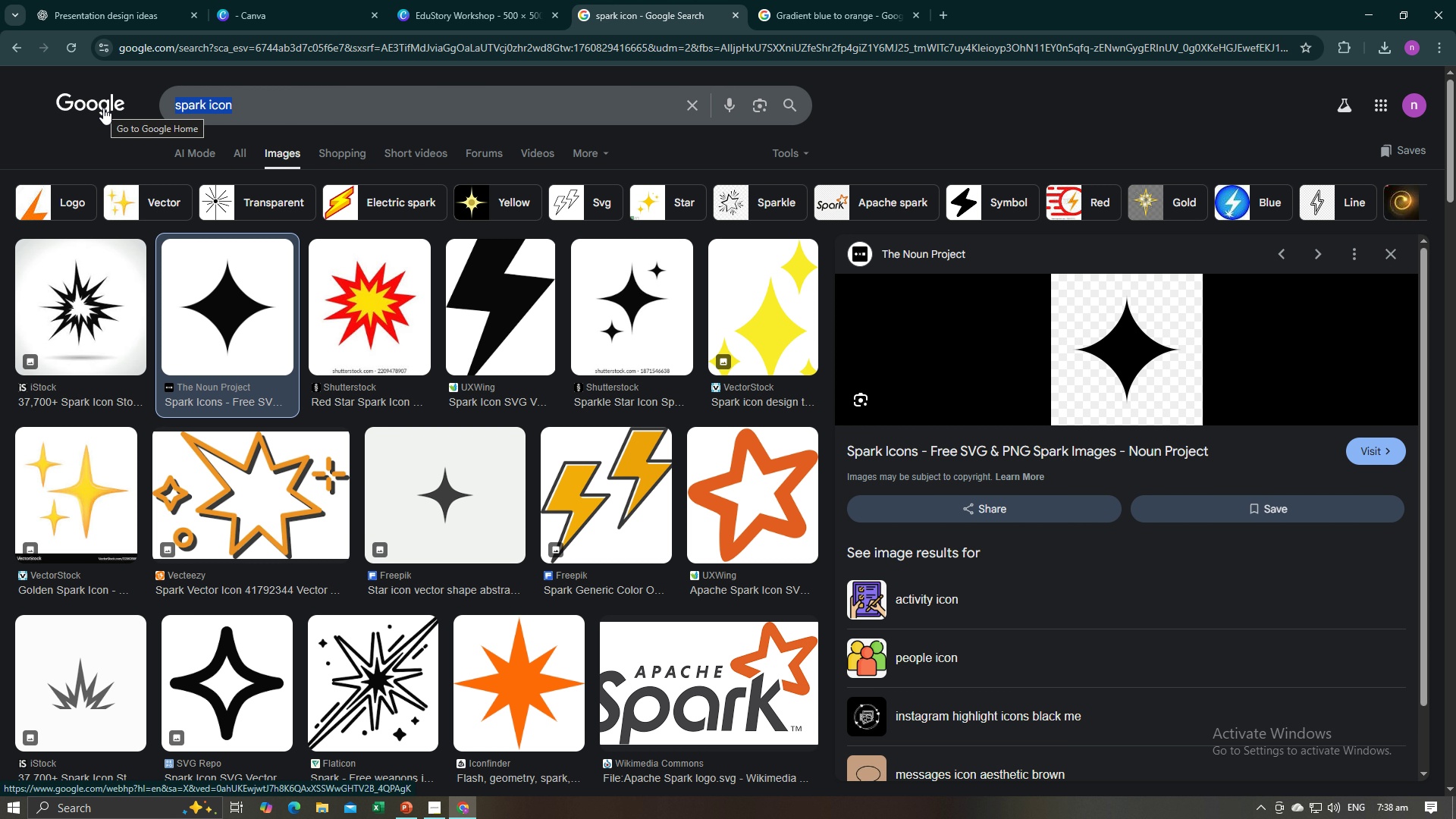 
type(Art)
 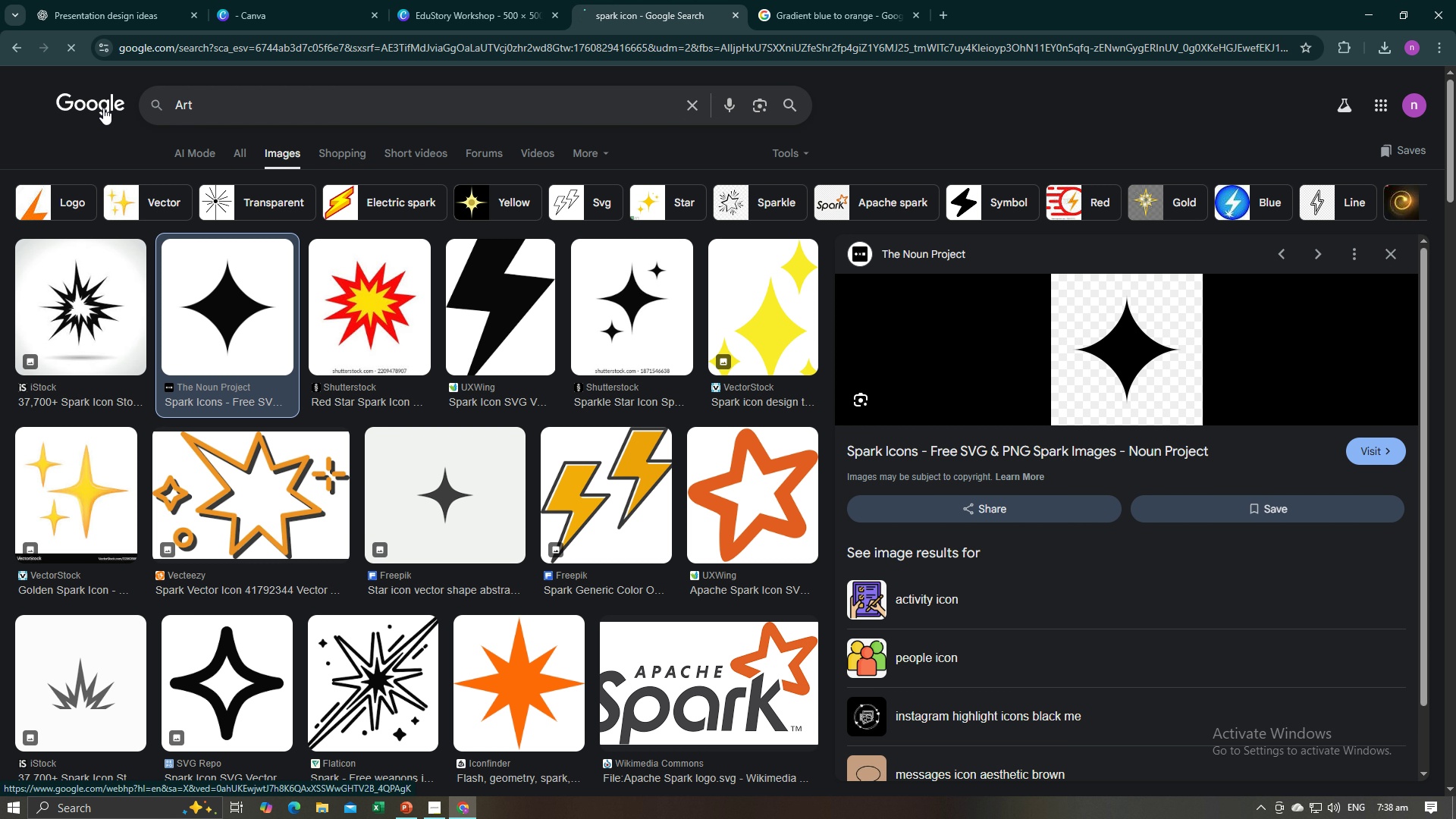 
key(Enter)
 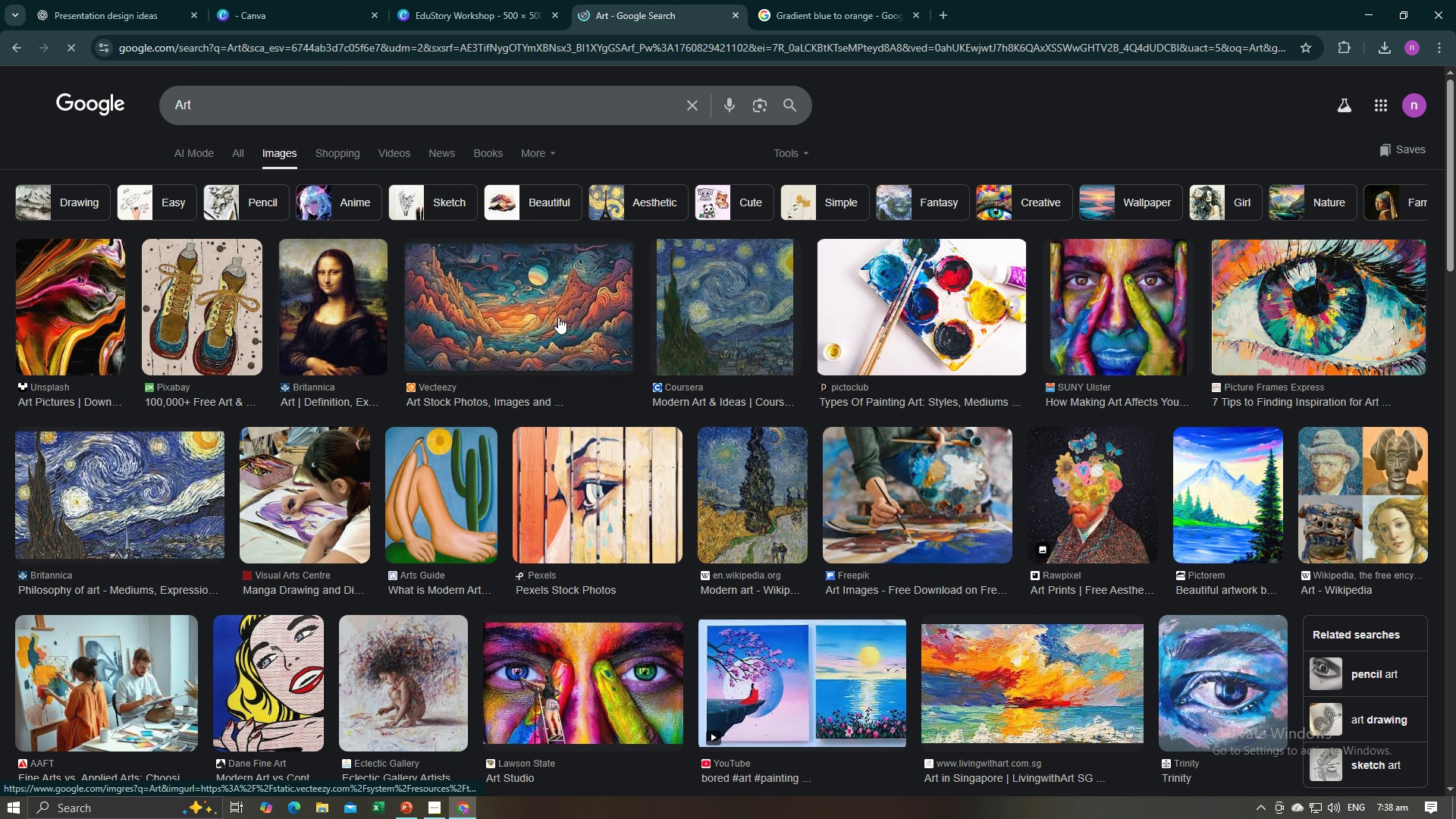 
wait(5.87)
 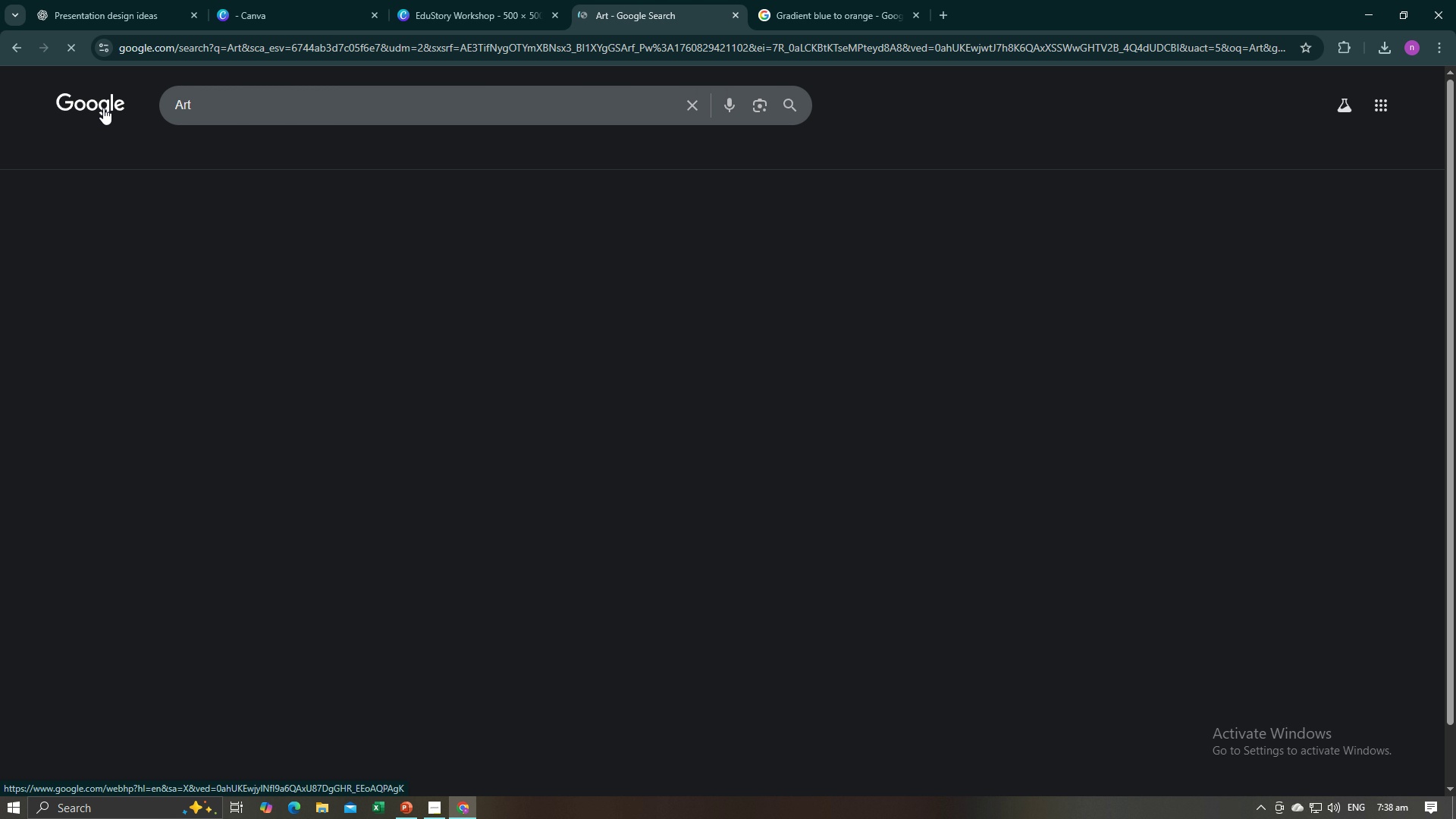 
left_click([240, 114])
 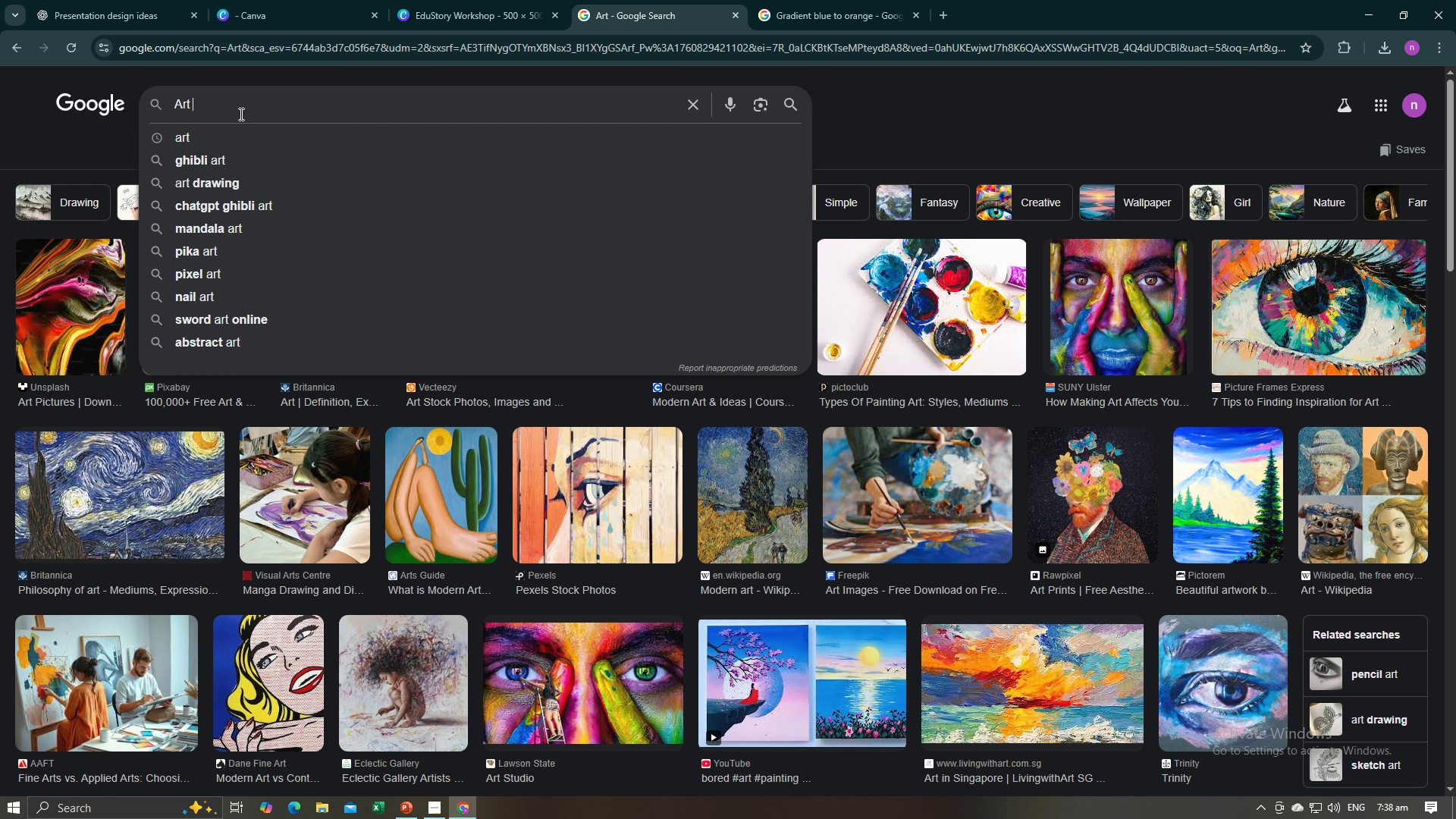 
type( fre to freepik)
 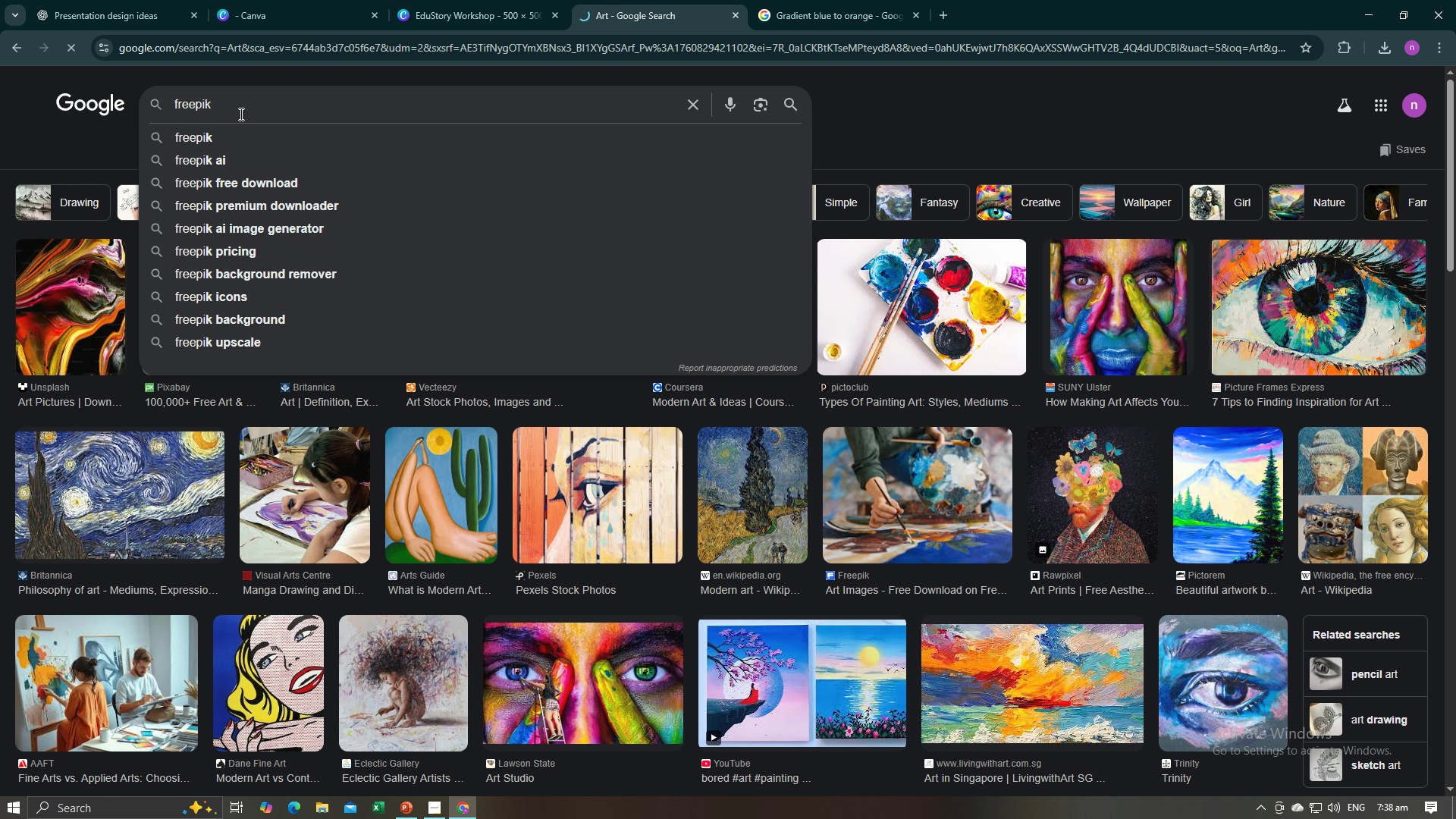 
hold_key(key=Backspace, duration=1.02)
 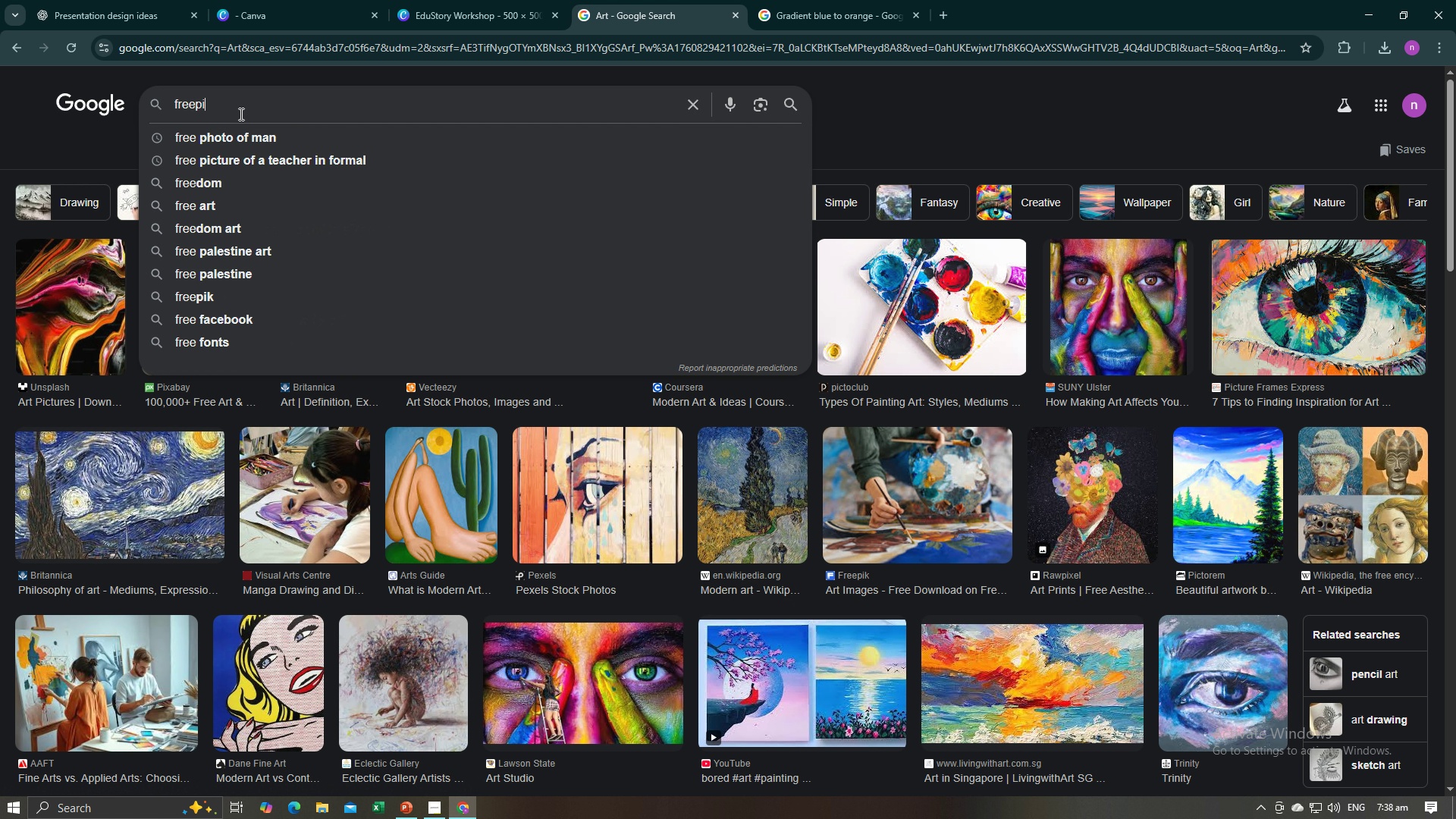 
key(Enter)
 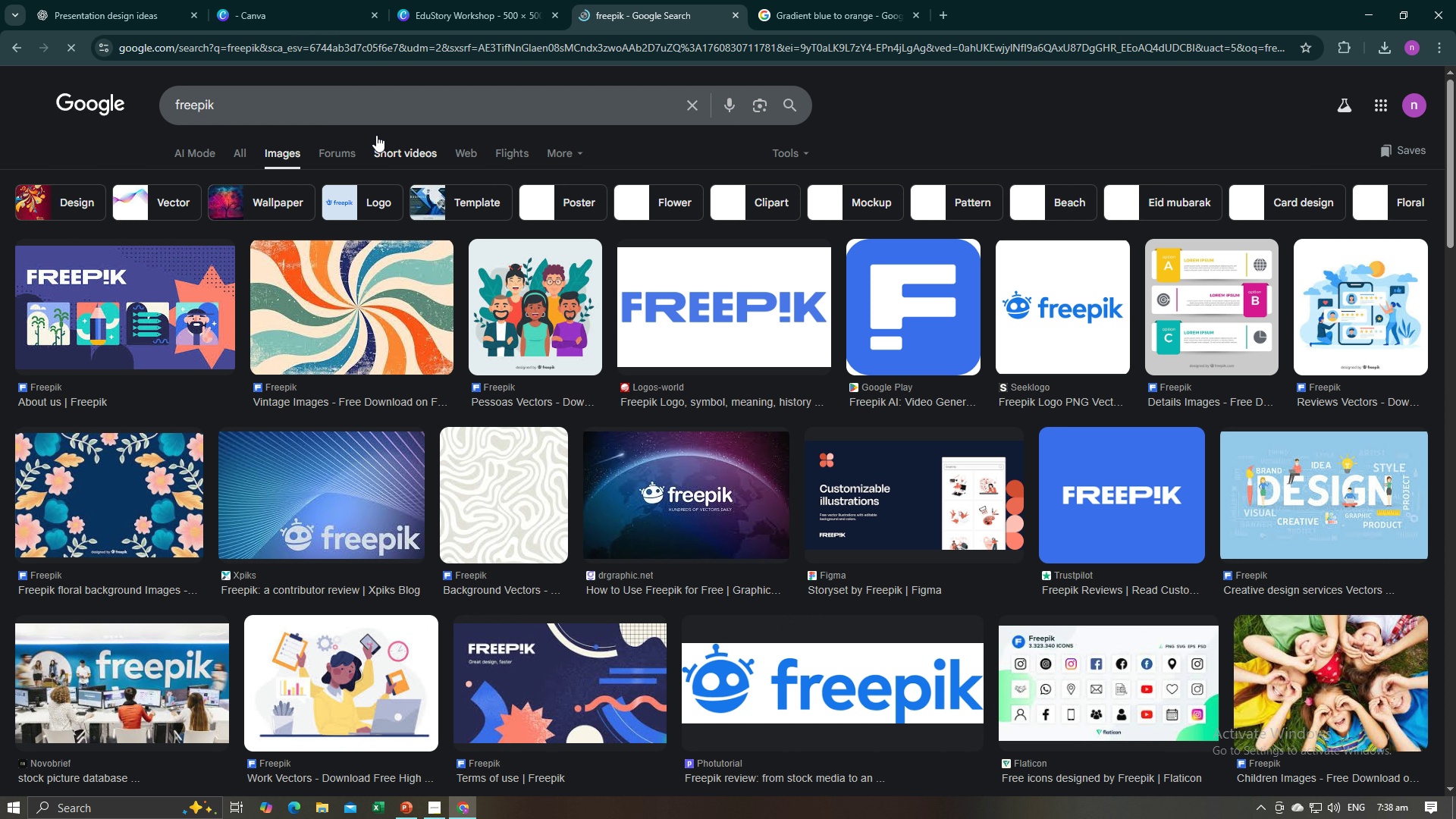 
wait(5.82)
 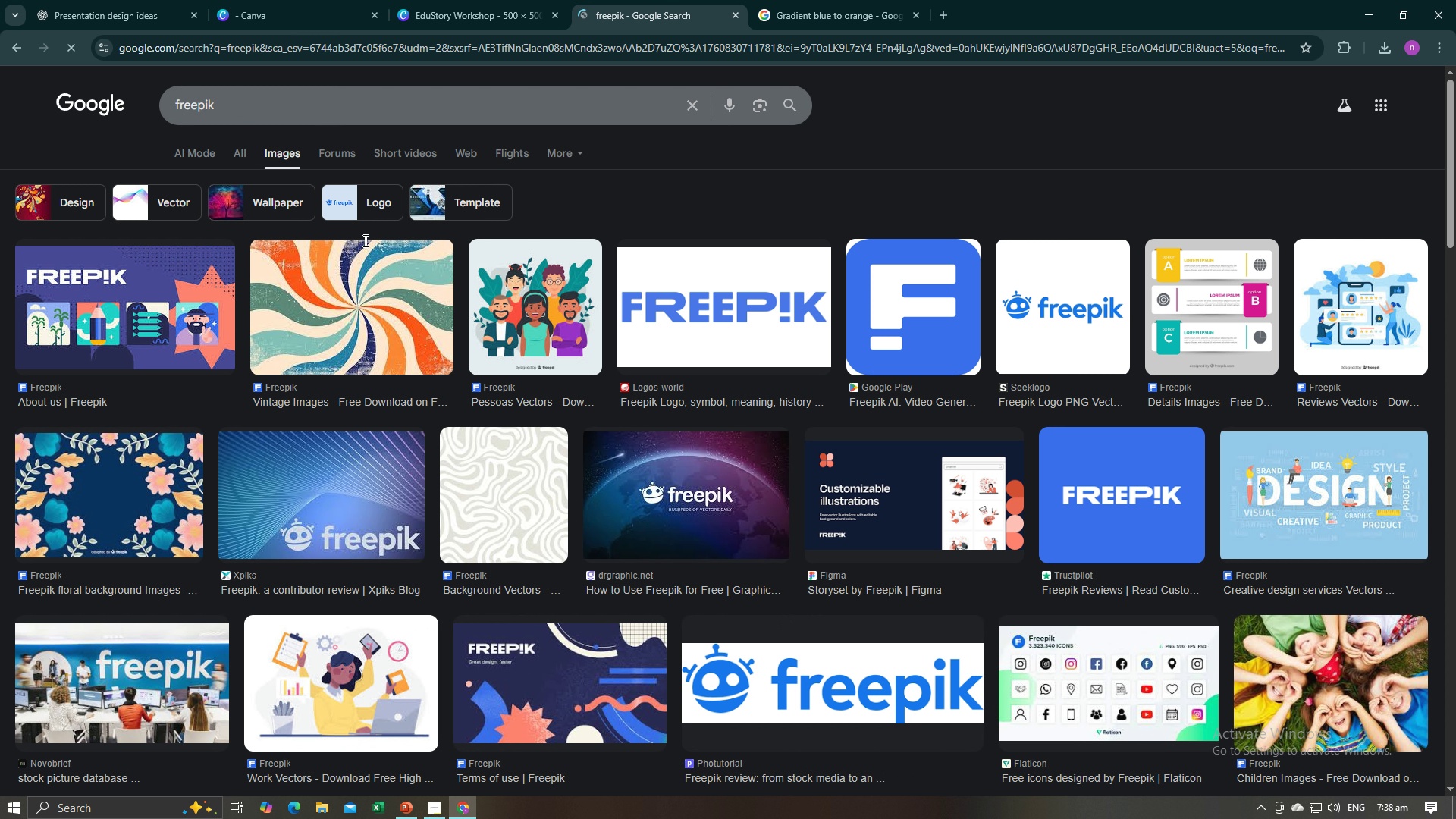 
left_click([210, 154])
 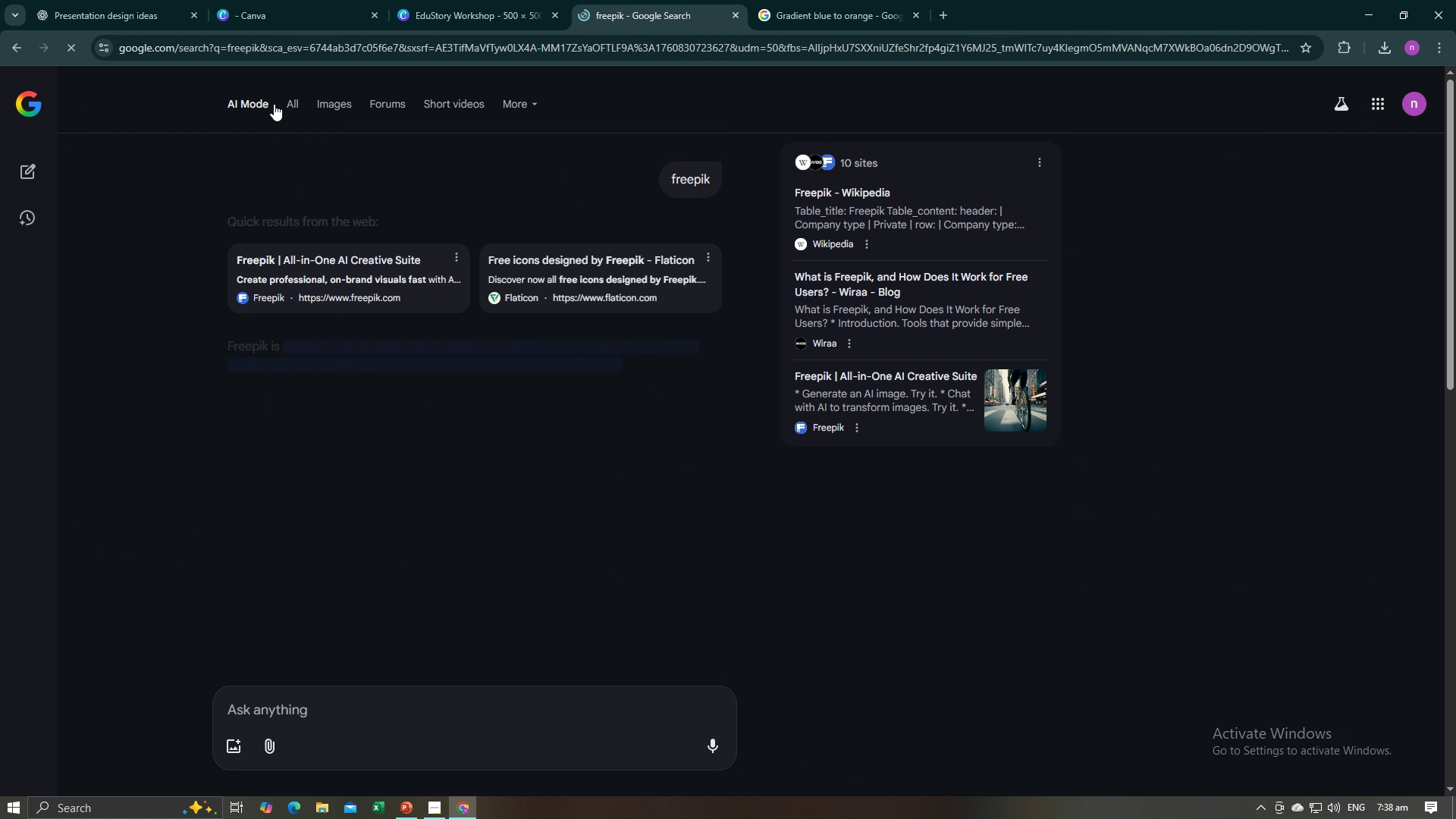 
left_click([281, 108])
 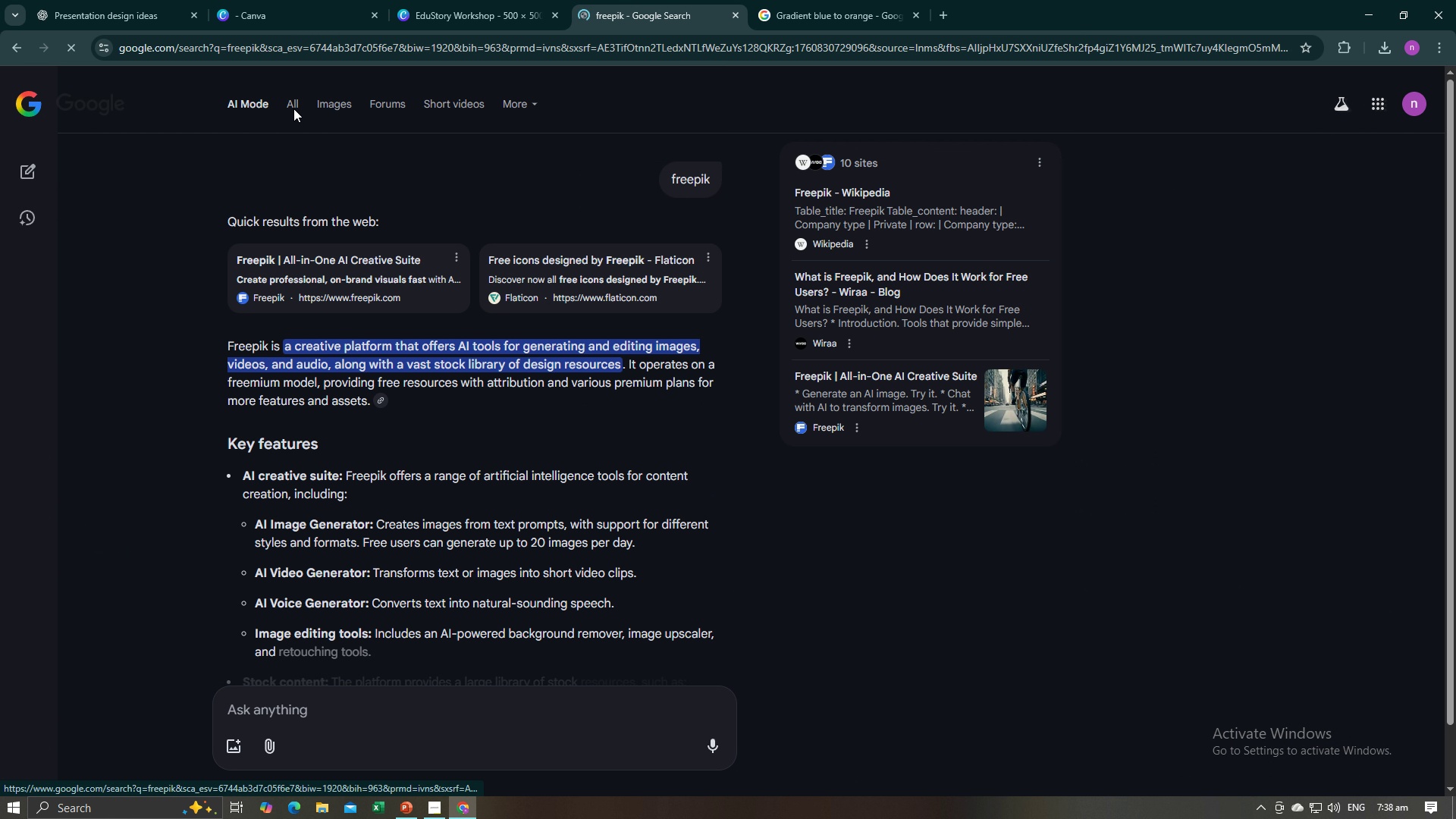 
left_click([293, 108])
 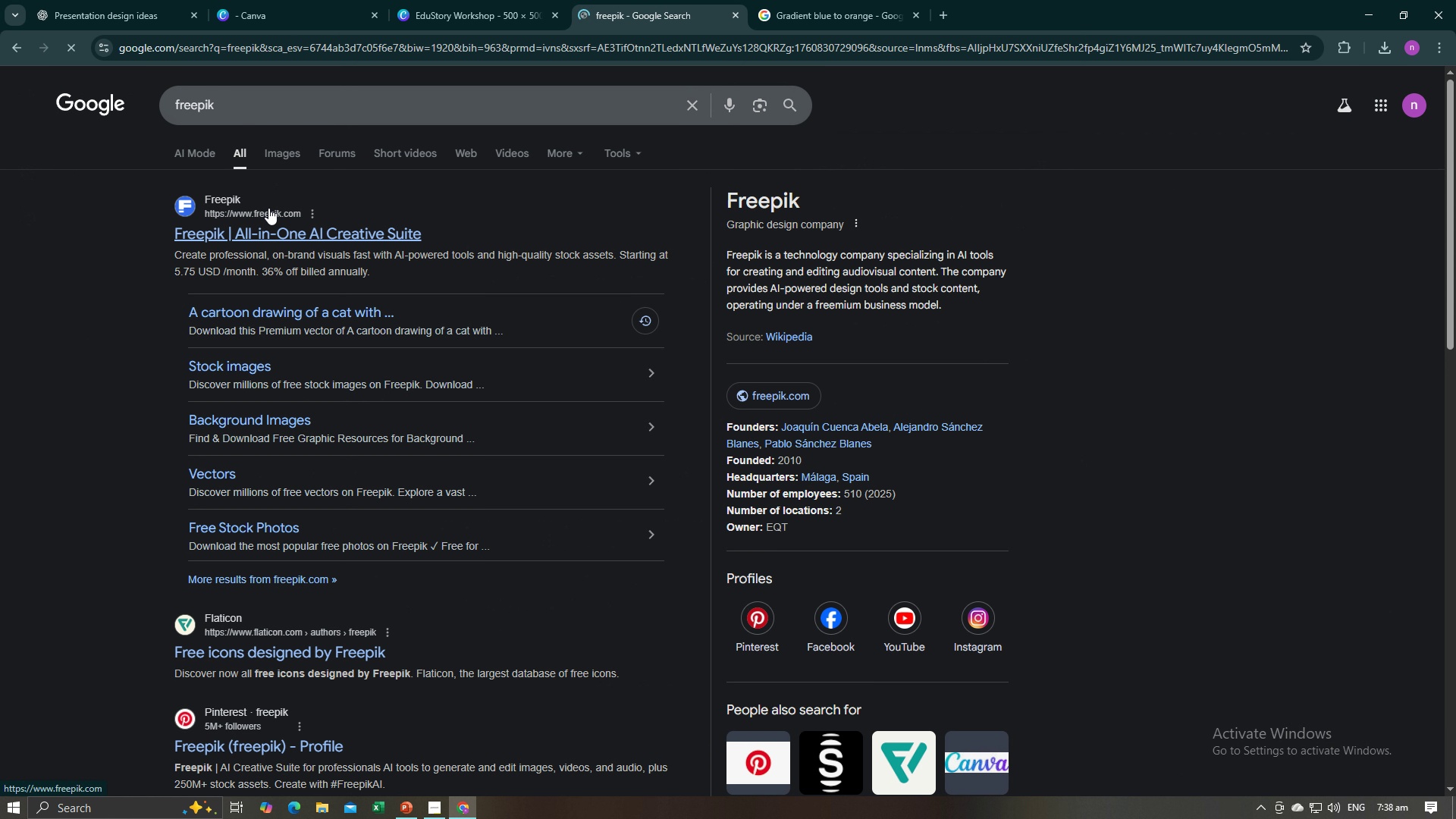 
left_click([268, 226])
 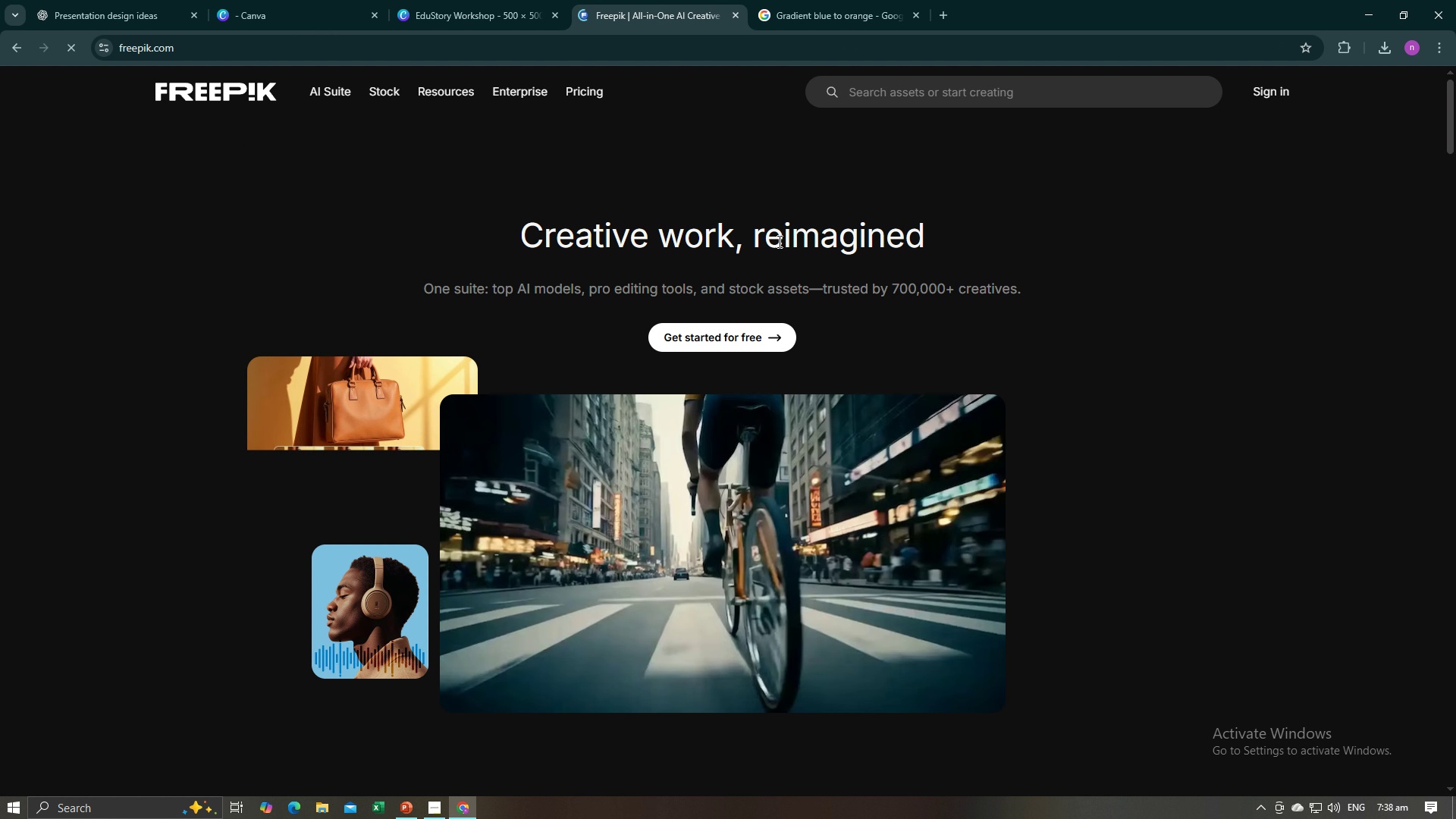 
double_click([924, 102])
 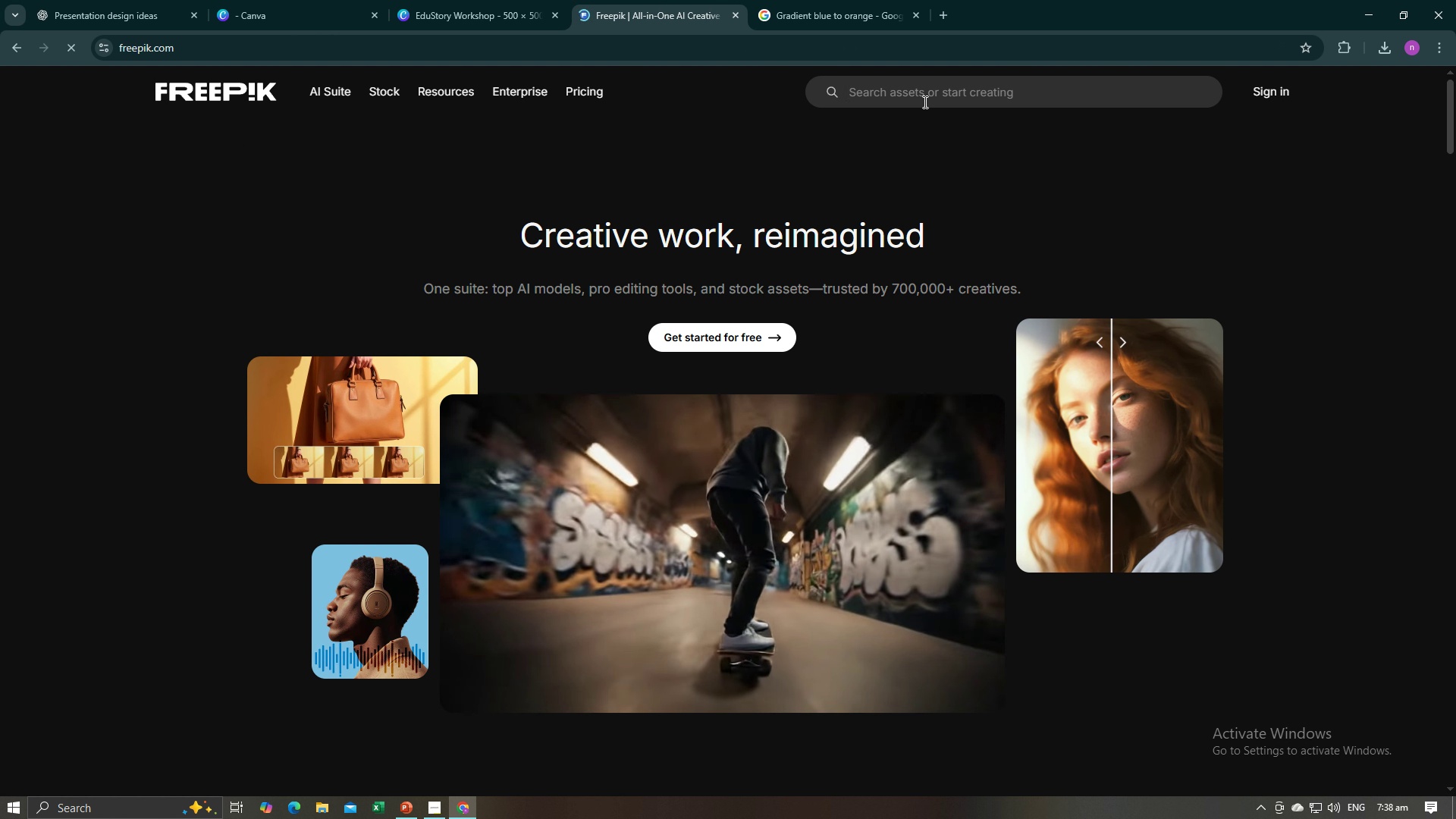 
key(Control+V)
 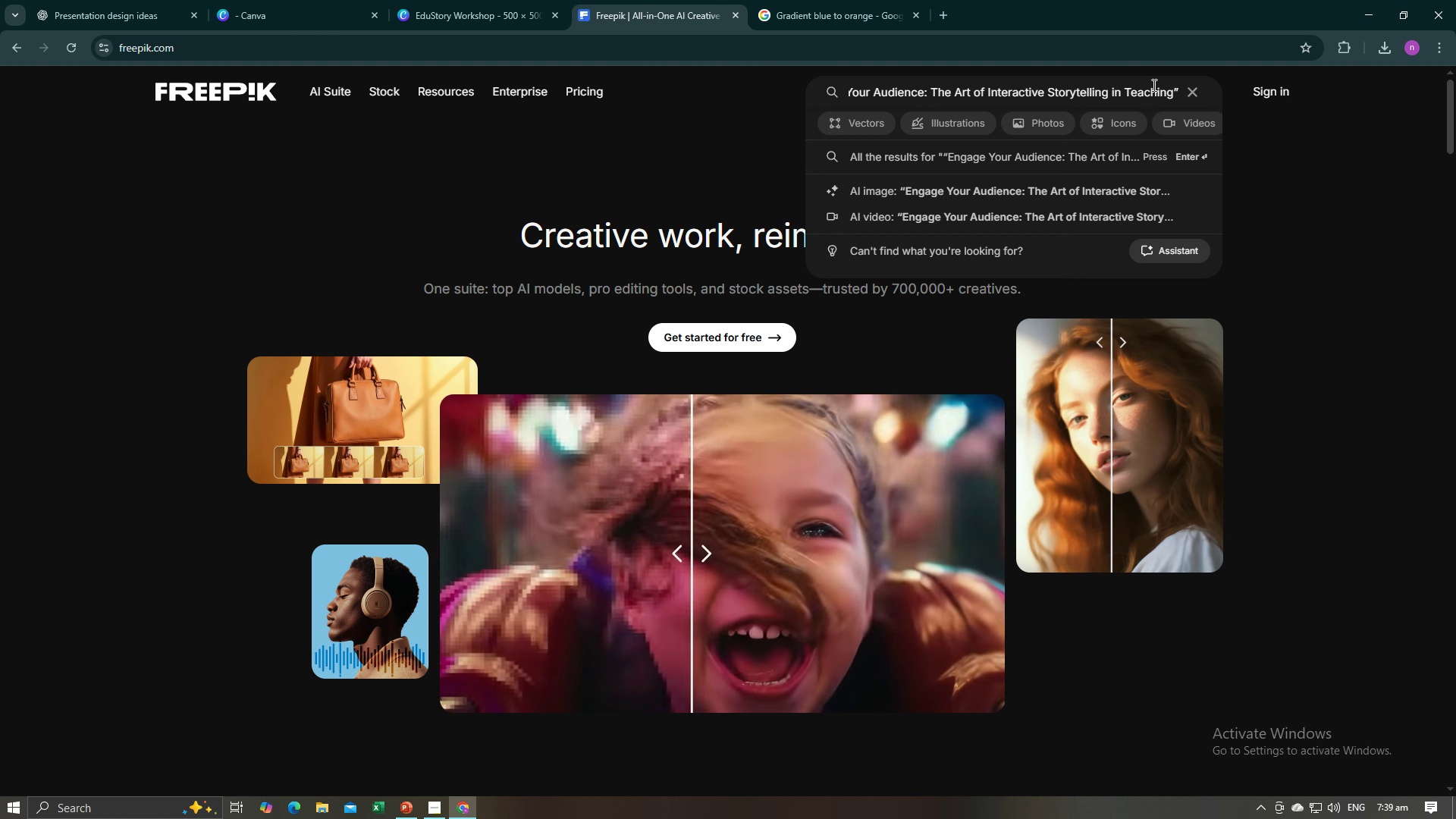 
left_click([1190, 96])
 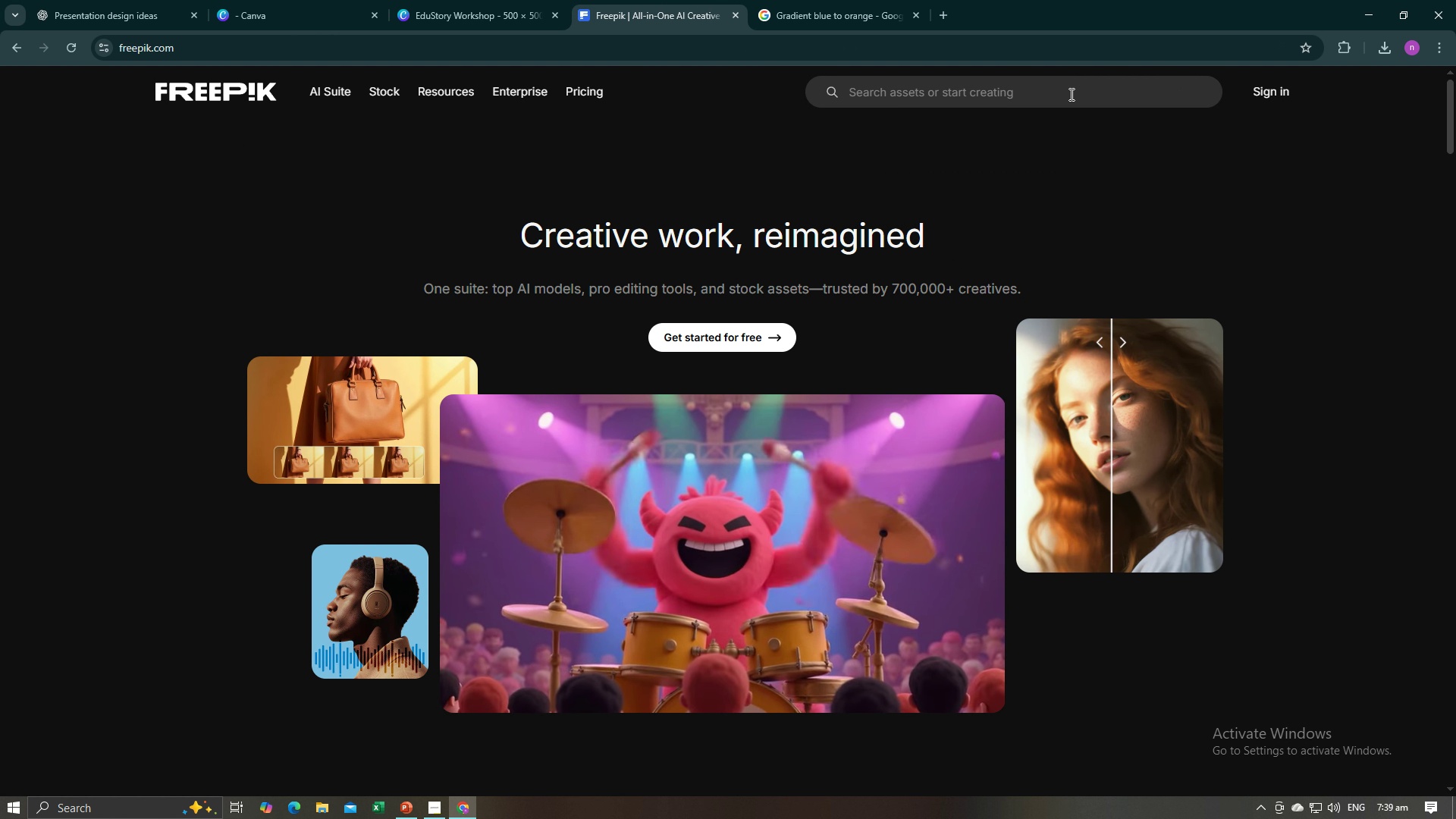 
hold_key(key=ControlLeft, duration=1.52)
 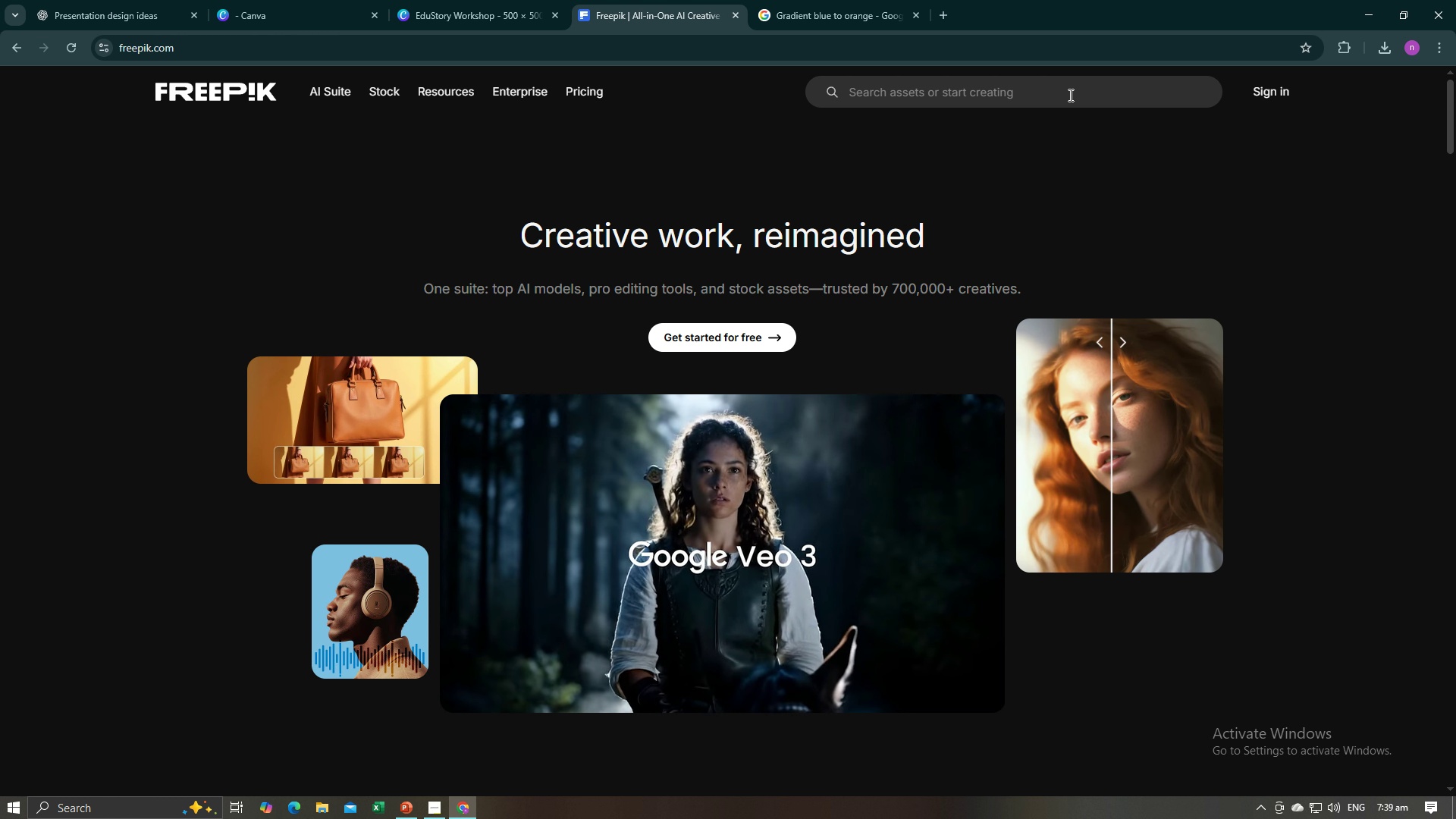 
key(Control+ControlLeft)
 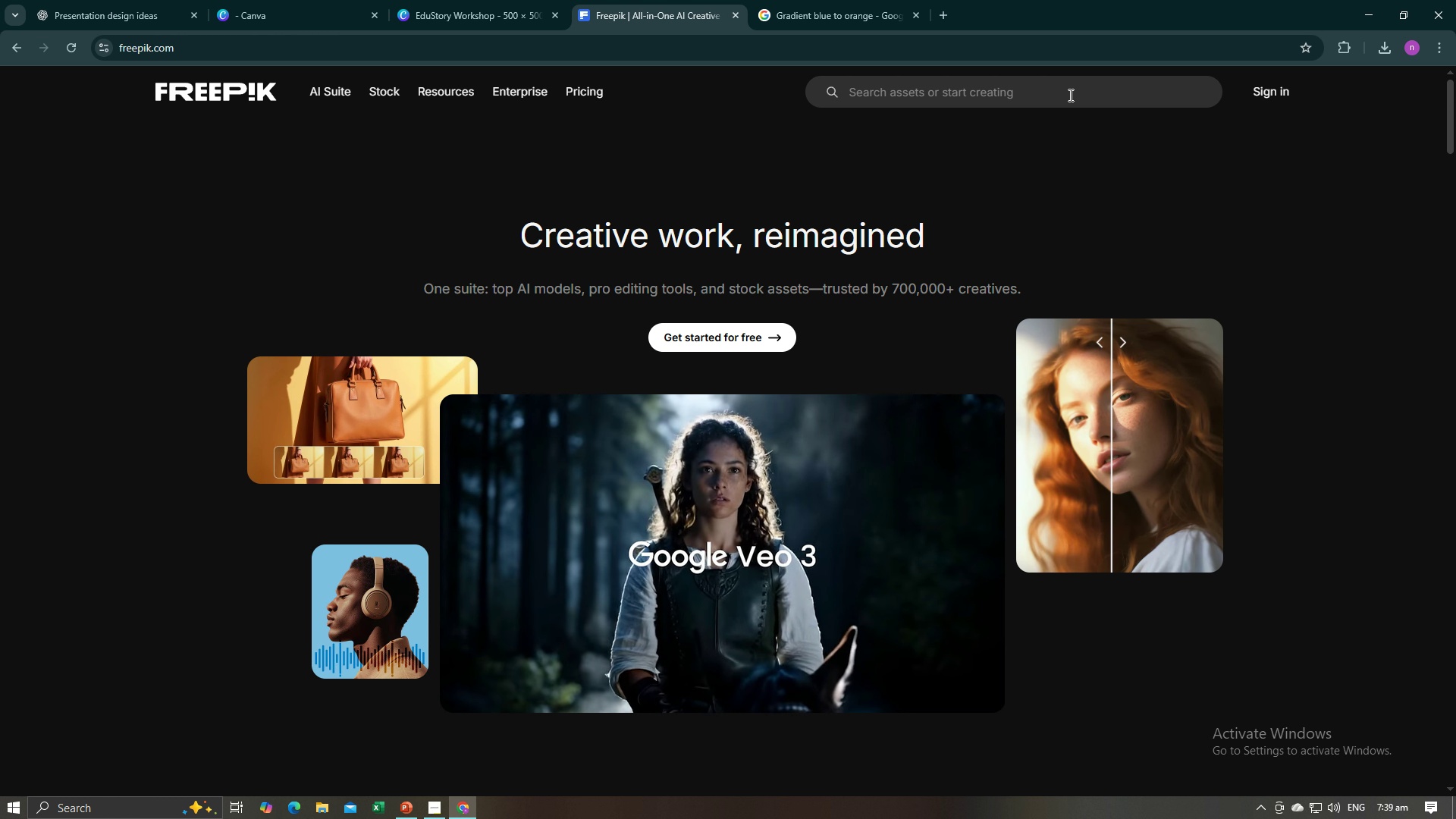 
key(Control+ControlLeft)
 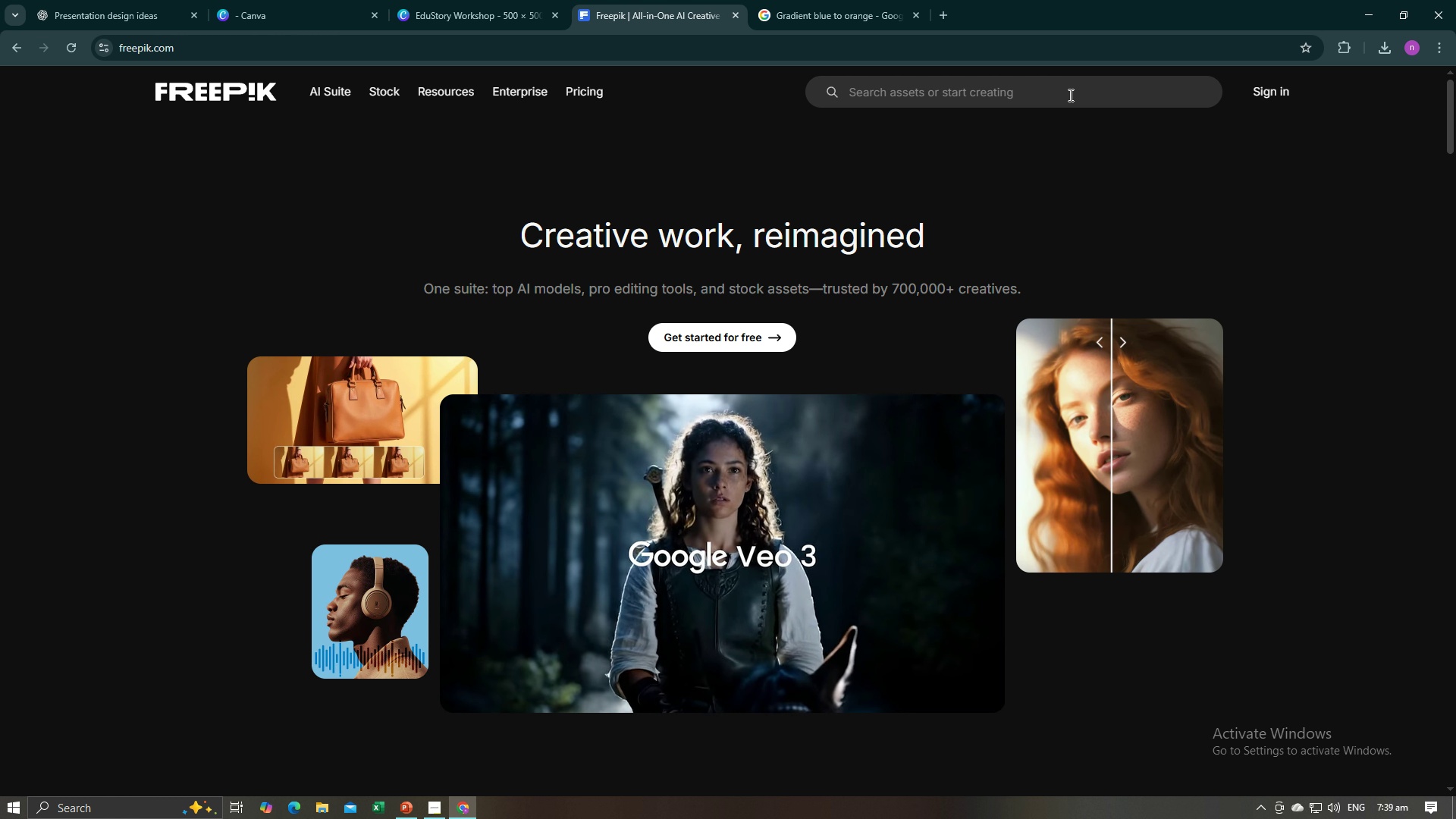 
key(Control+ControlLeft)
 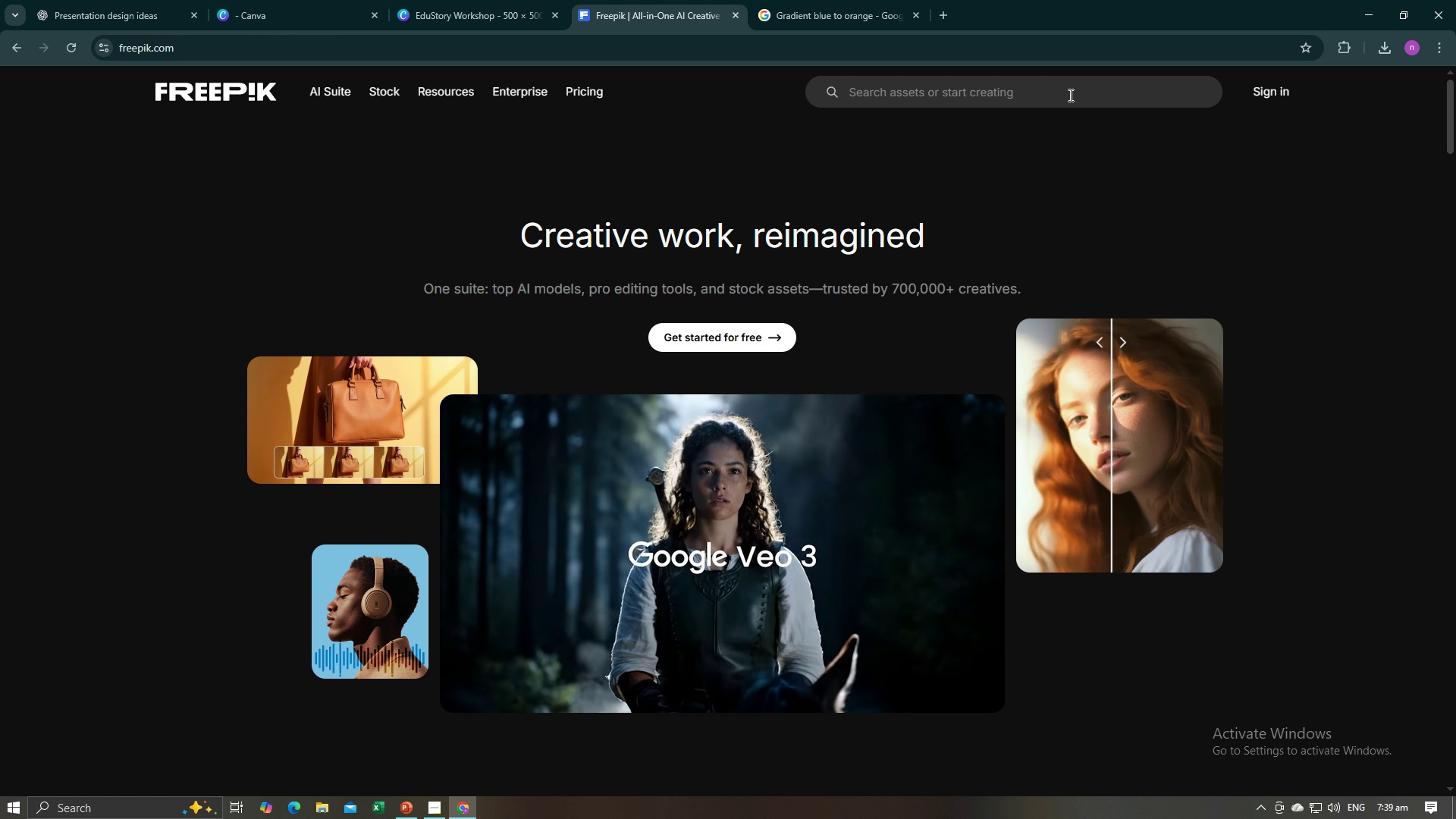 
key(Control+ControlLeft)
 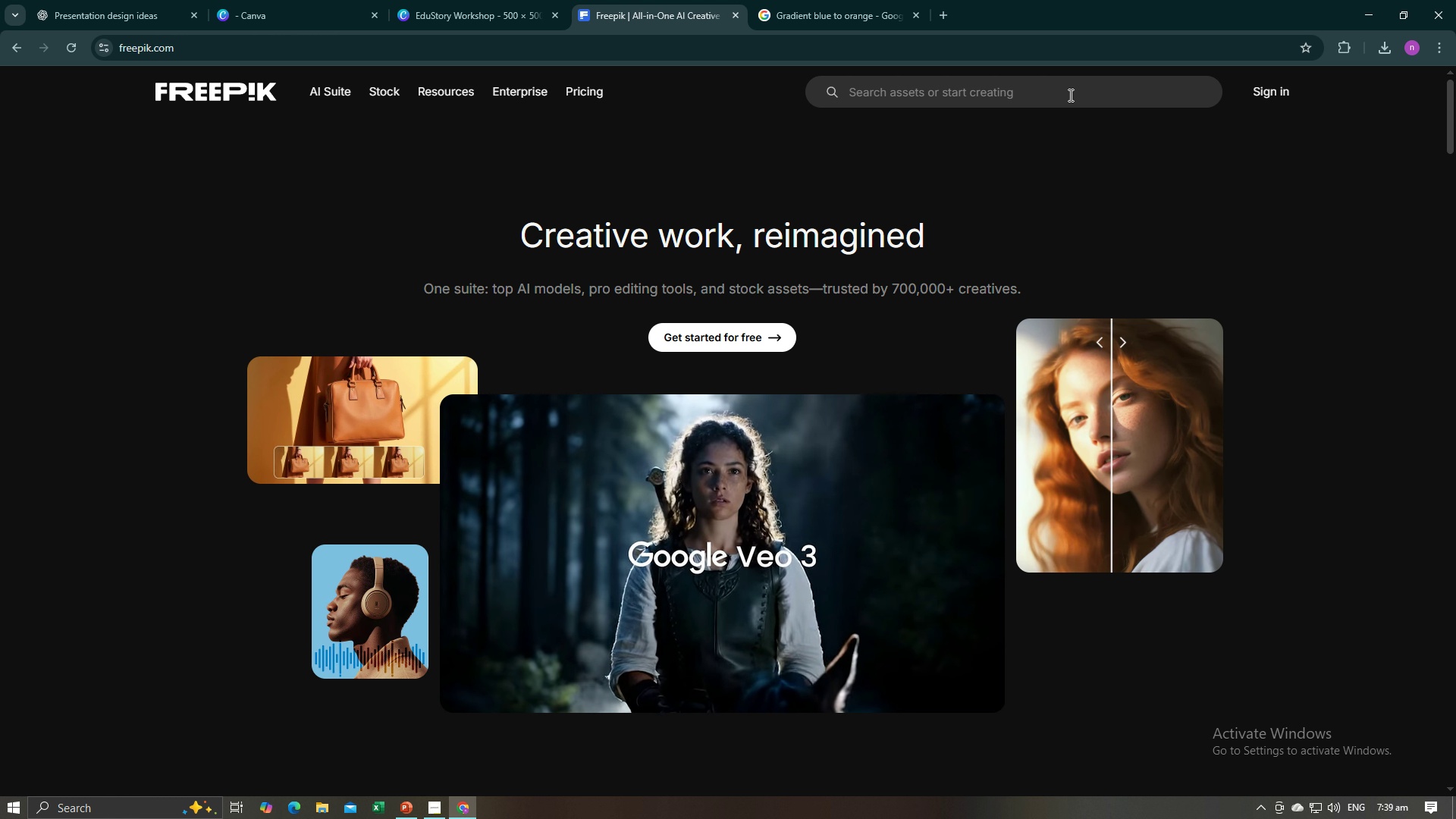 
key(Control+ControlLeft)
 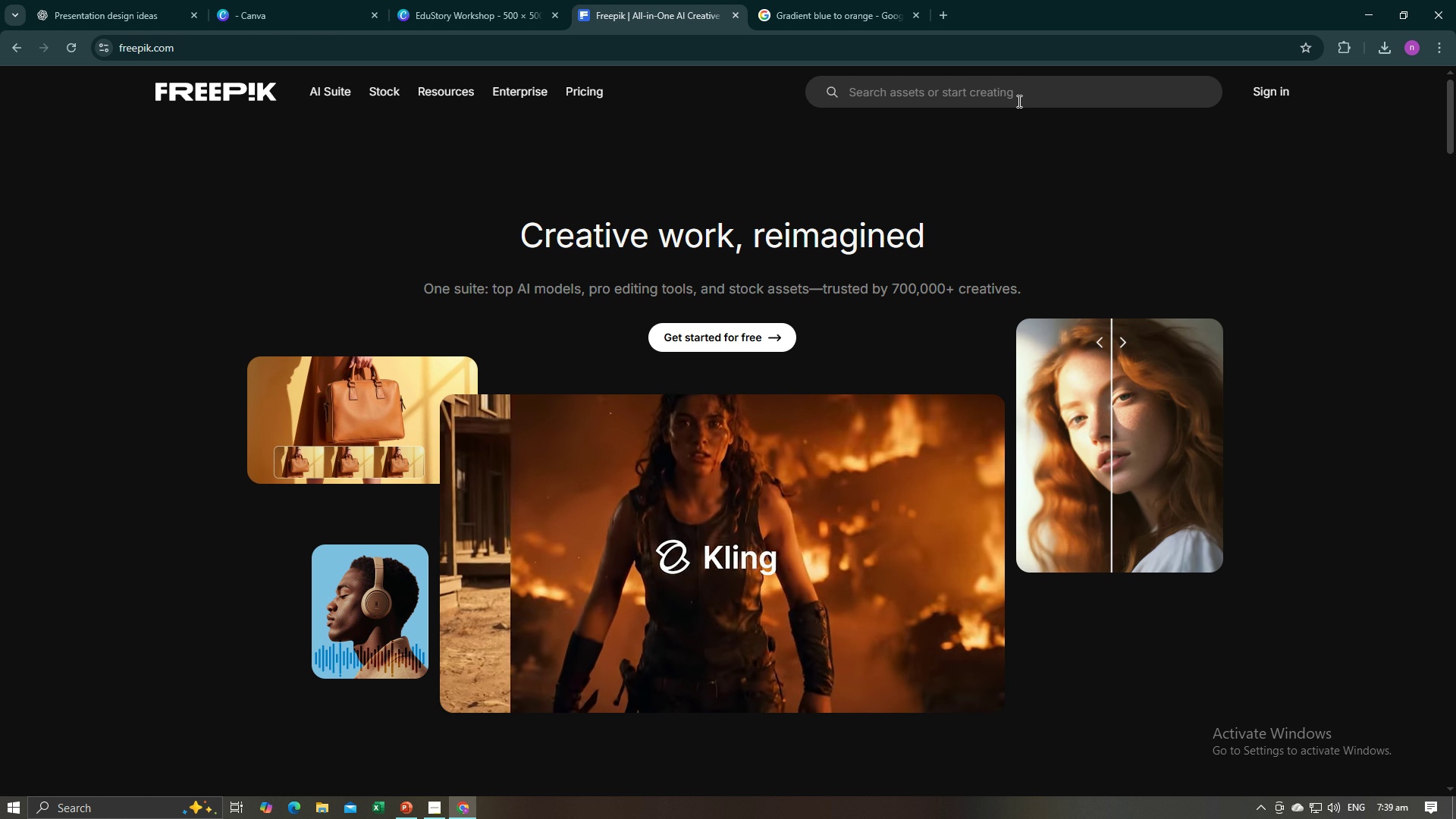 
left_click([1018, 101])
 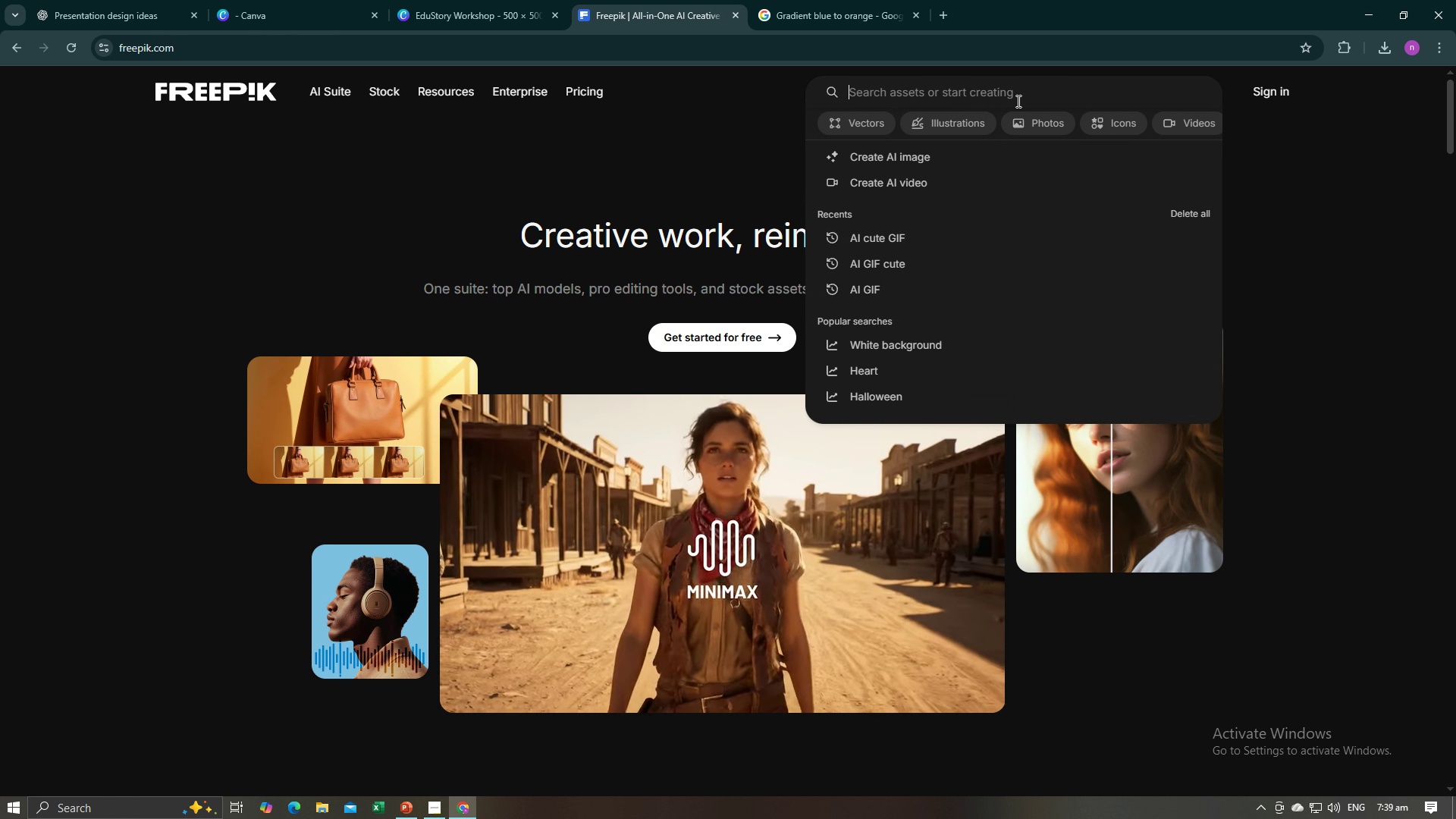 
type(Art)
 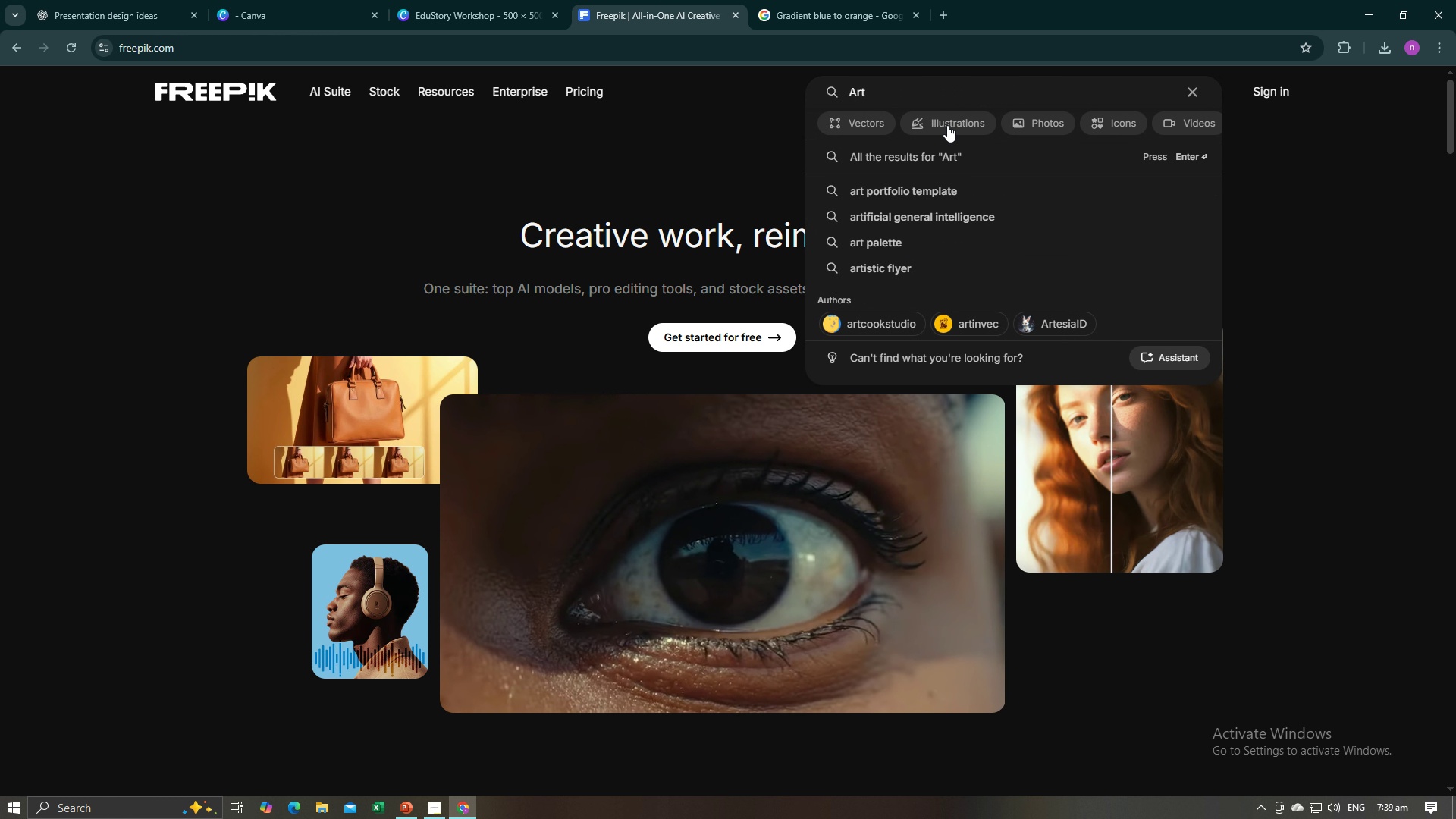 
left_click([886, 127])
 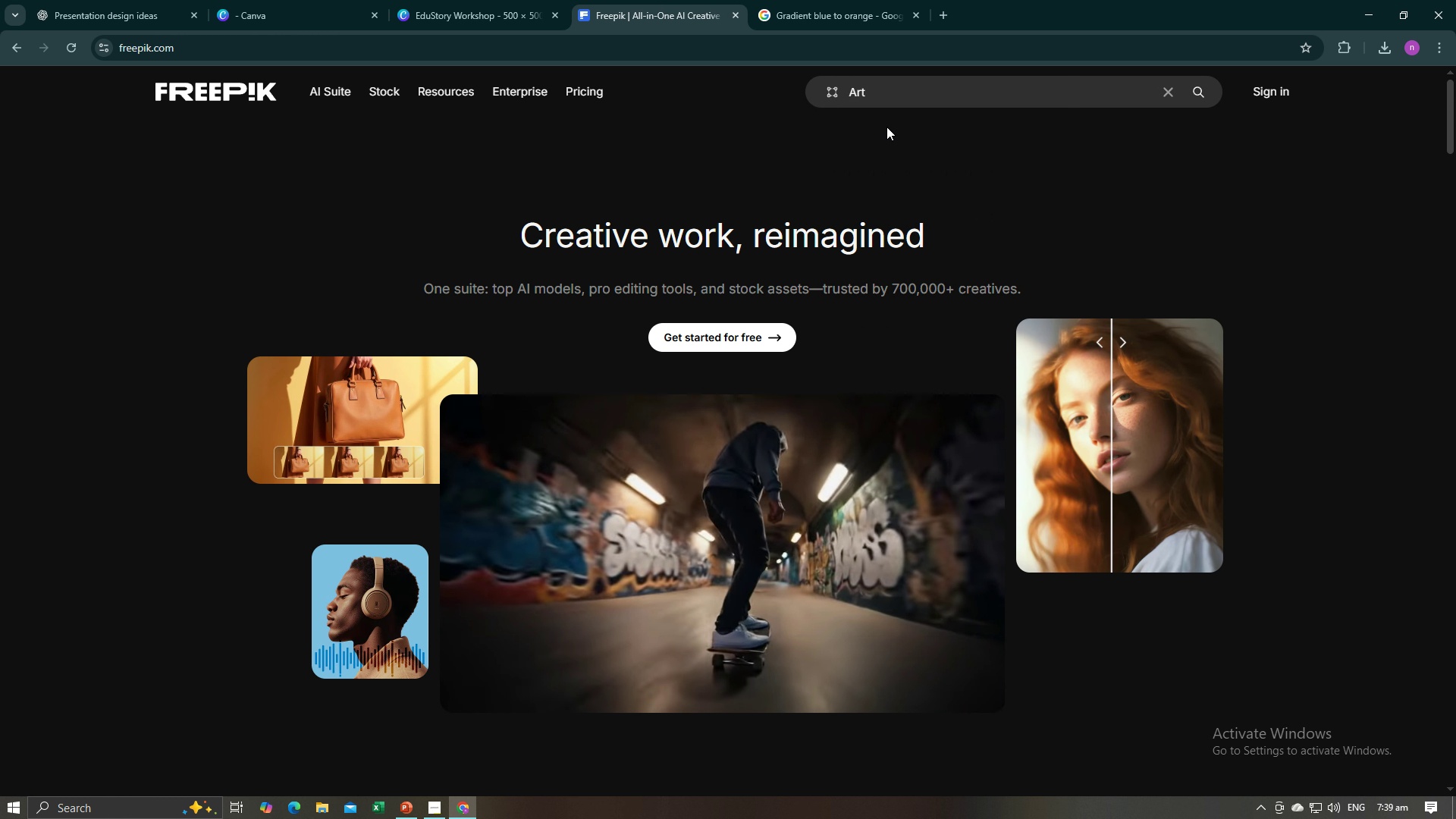 
key(Enter)
 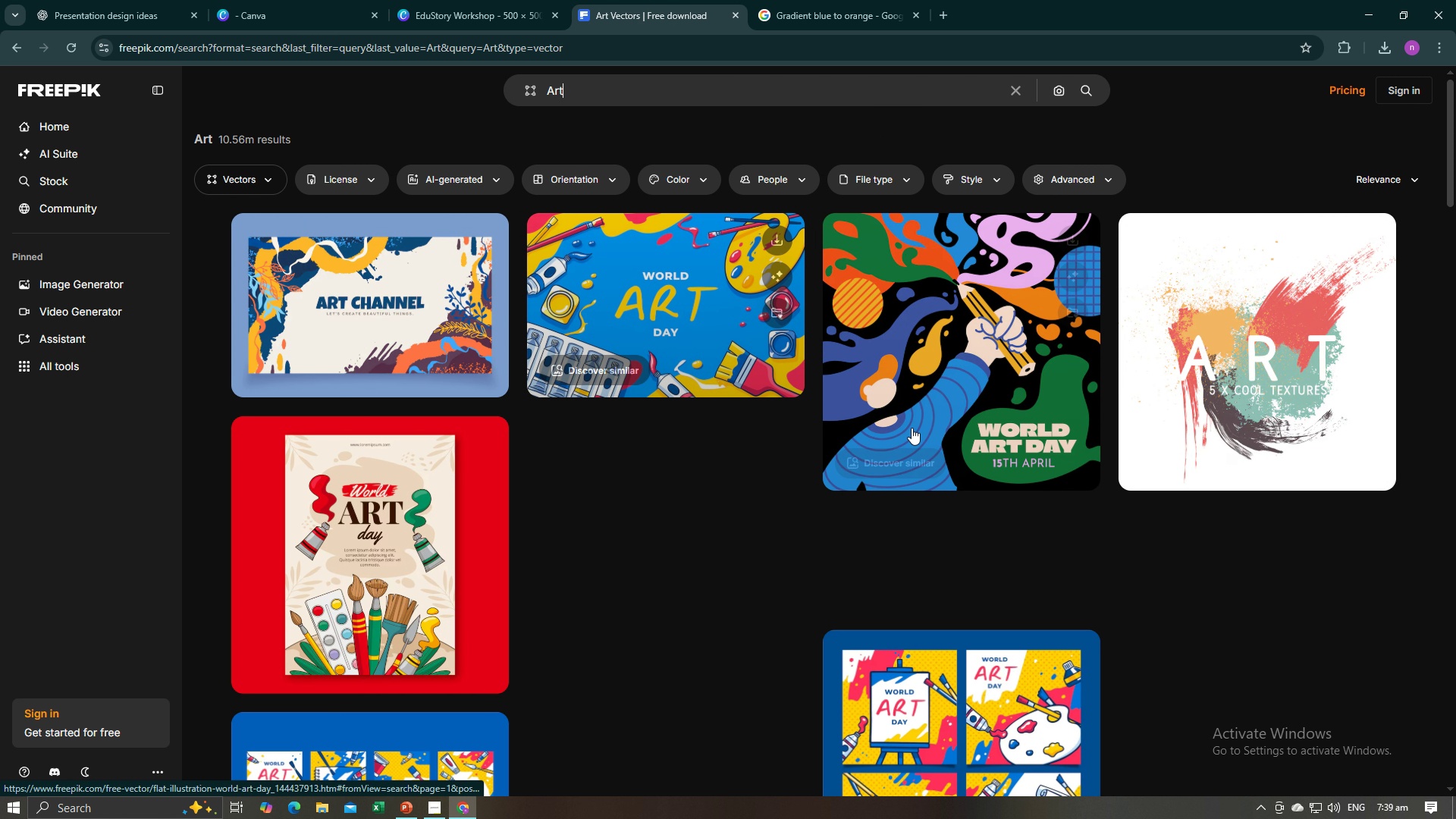 
wait(6.41)
 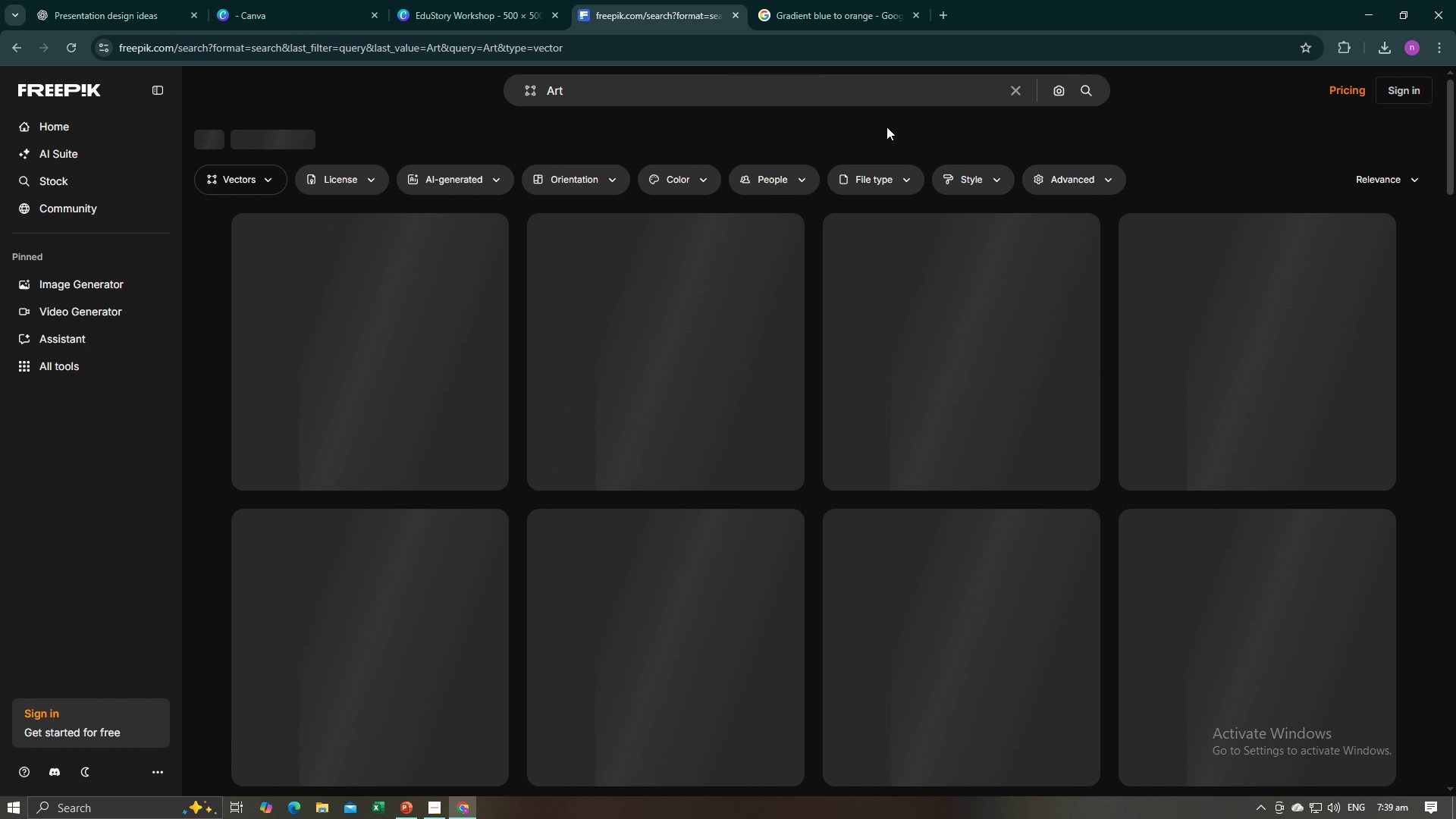 
scroll: coordinate [643, 526], scroll_direction: down, amount: 1.0
 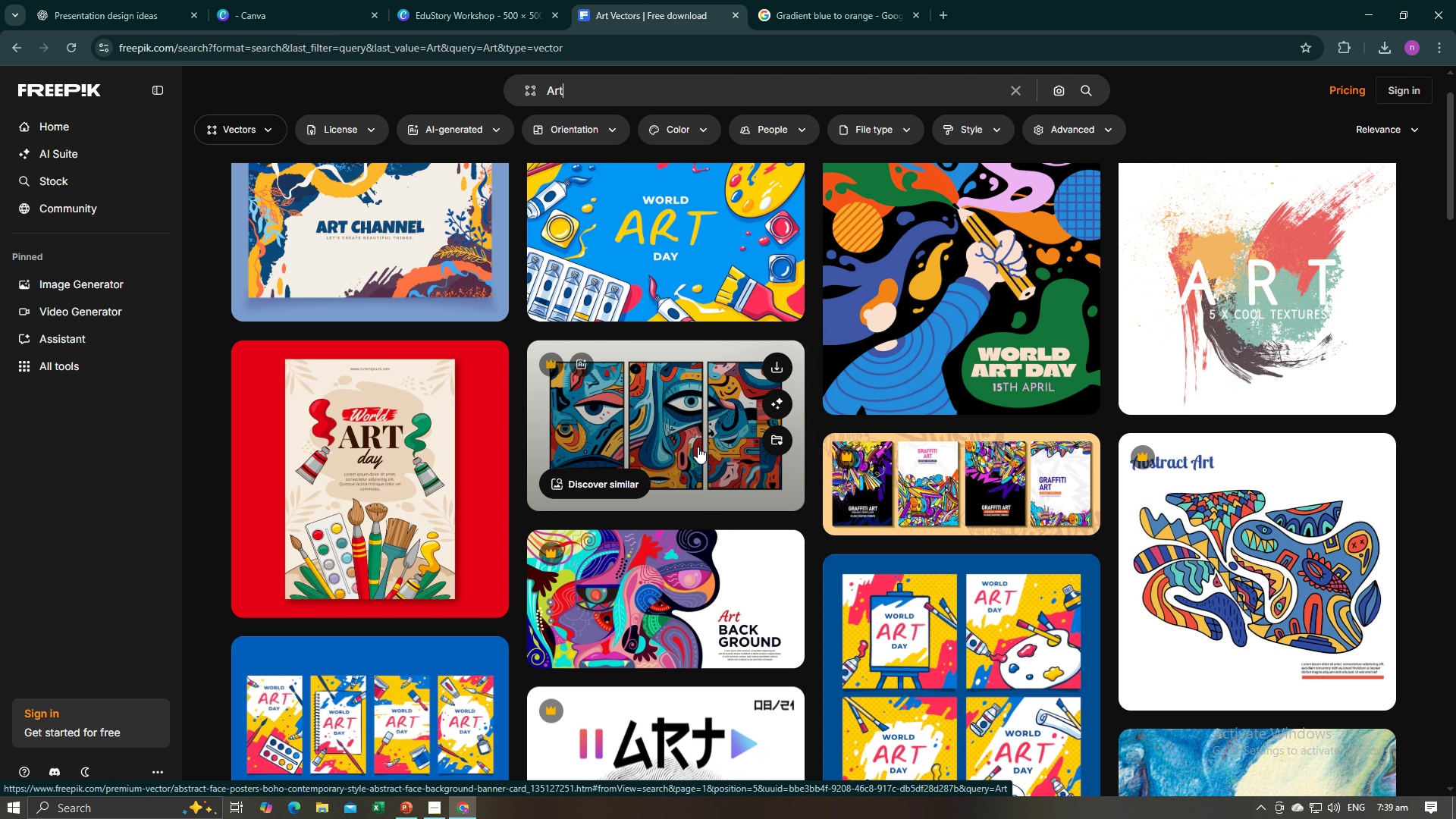 
left_click([698, 447])
 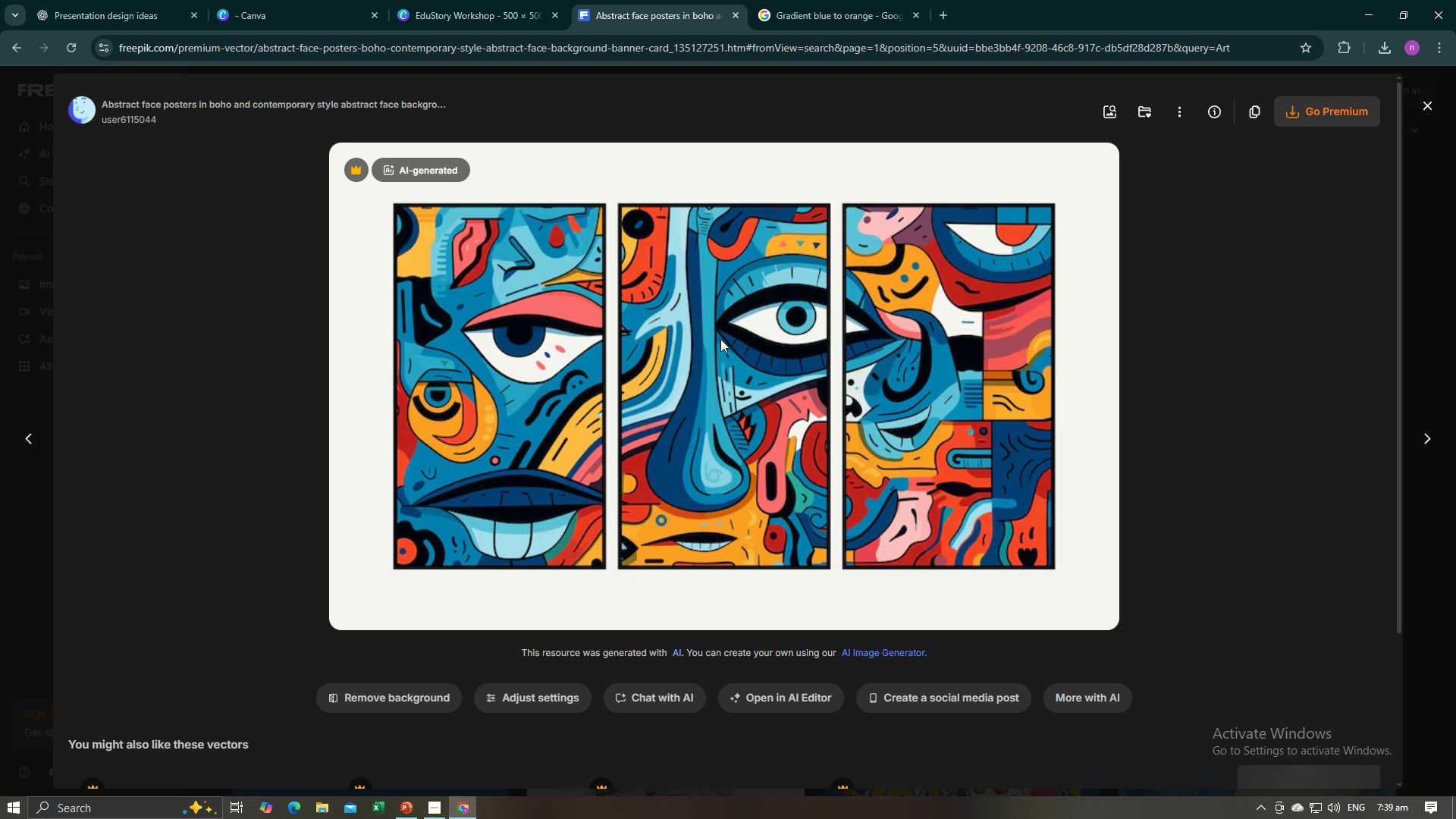 
wait(6.16)
 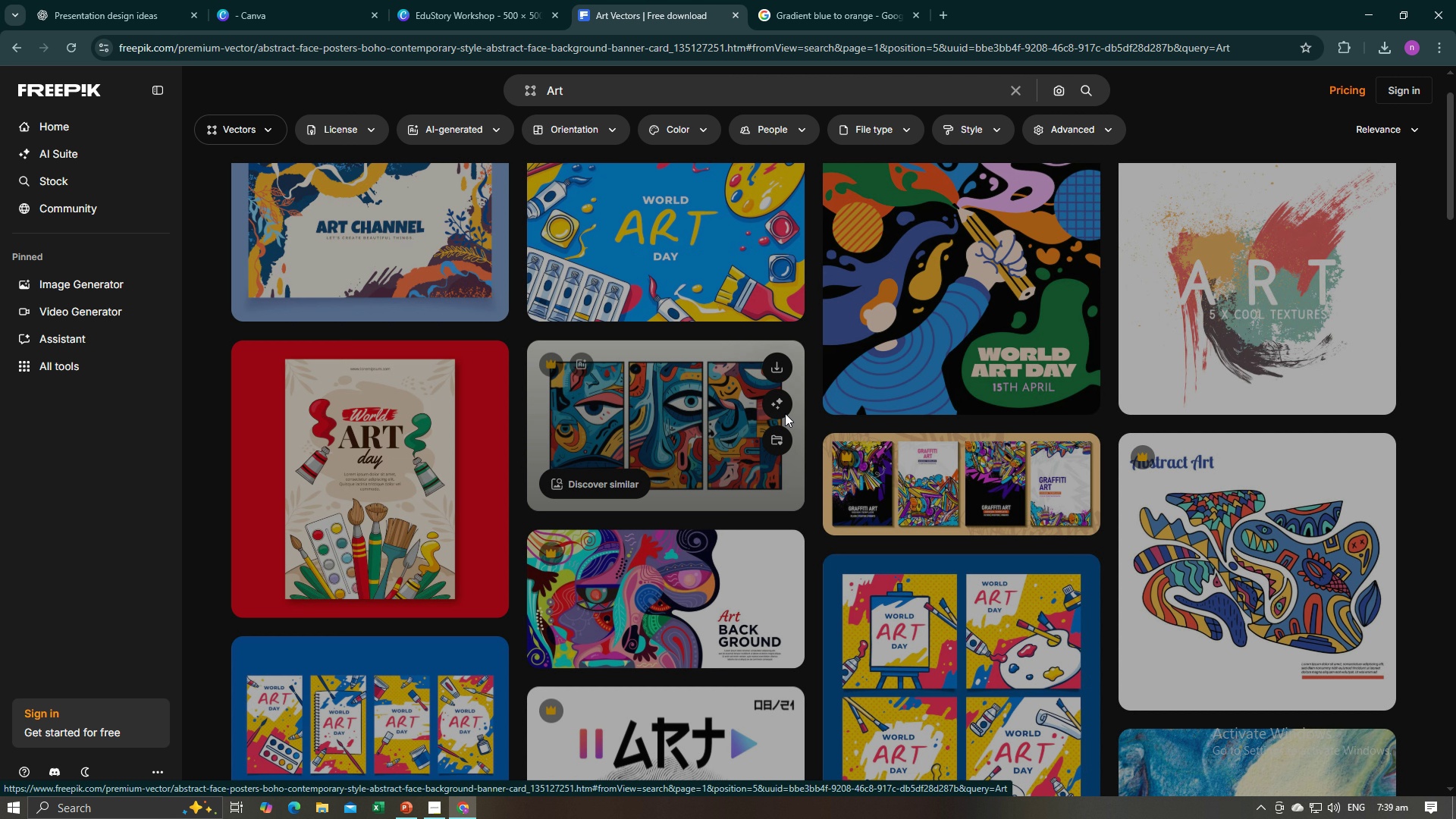 
right_click([576, 402])
 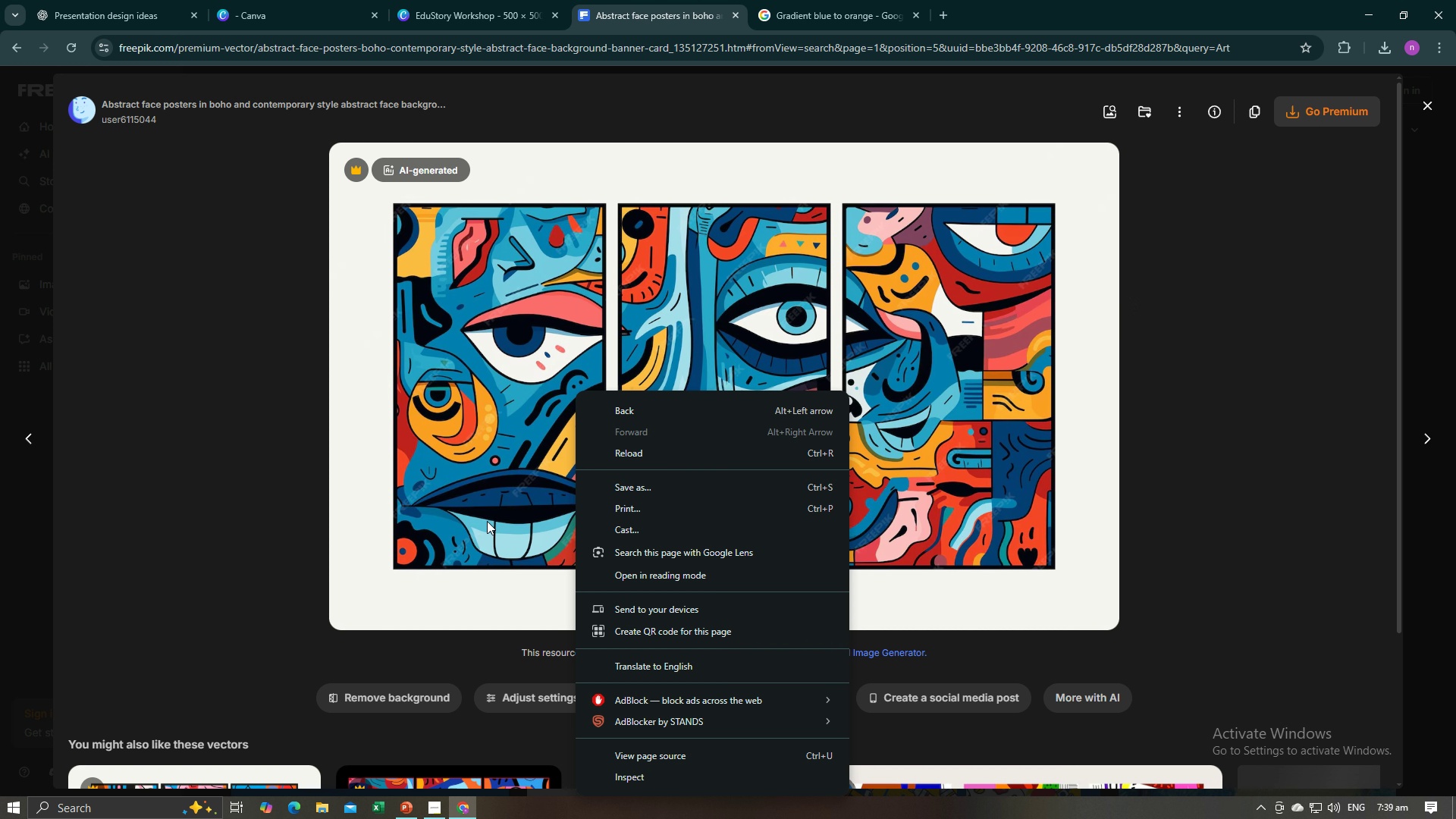 
left_click([487, 521])
 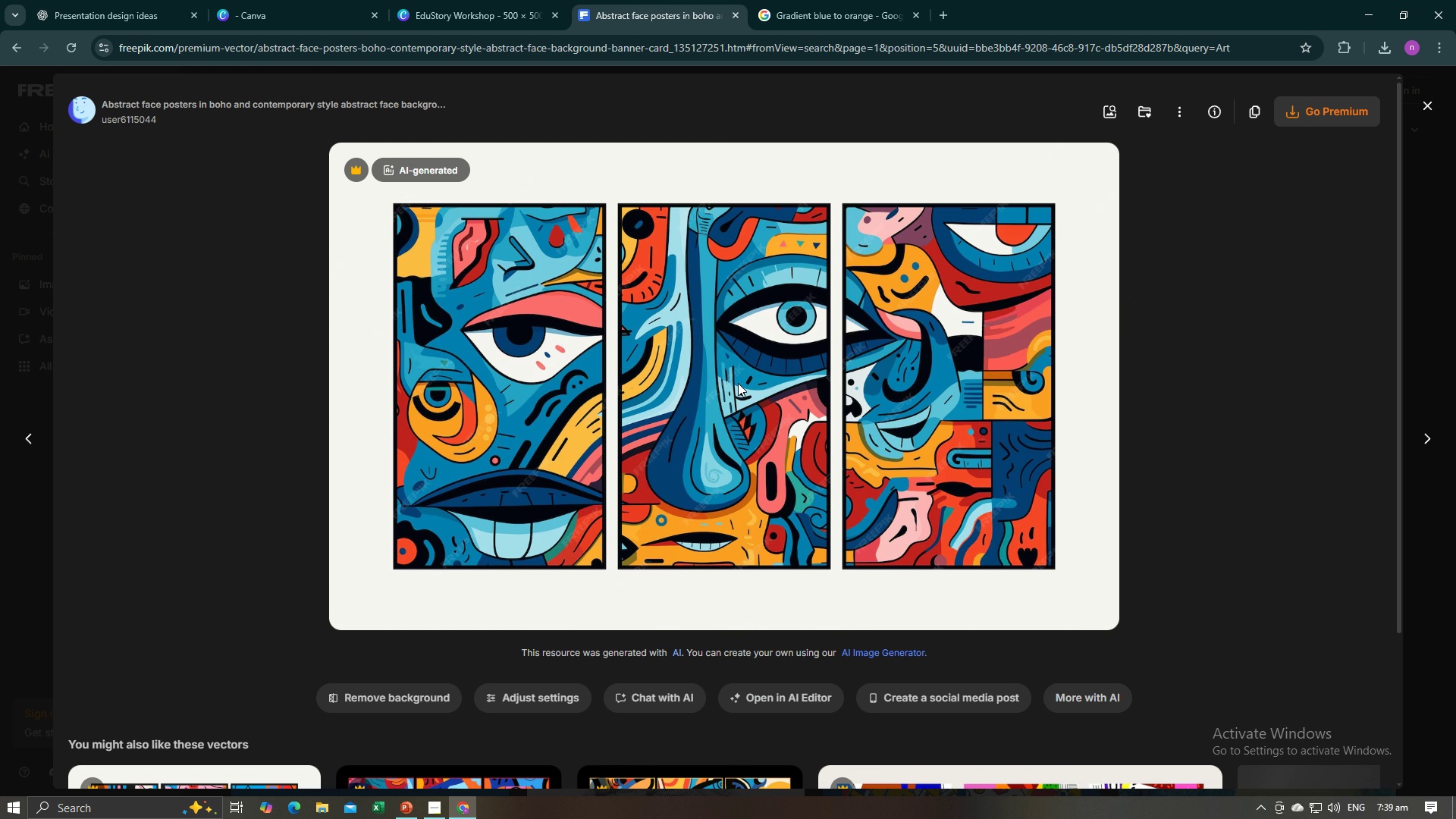 
right_click([738, 383])
 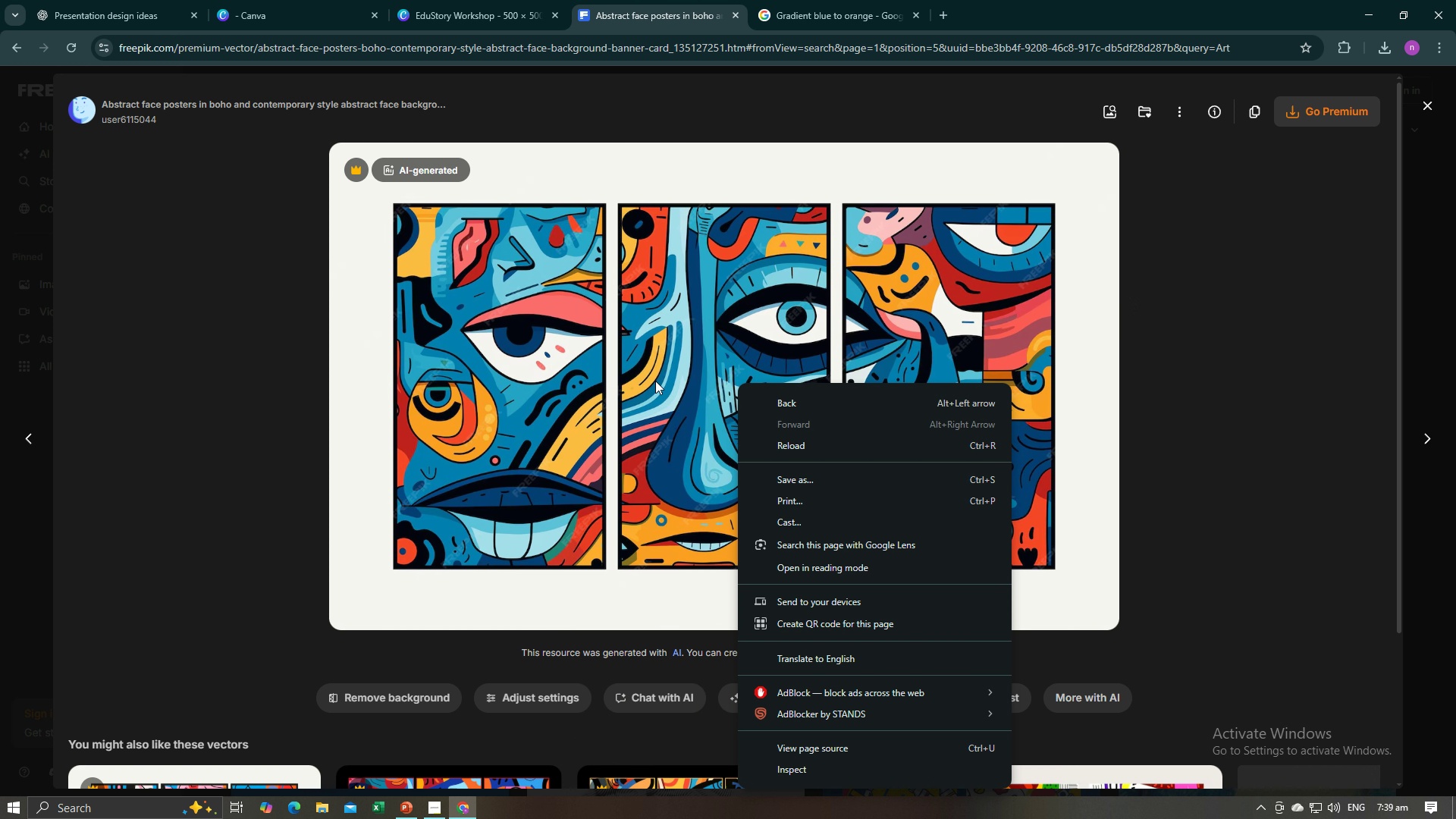 
left_click([655, 381])
 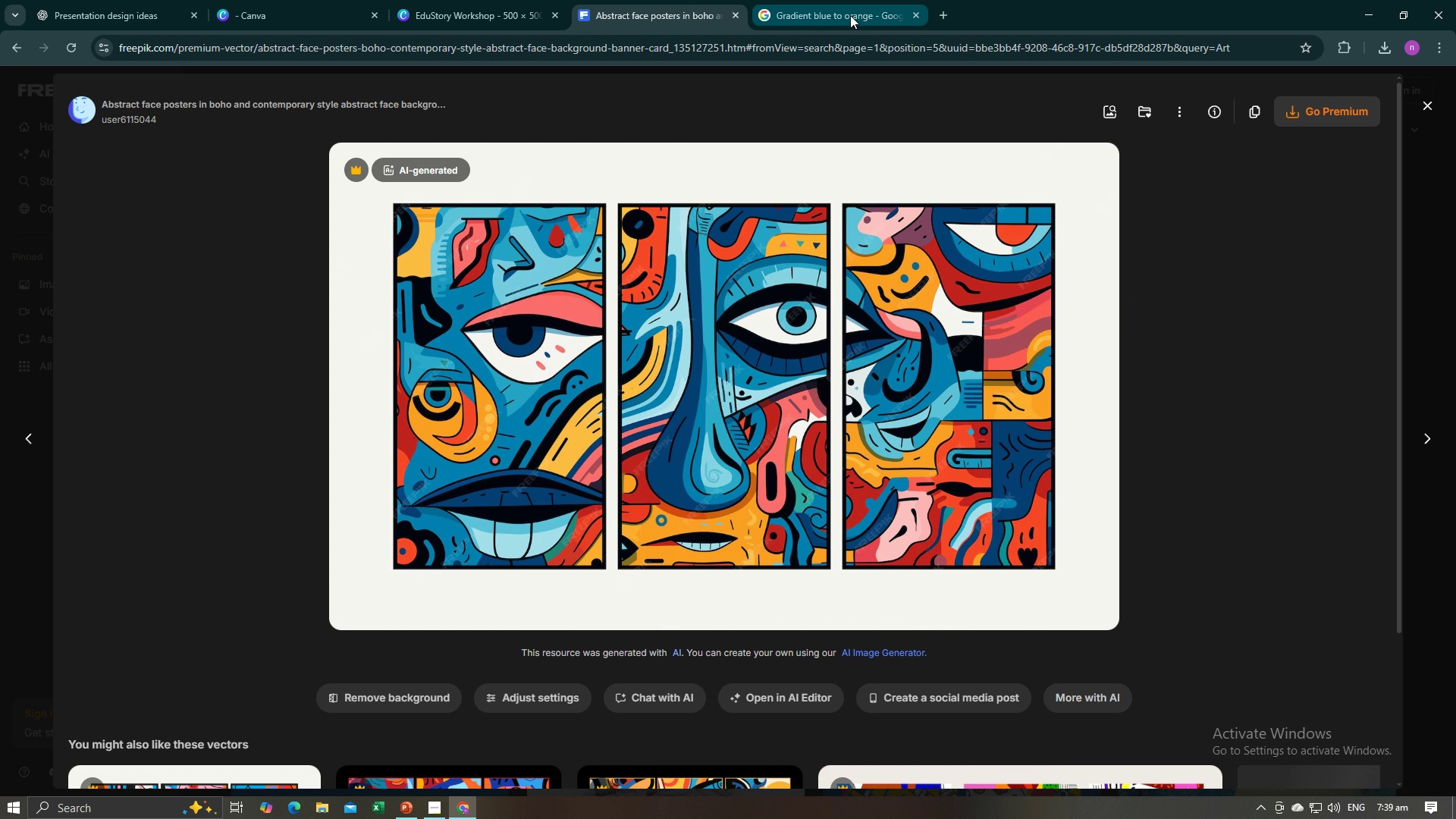 
left_click([850, 15])
 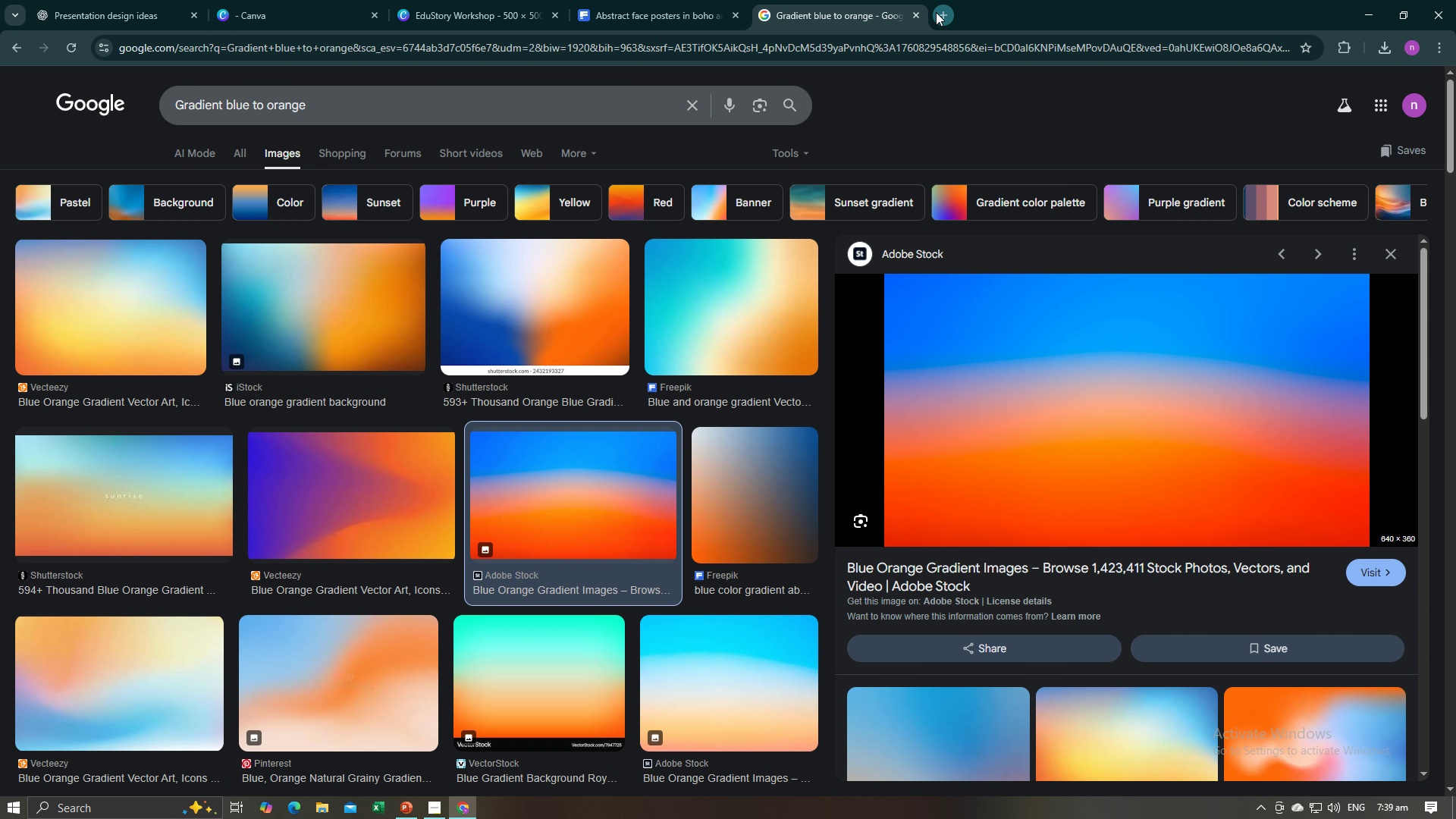 
left_click([936, 12])
 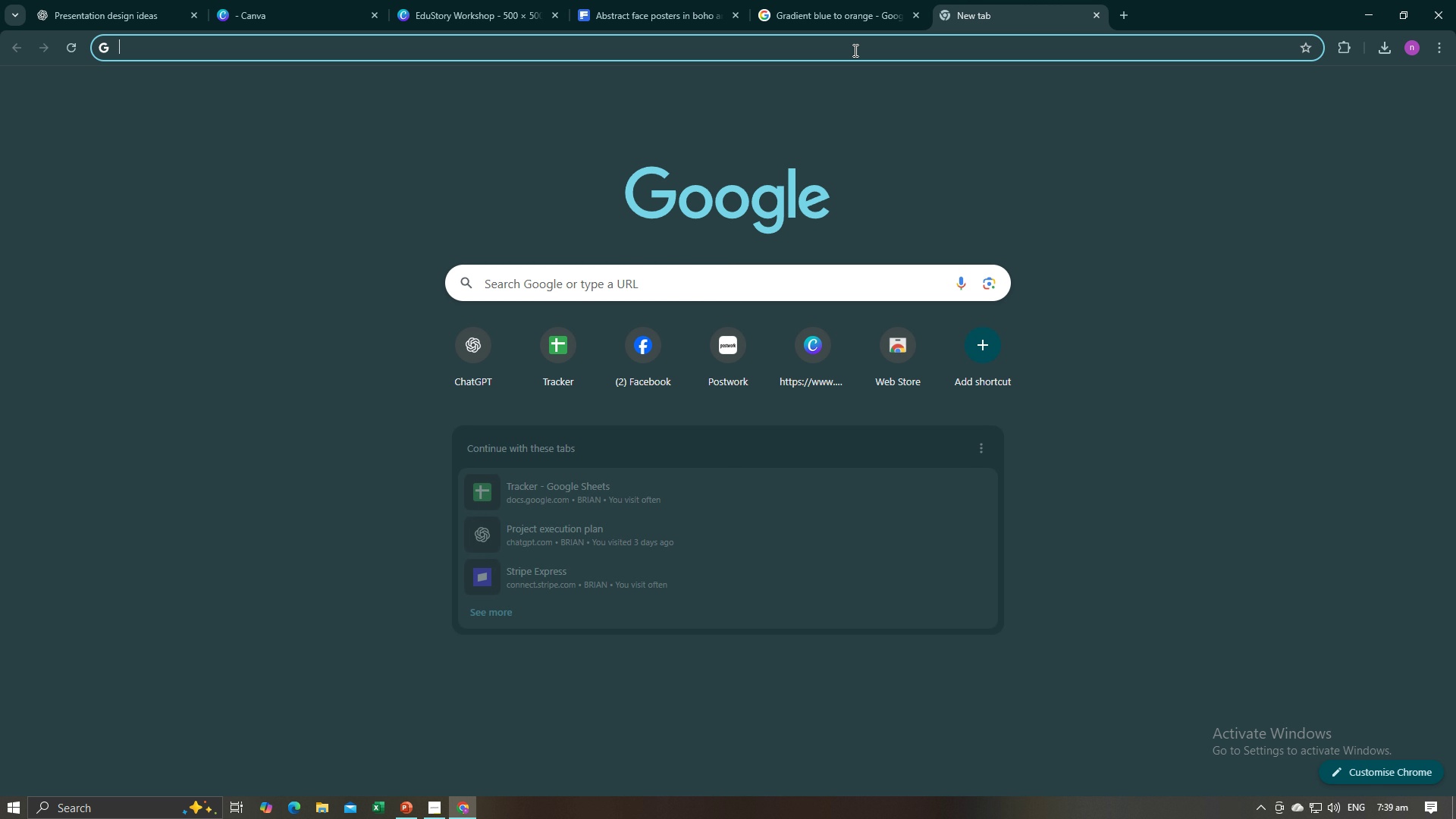 
left_click([854, 50])
 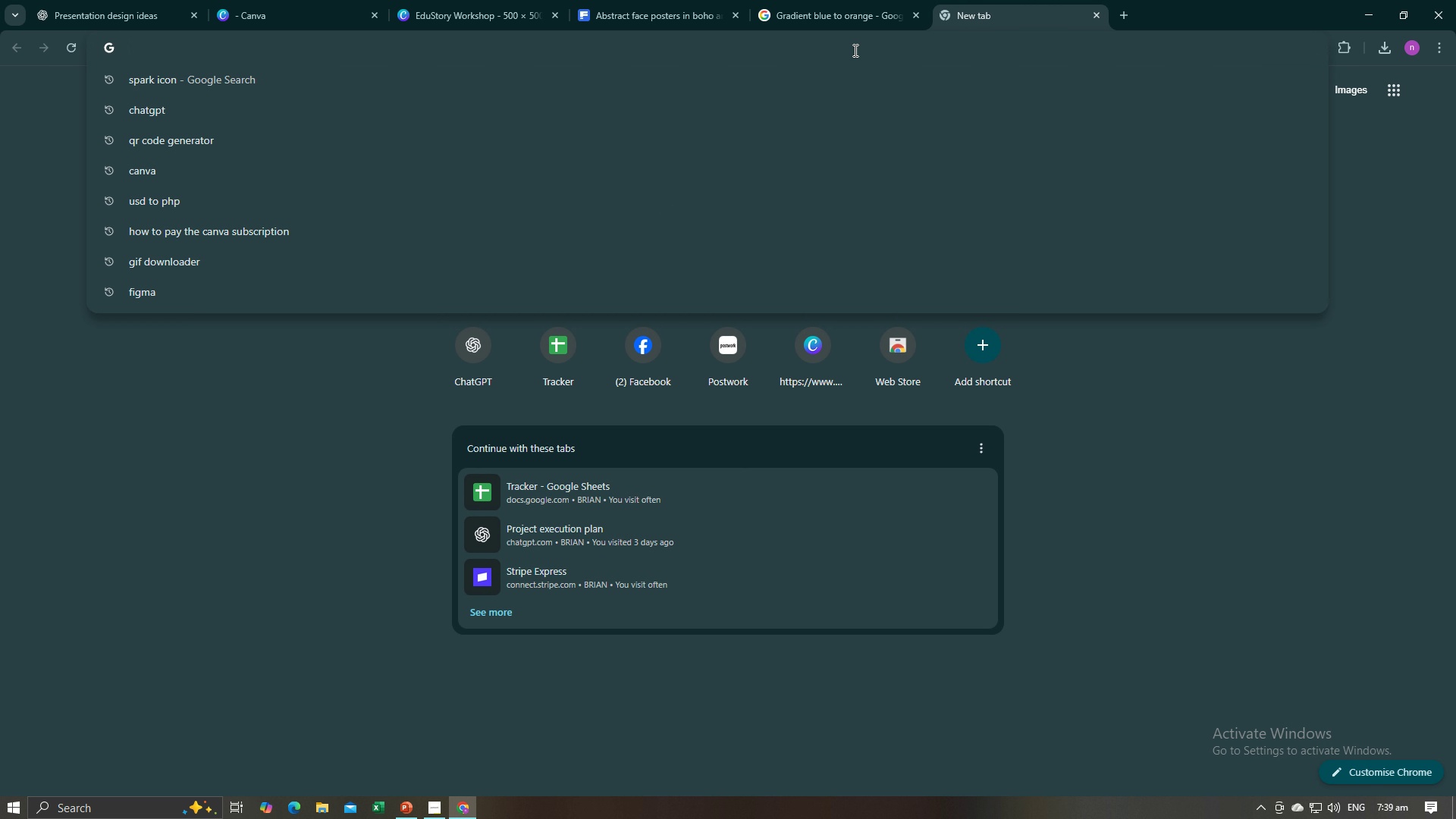 
type(free picture o)
key(Backspace)
type(downloader)
 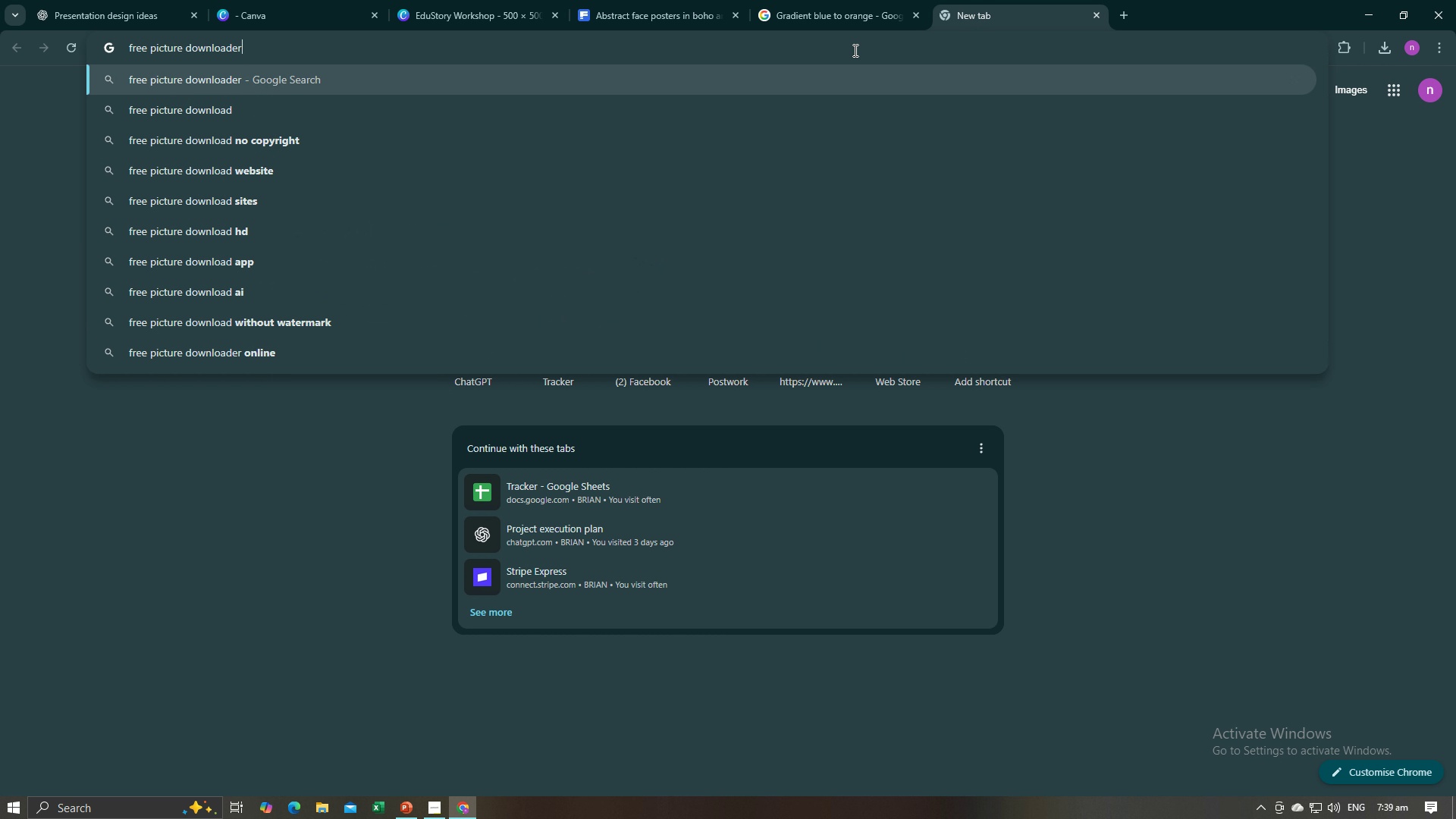 
key(Enter)
 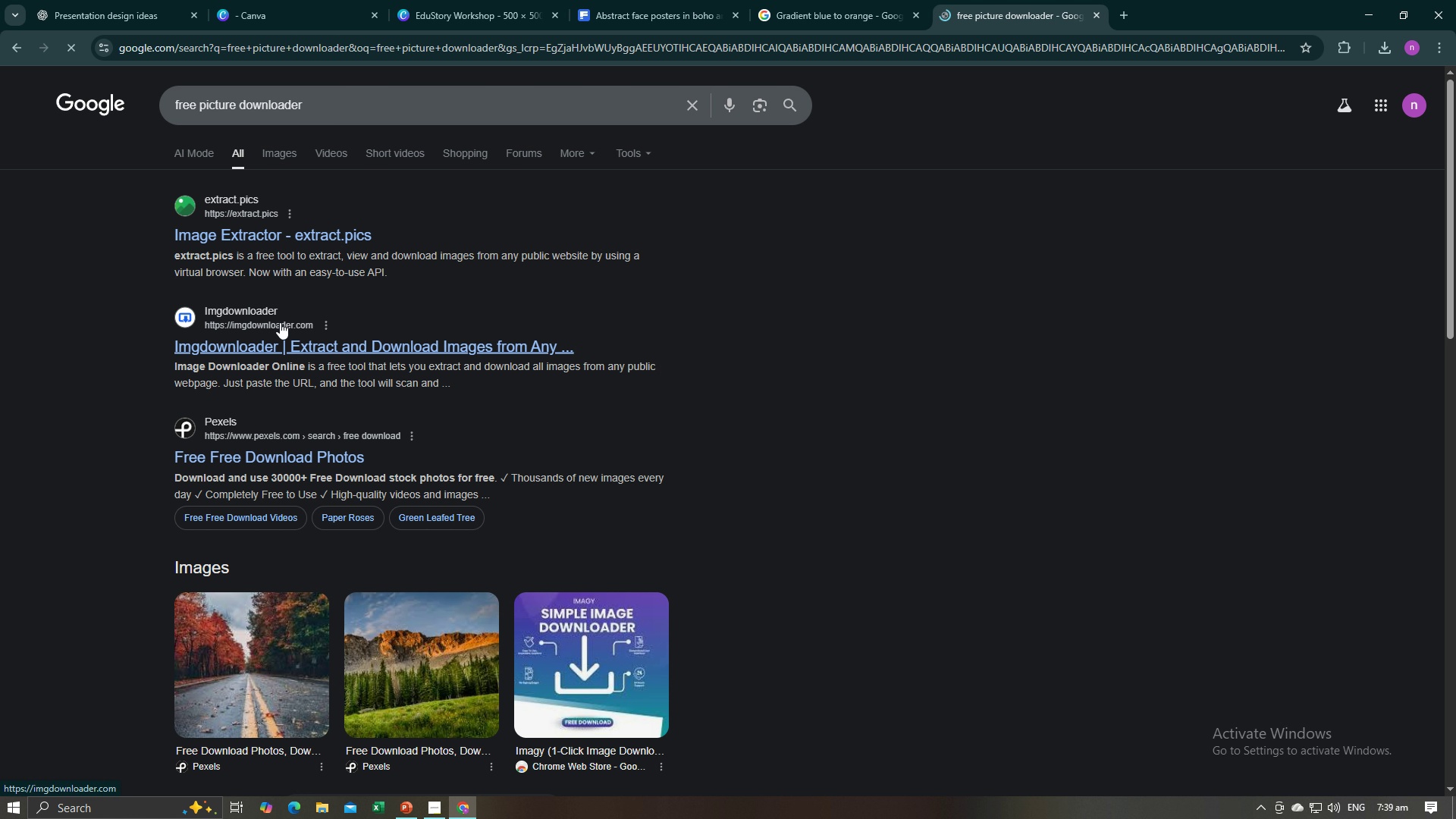 
wait(5.84)
 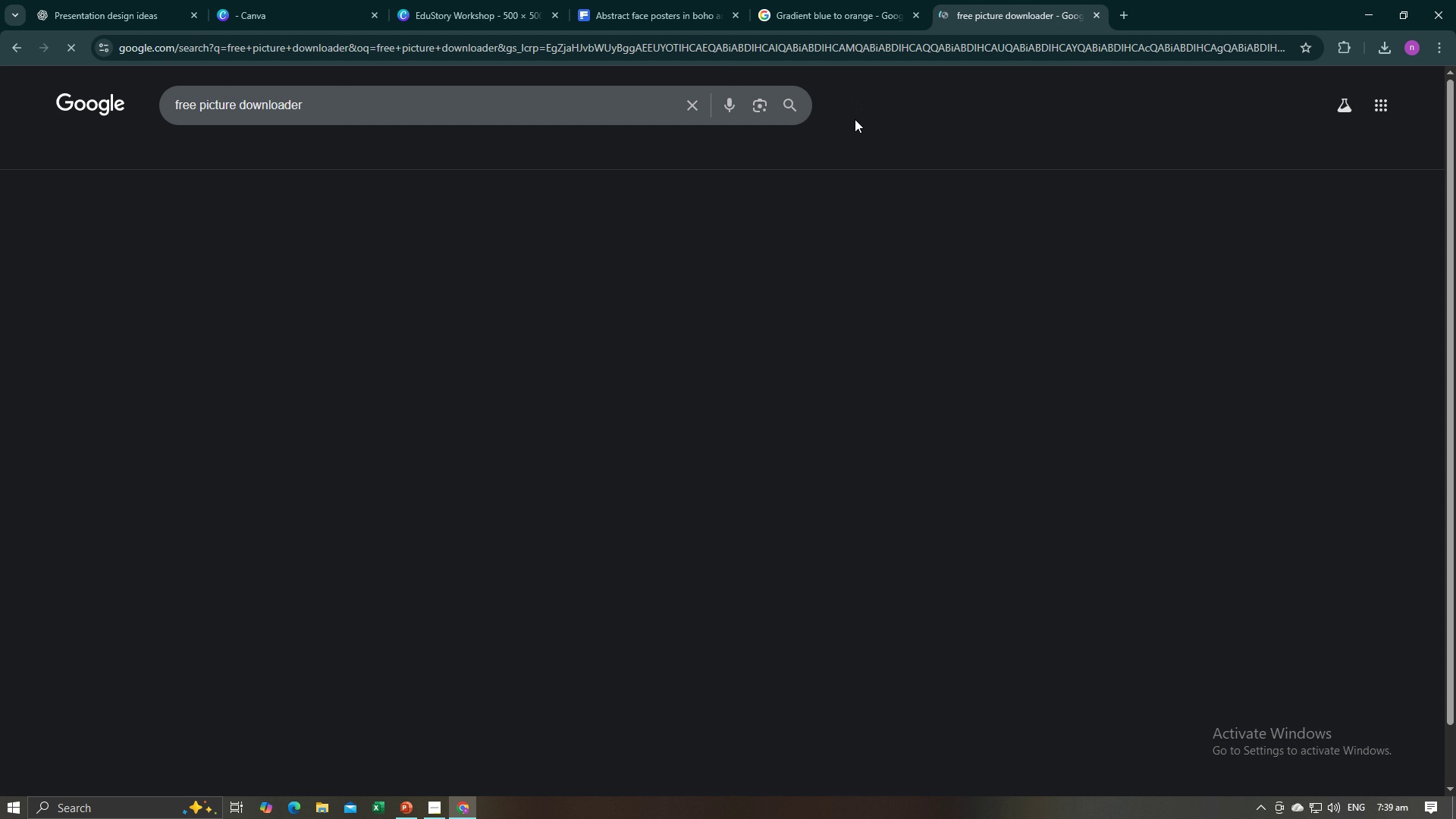 
left_click([284, 341])
 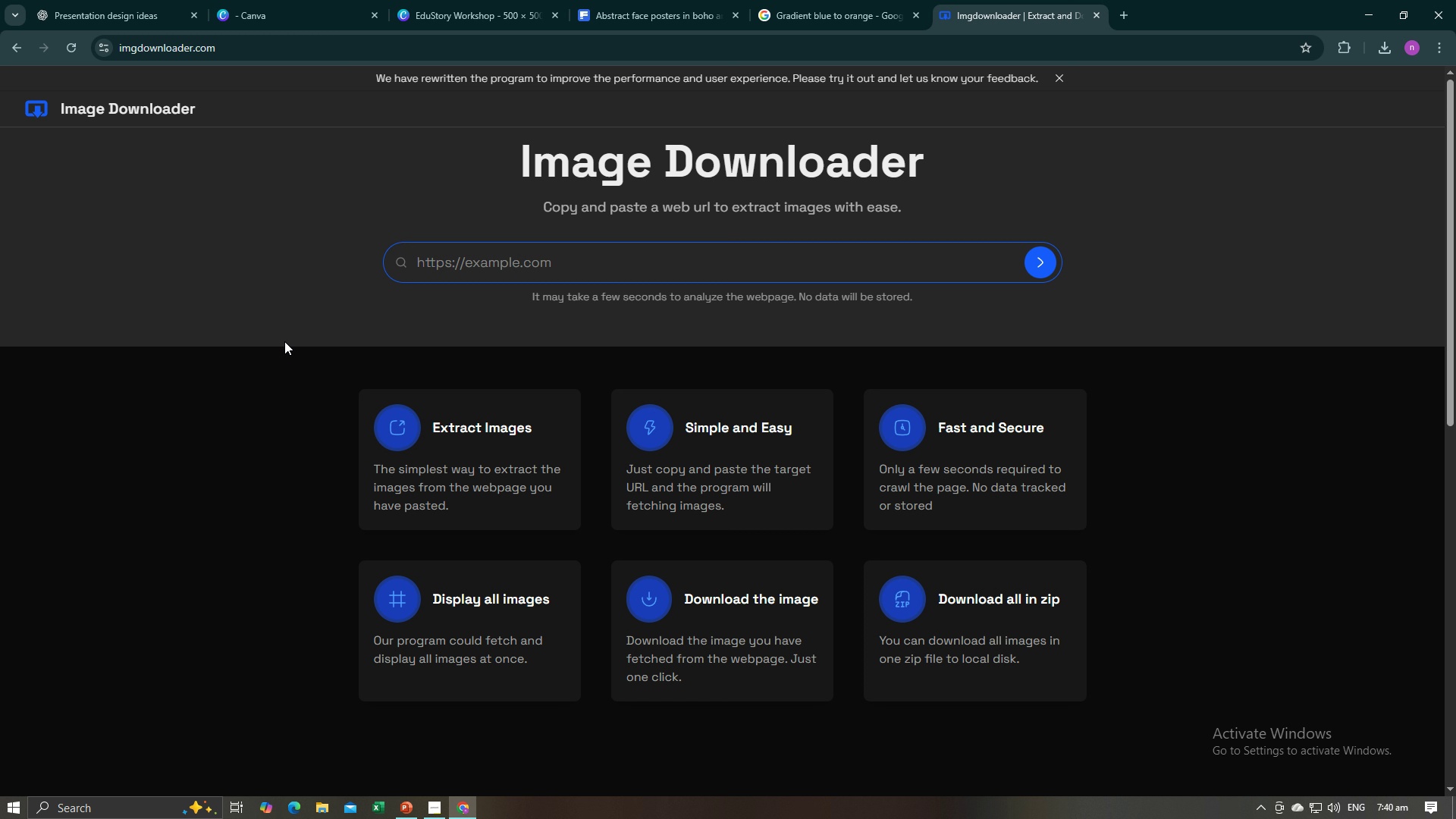 
wait(15.29)
 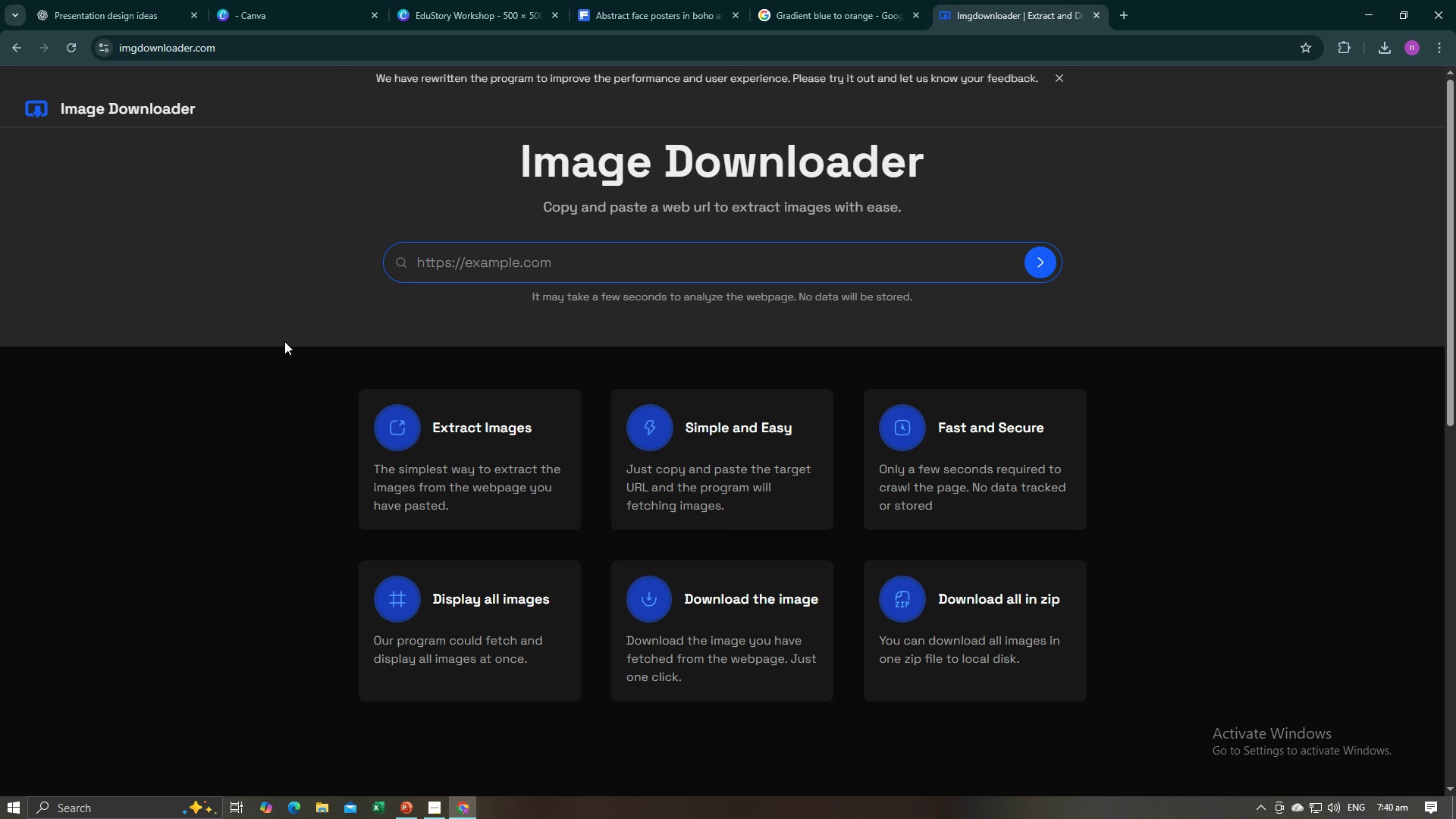 
left_click([648, 0])
 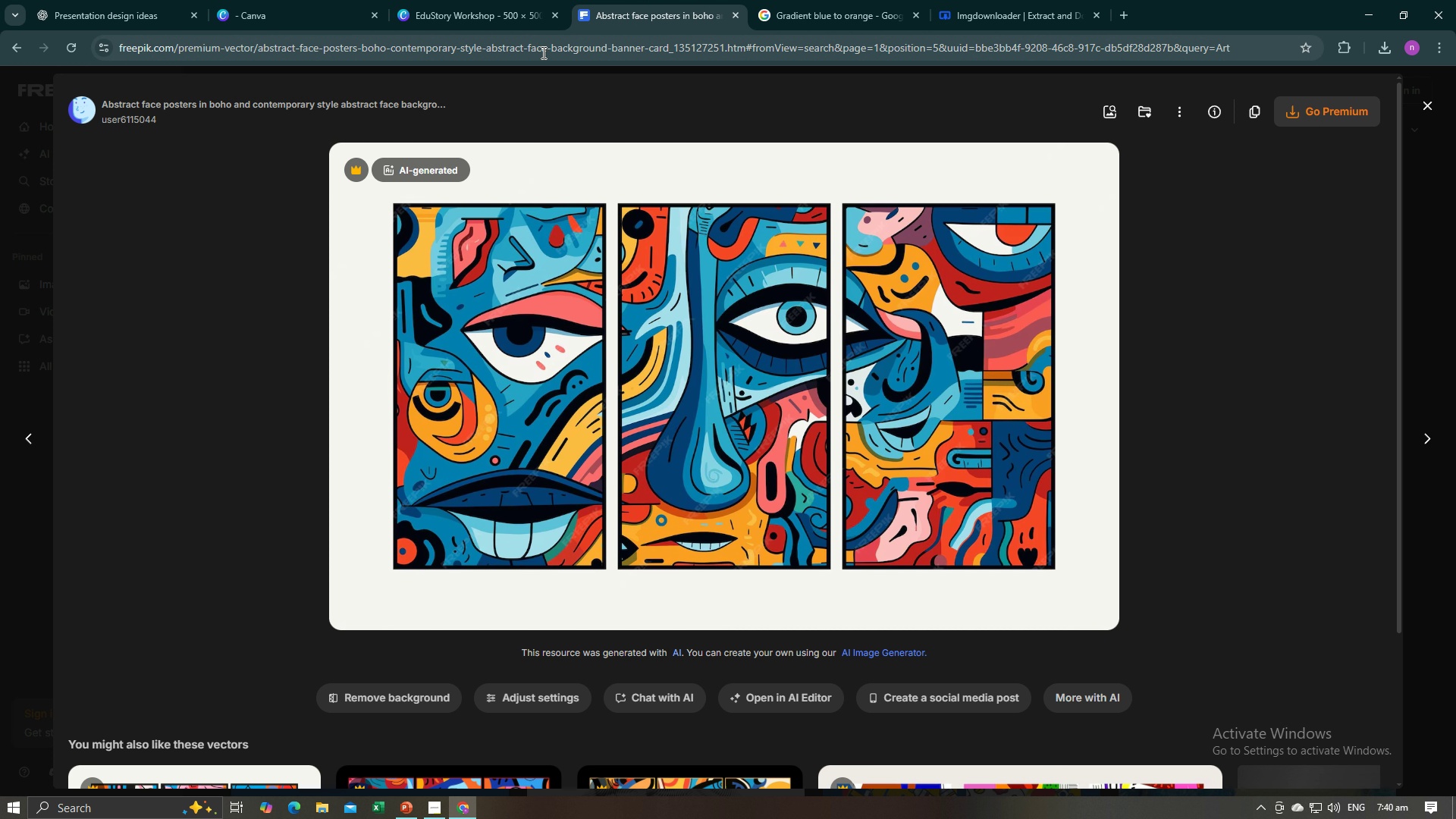 
left_click([542, 52])
 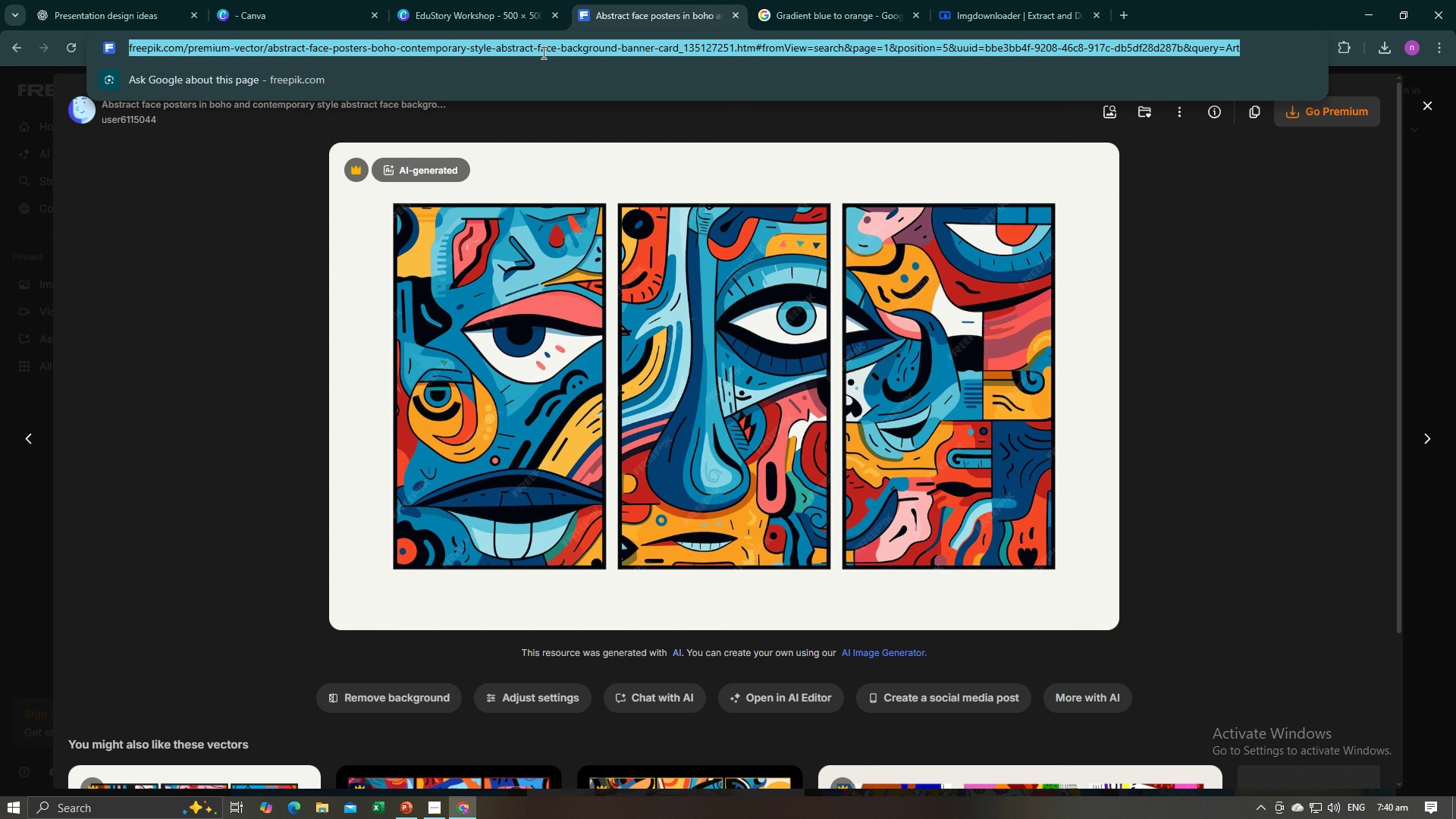 
key(Control+C)
 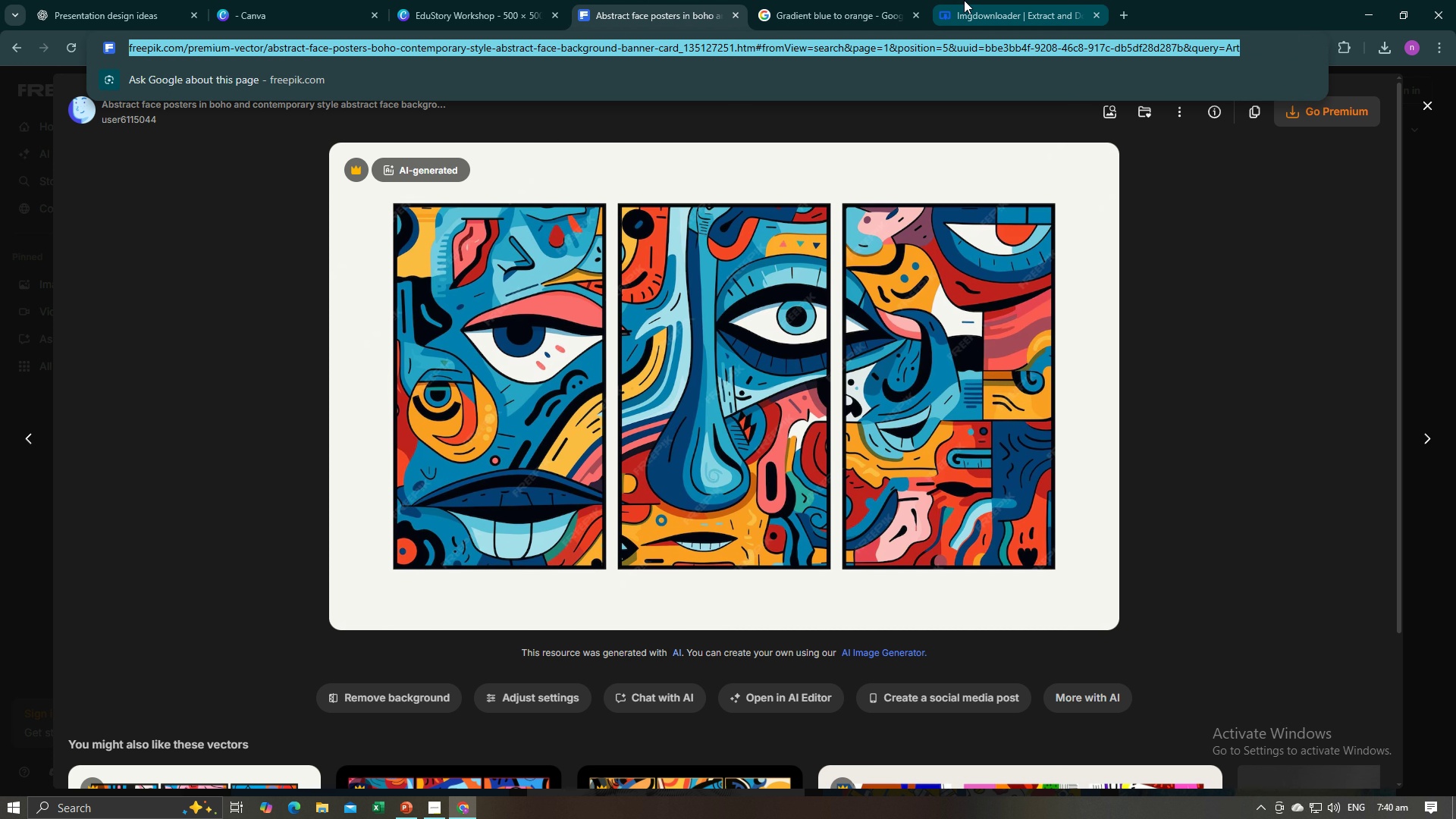 
left_click([964, 0])
 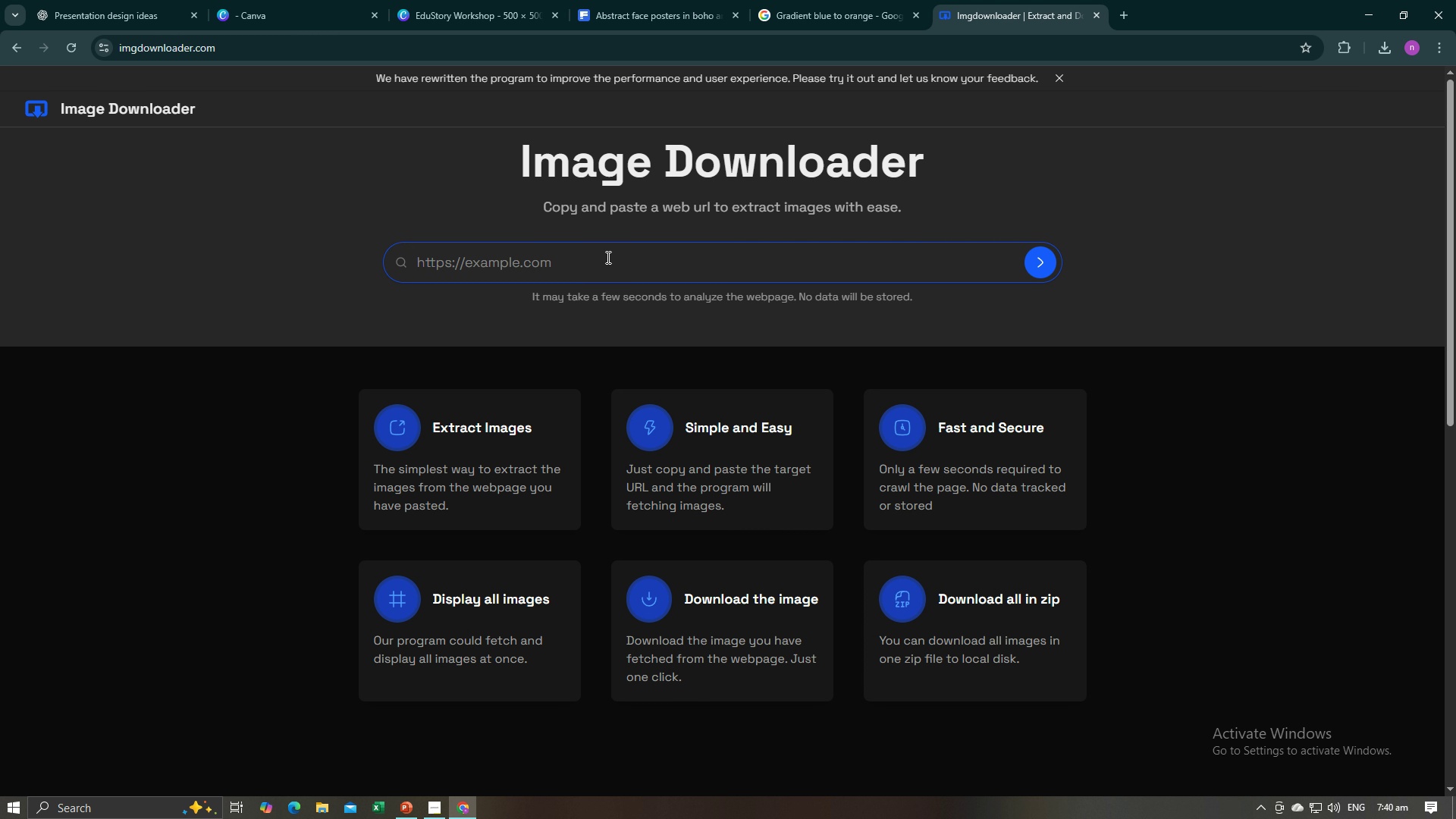 
left_click([607, 257])
 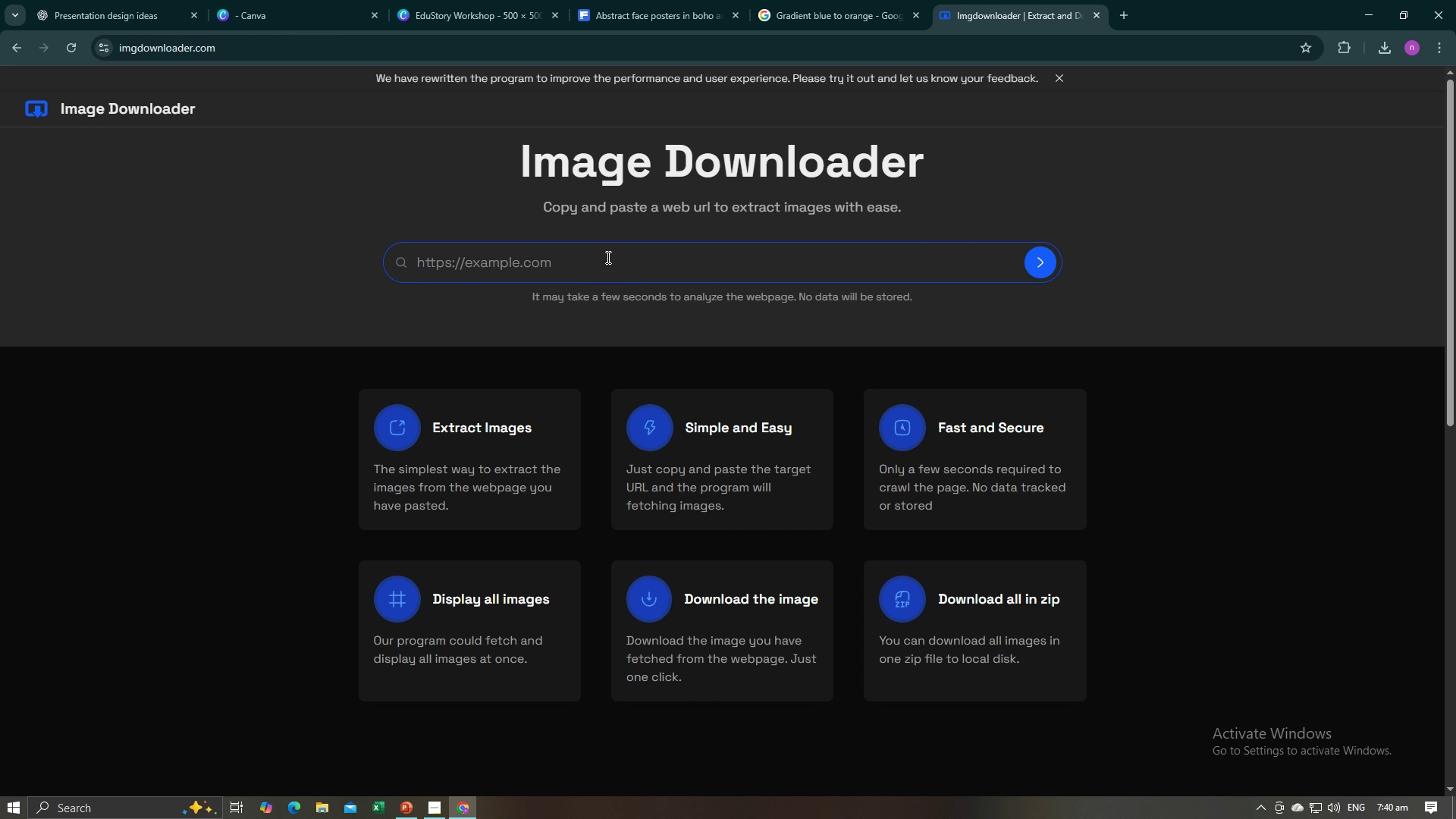 
key(Control+V)
 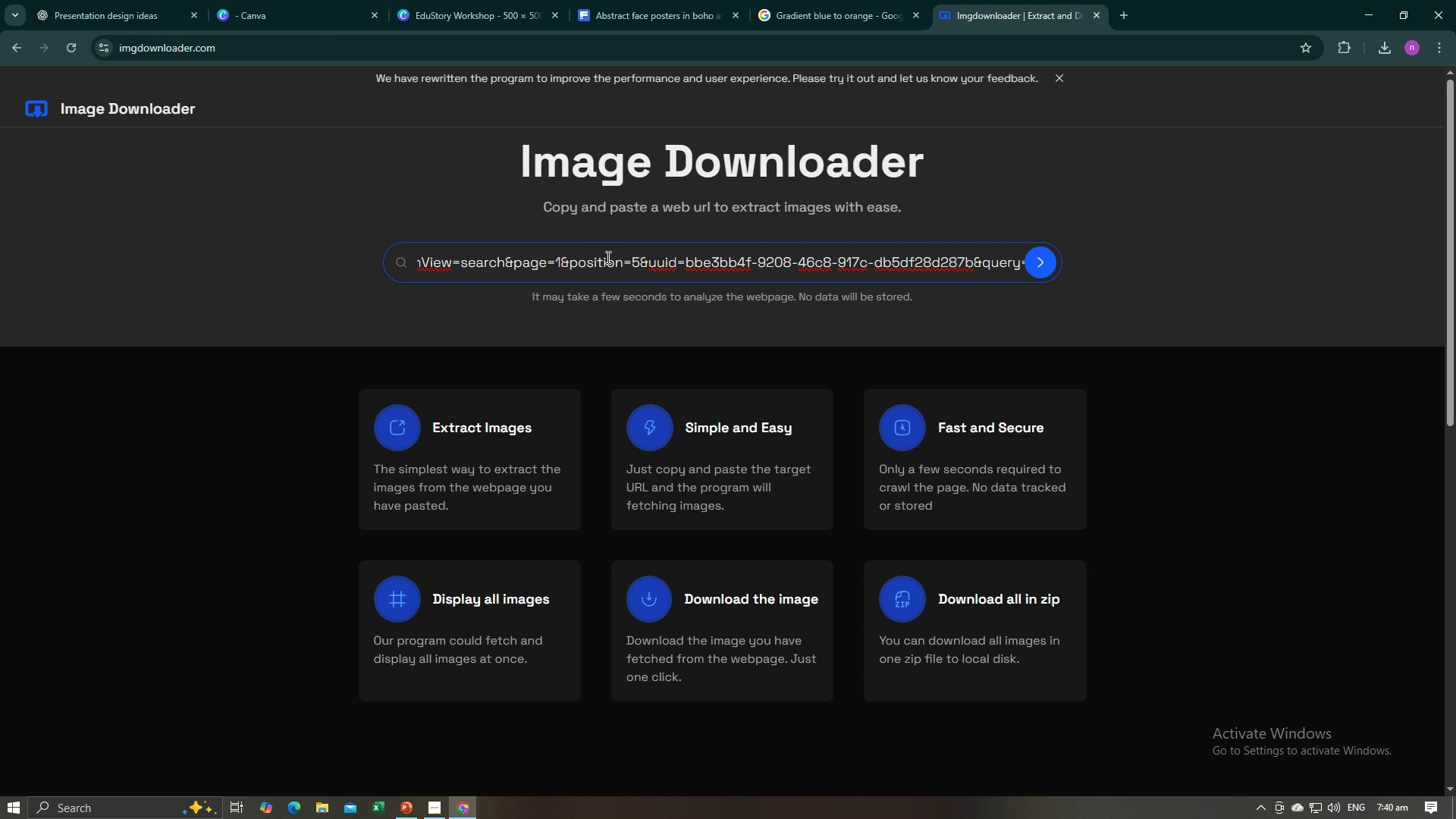 
key(Enter)
 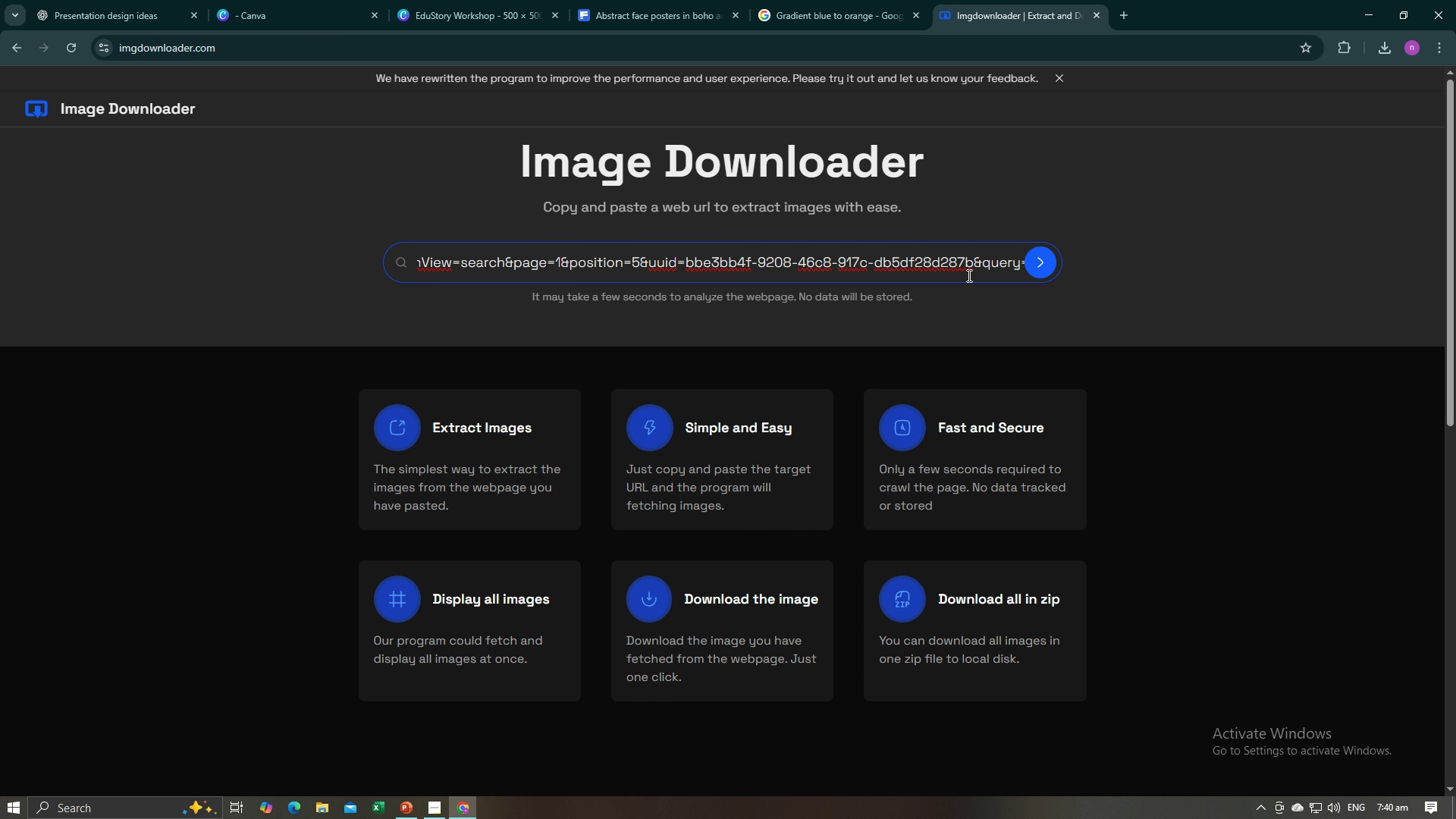 
left_click([1038, 269])
 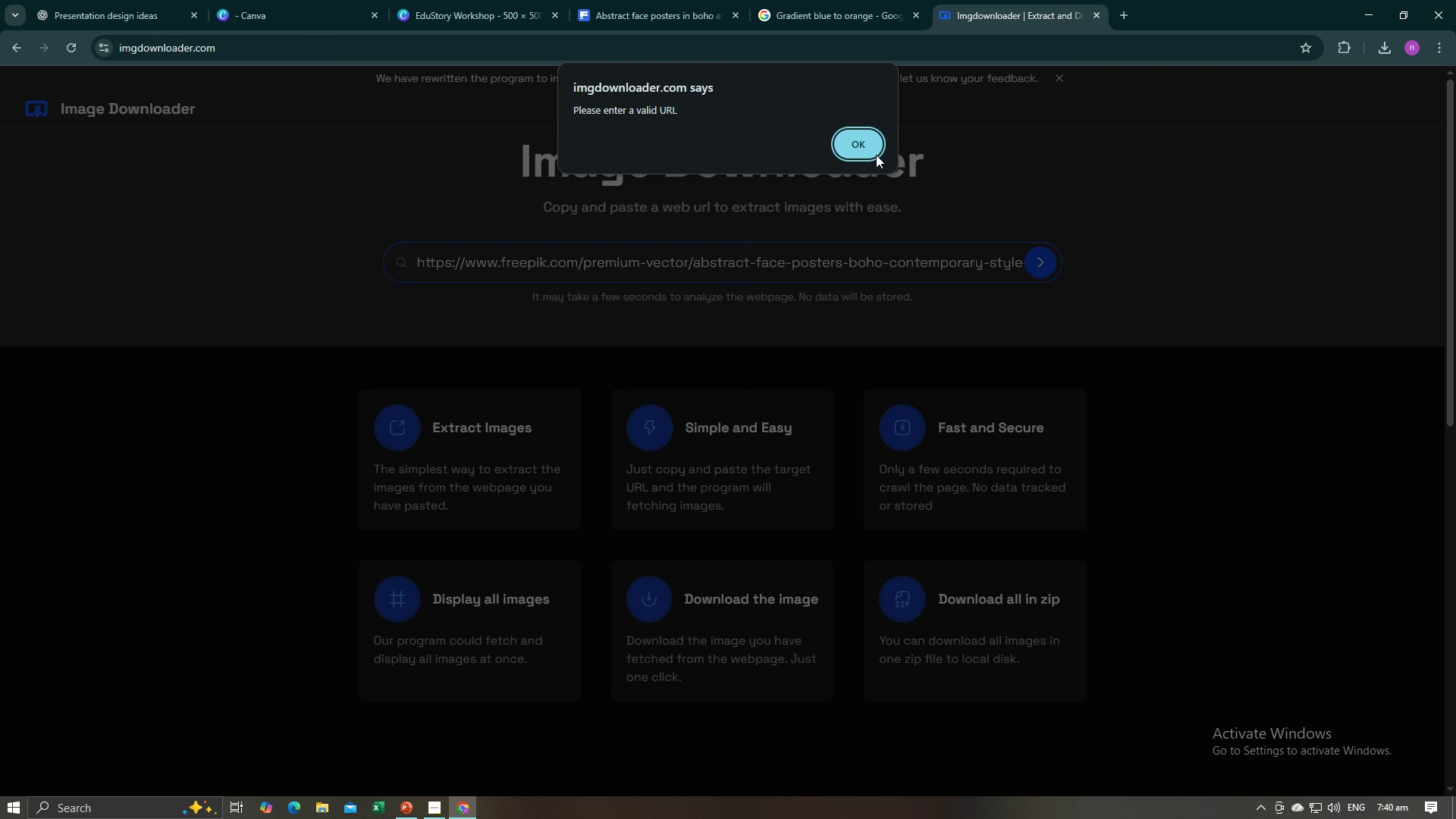 
left_click([872, 149])
 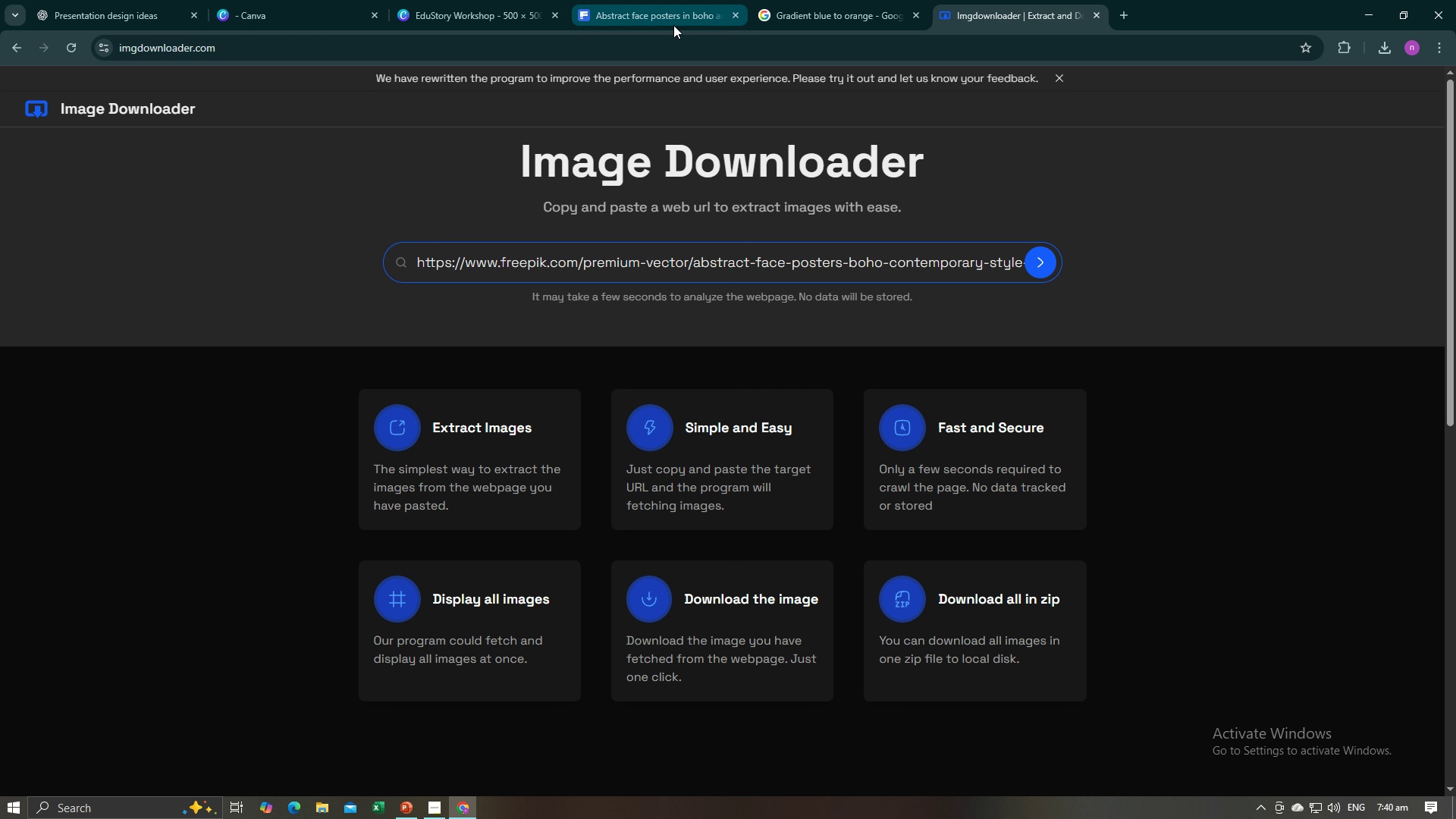 
left_click([645, 5])
 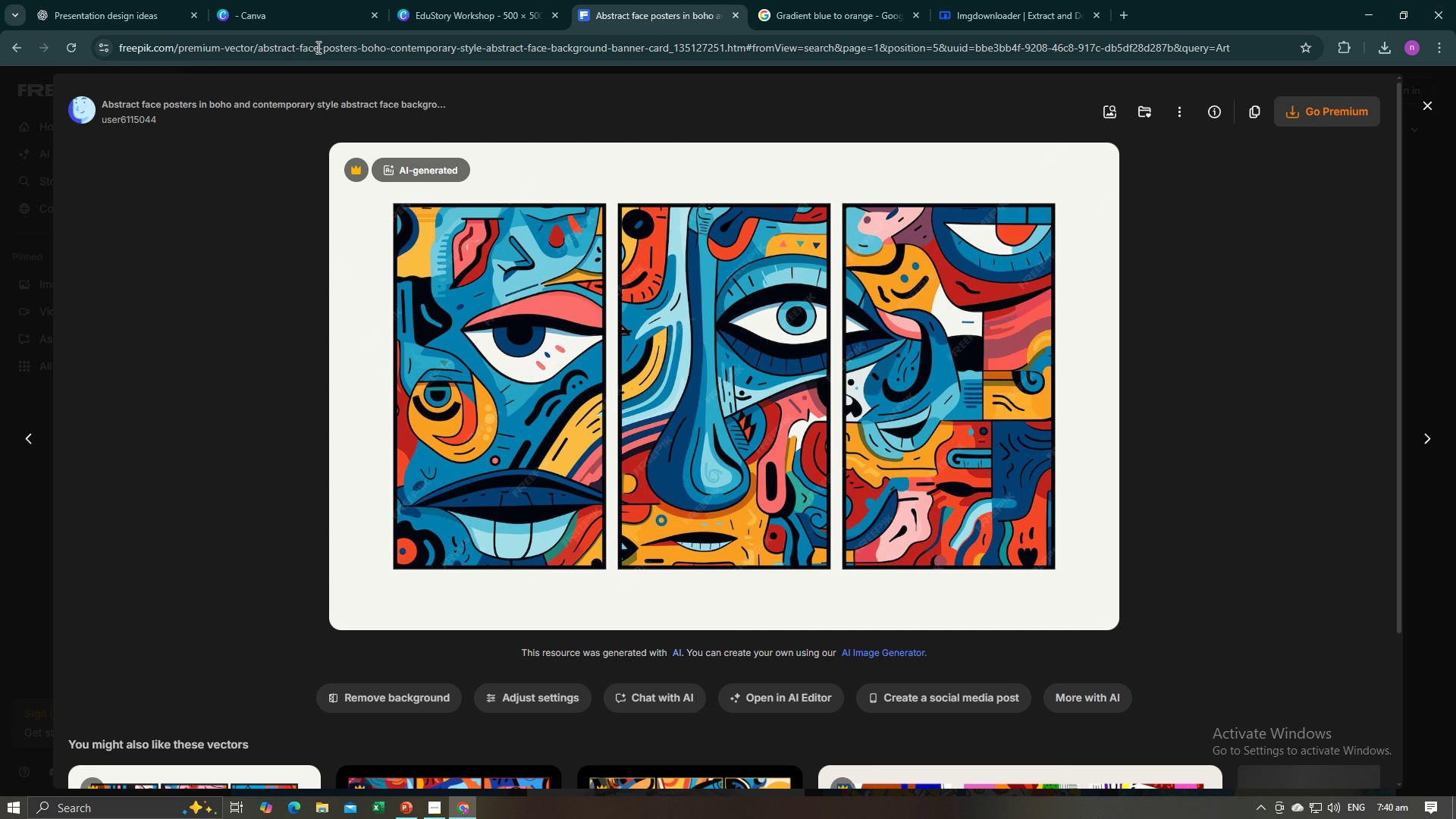 
double_click([318, 46])
 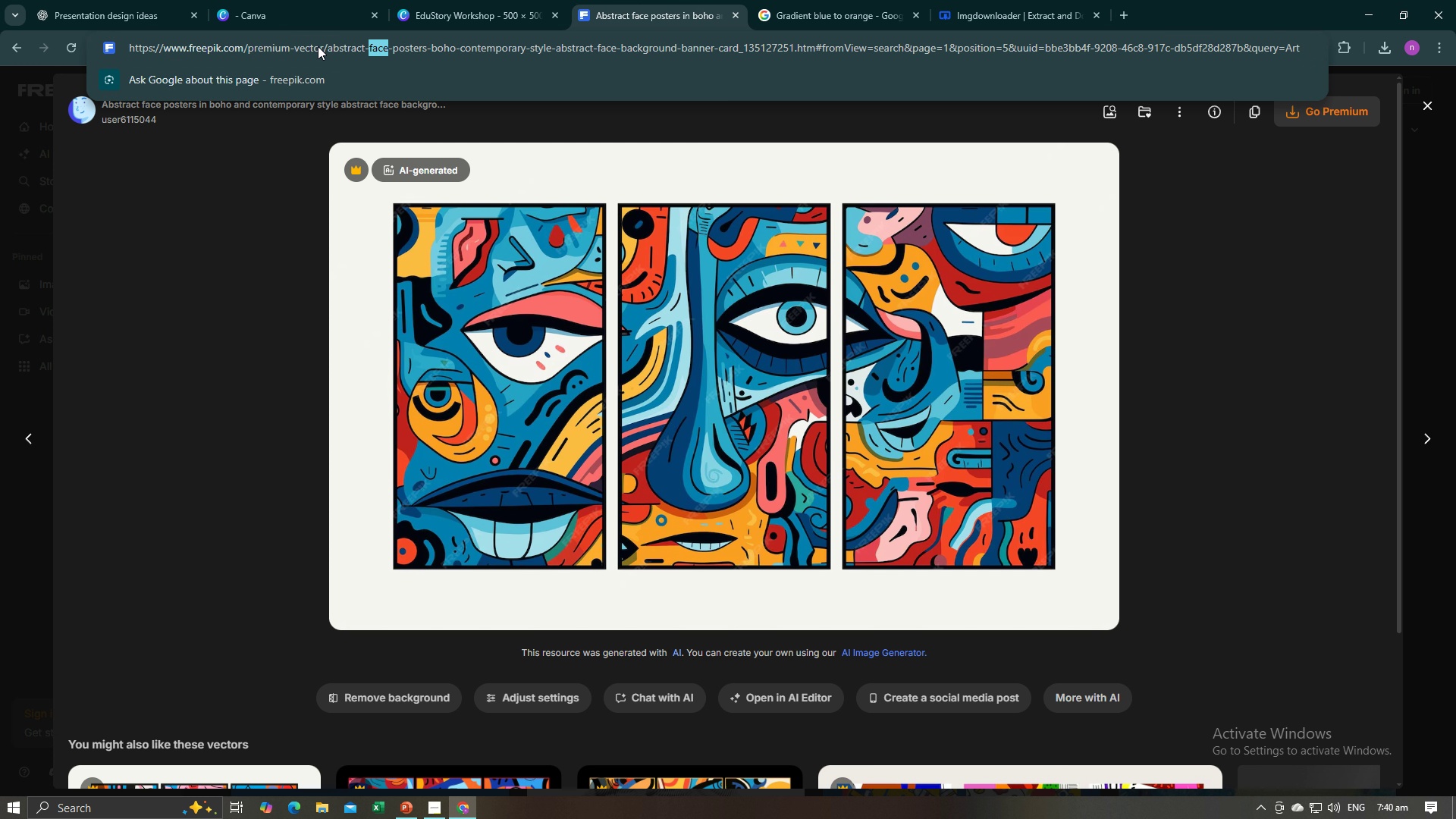 
triple_click([318, 46])
 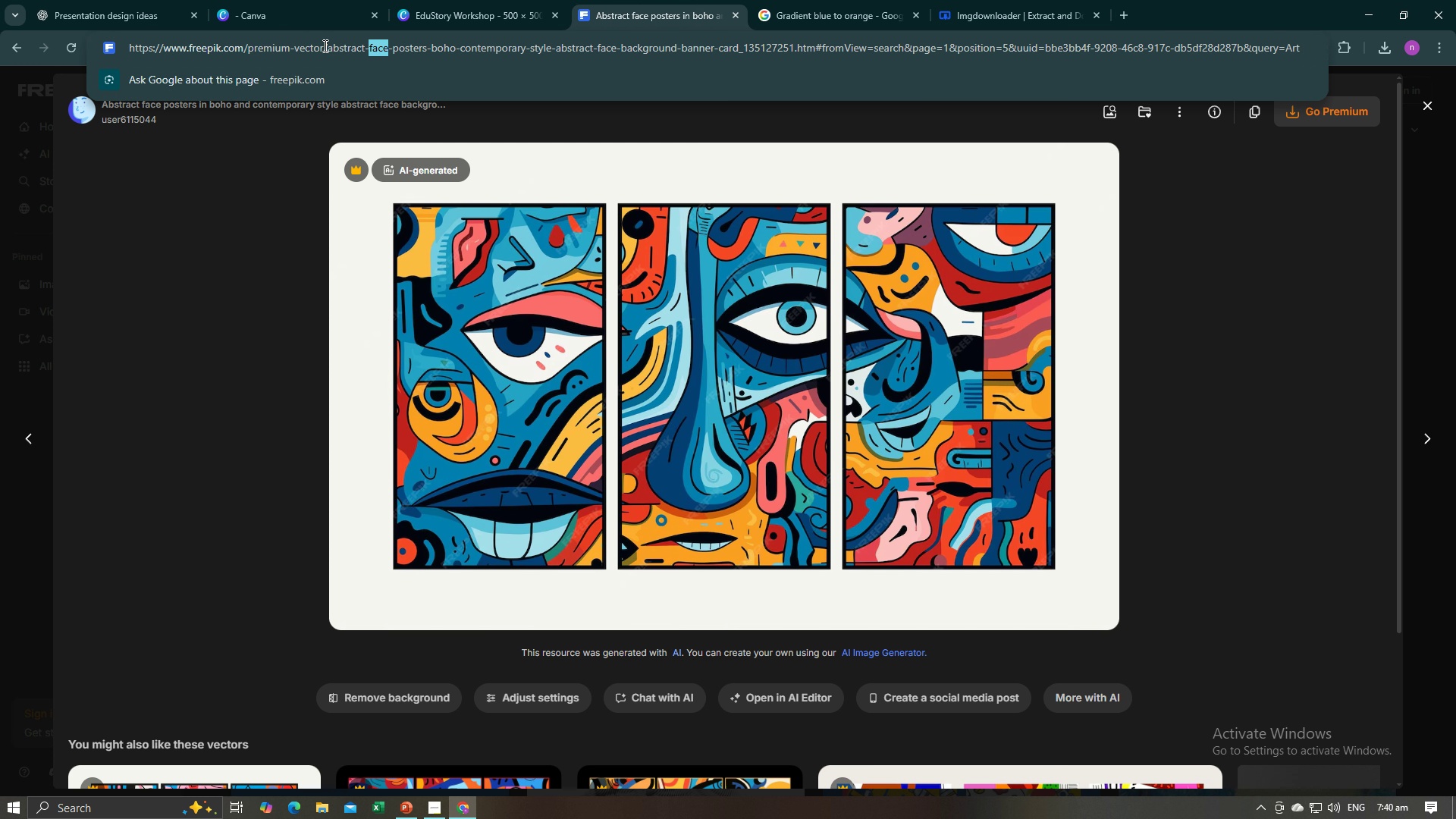 
key(Control+A)
 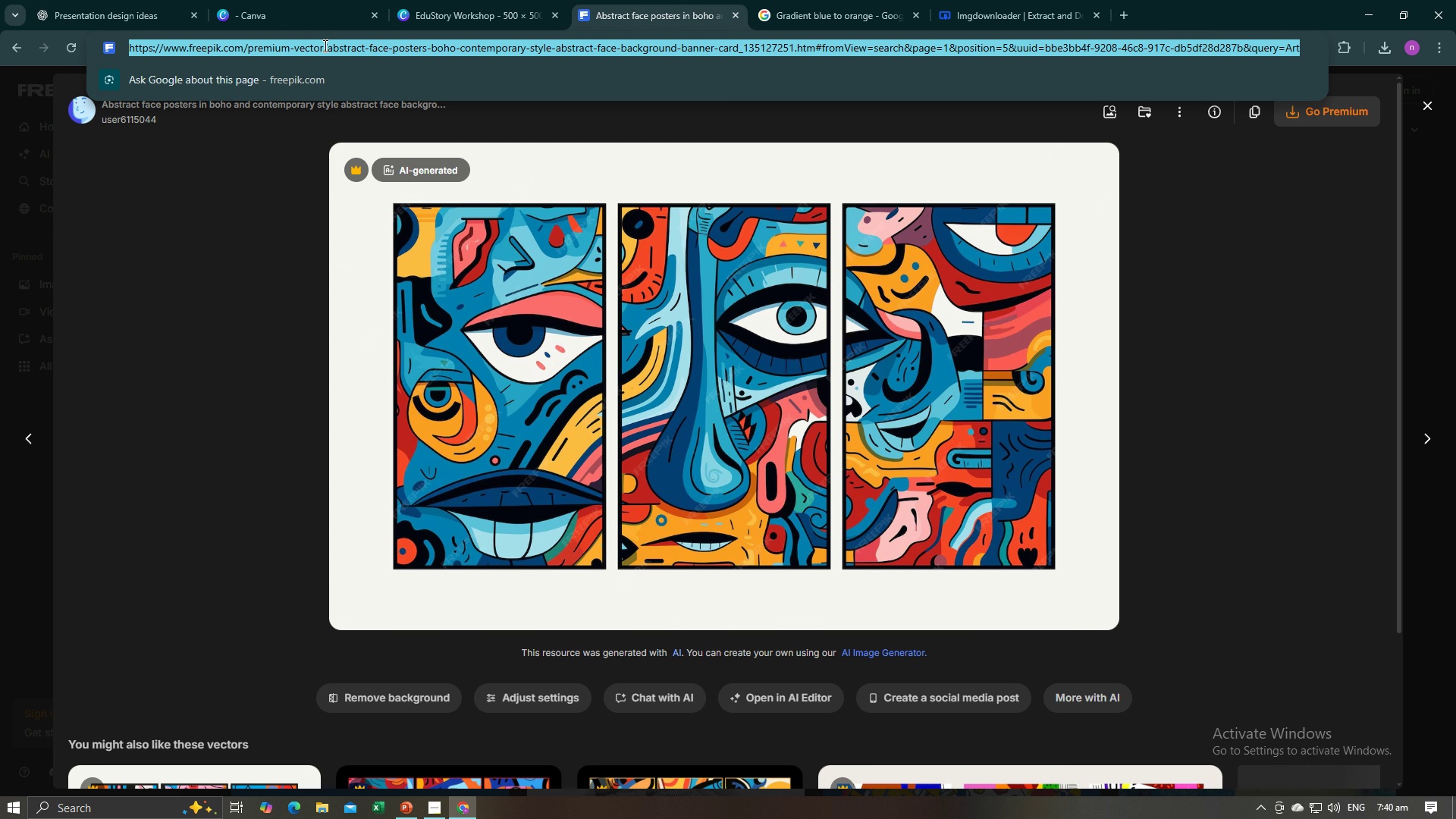 
key(Control+V)
 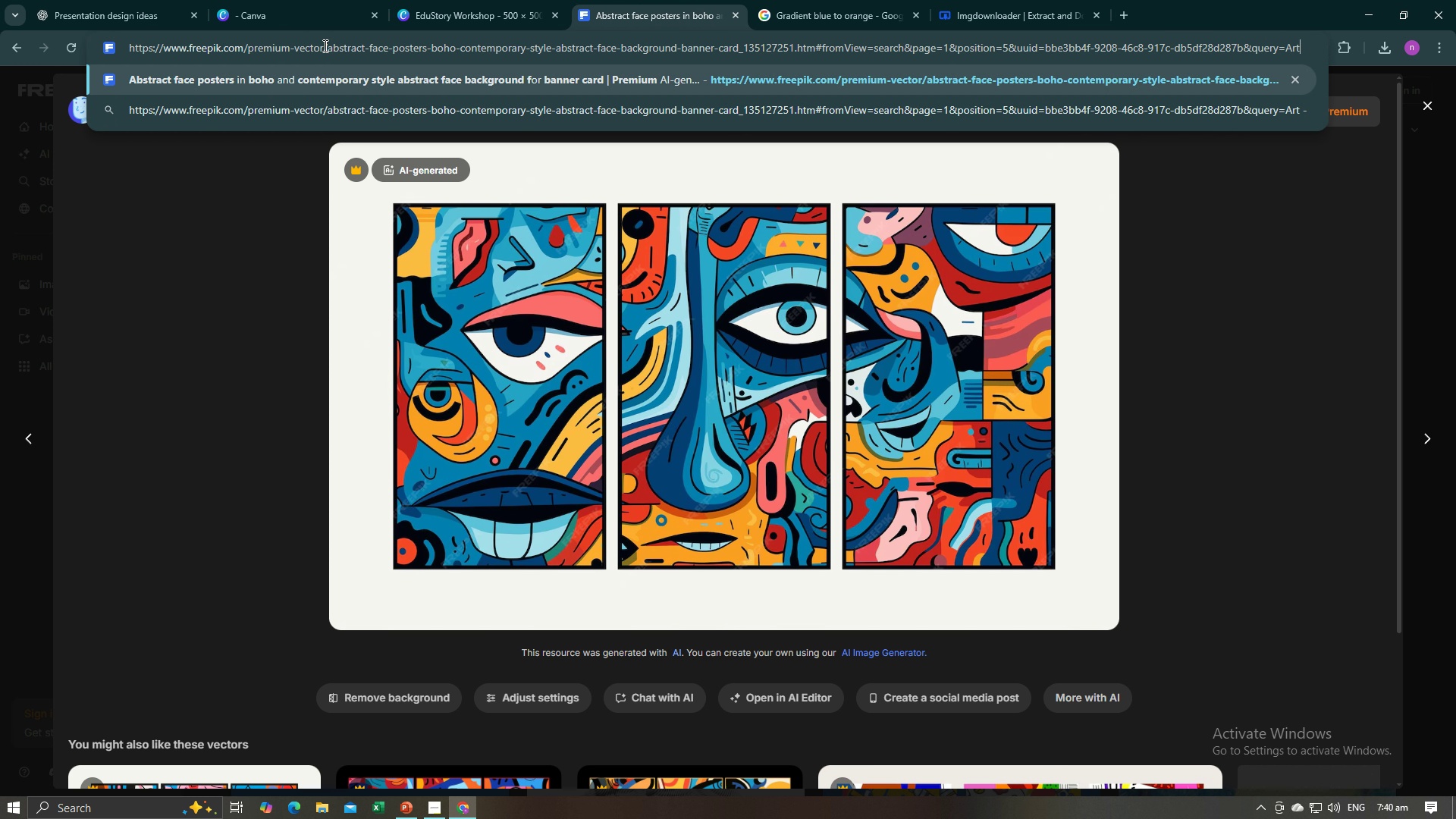 
key(Control+V)
 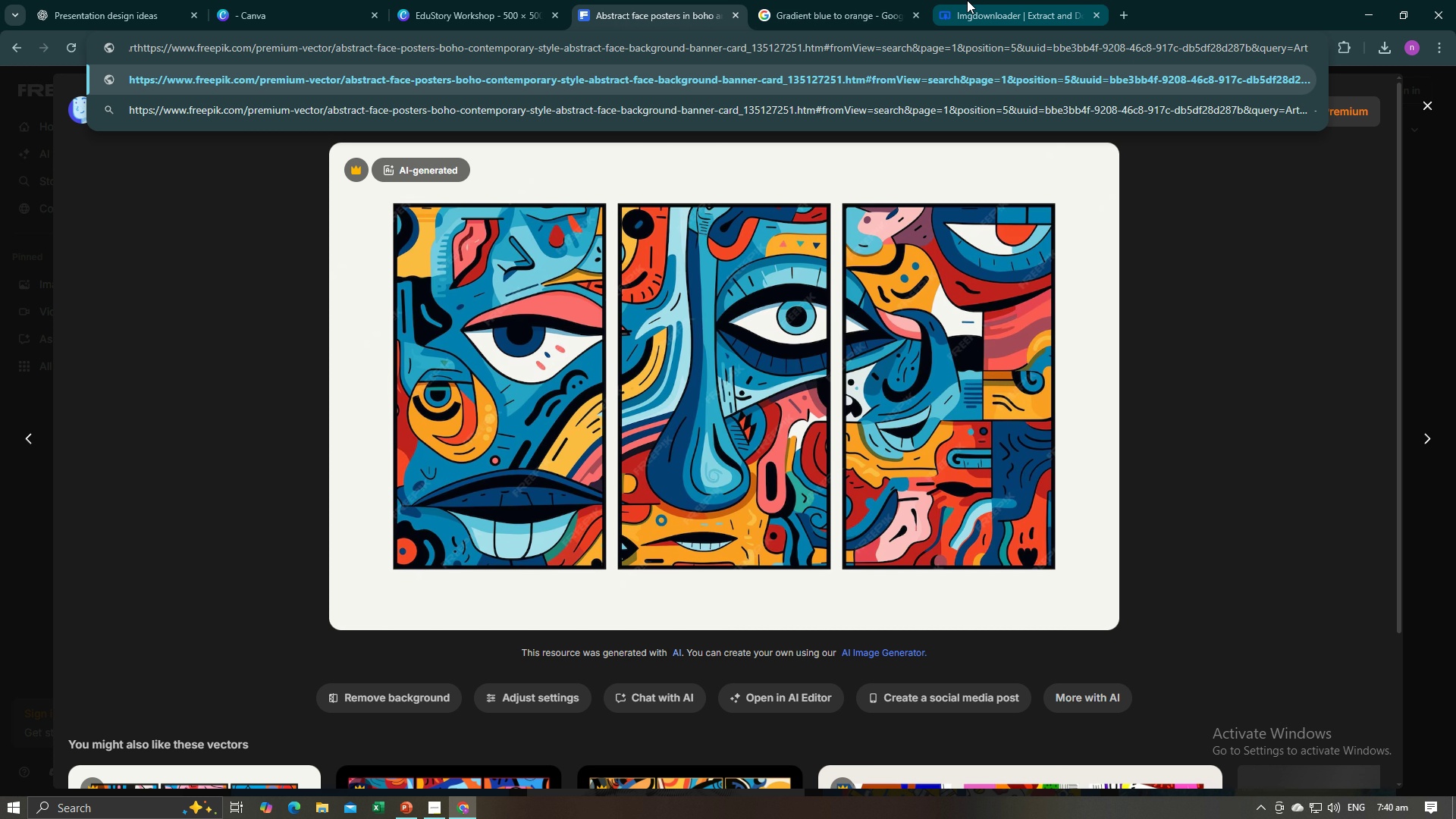 
left_click([967, 0])
 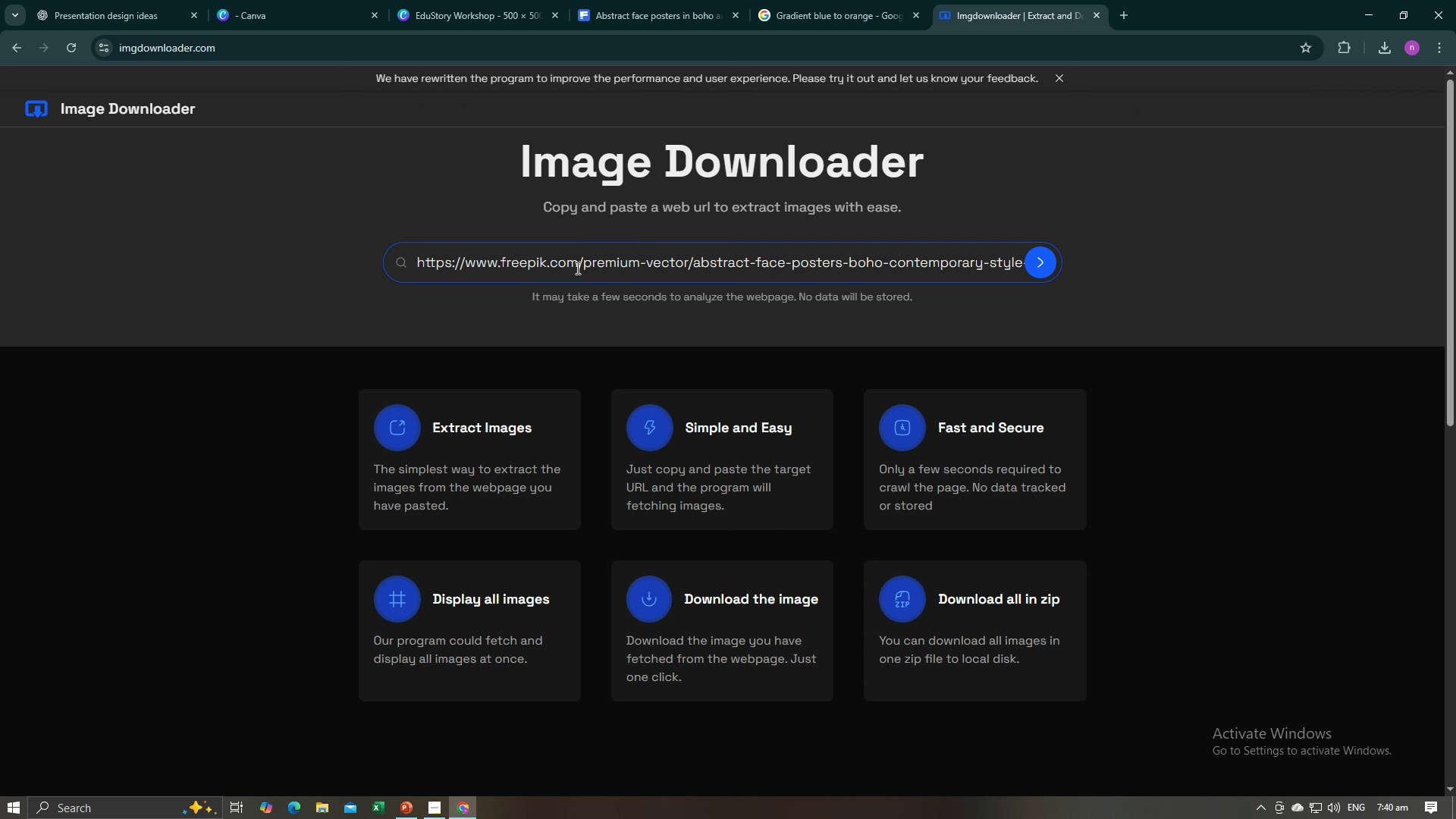 
left_click([576, 268])
 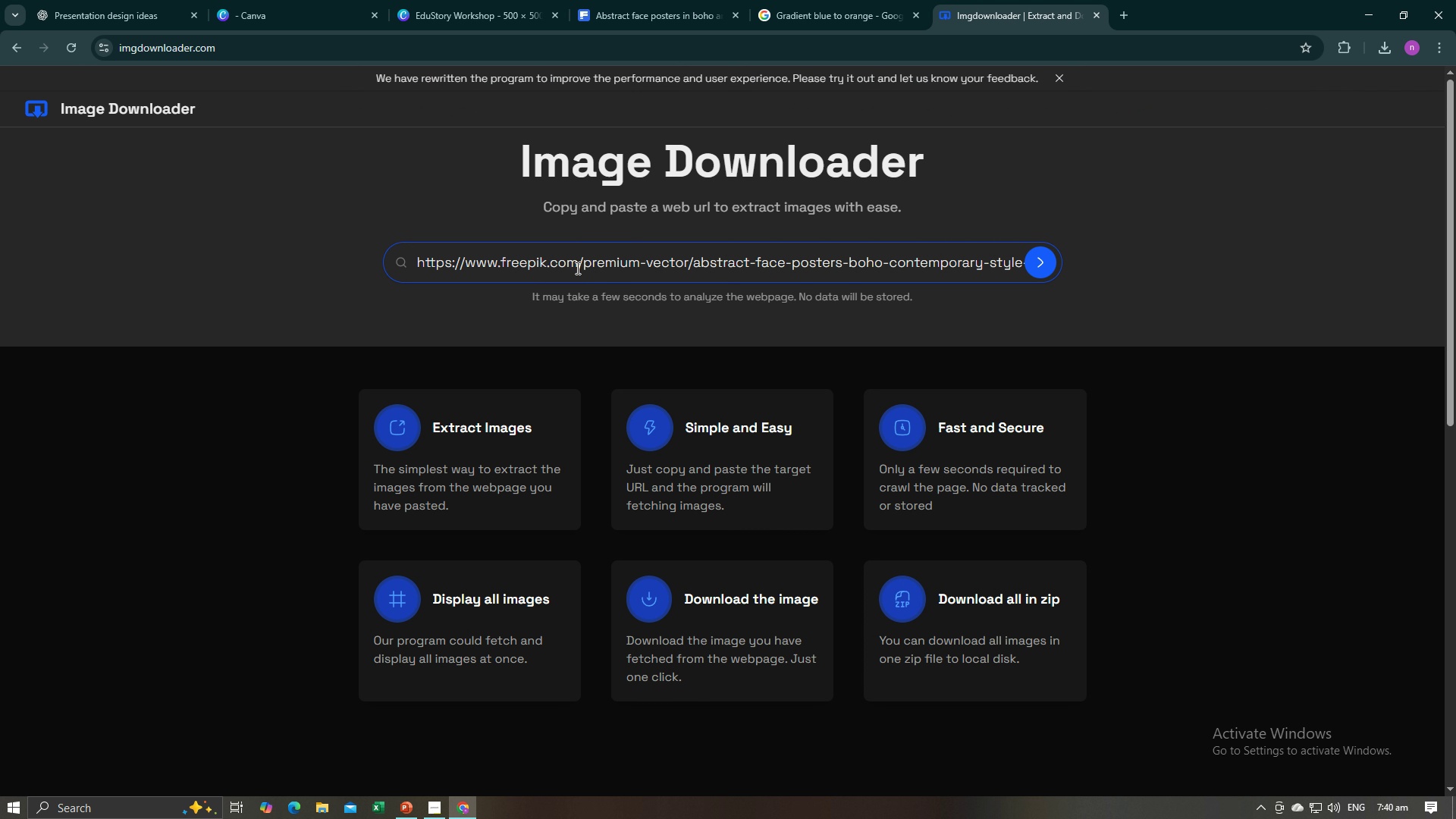 
key(Control+A)
 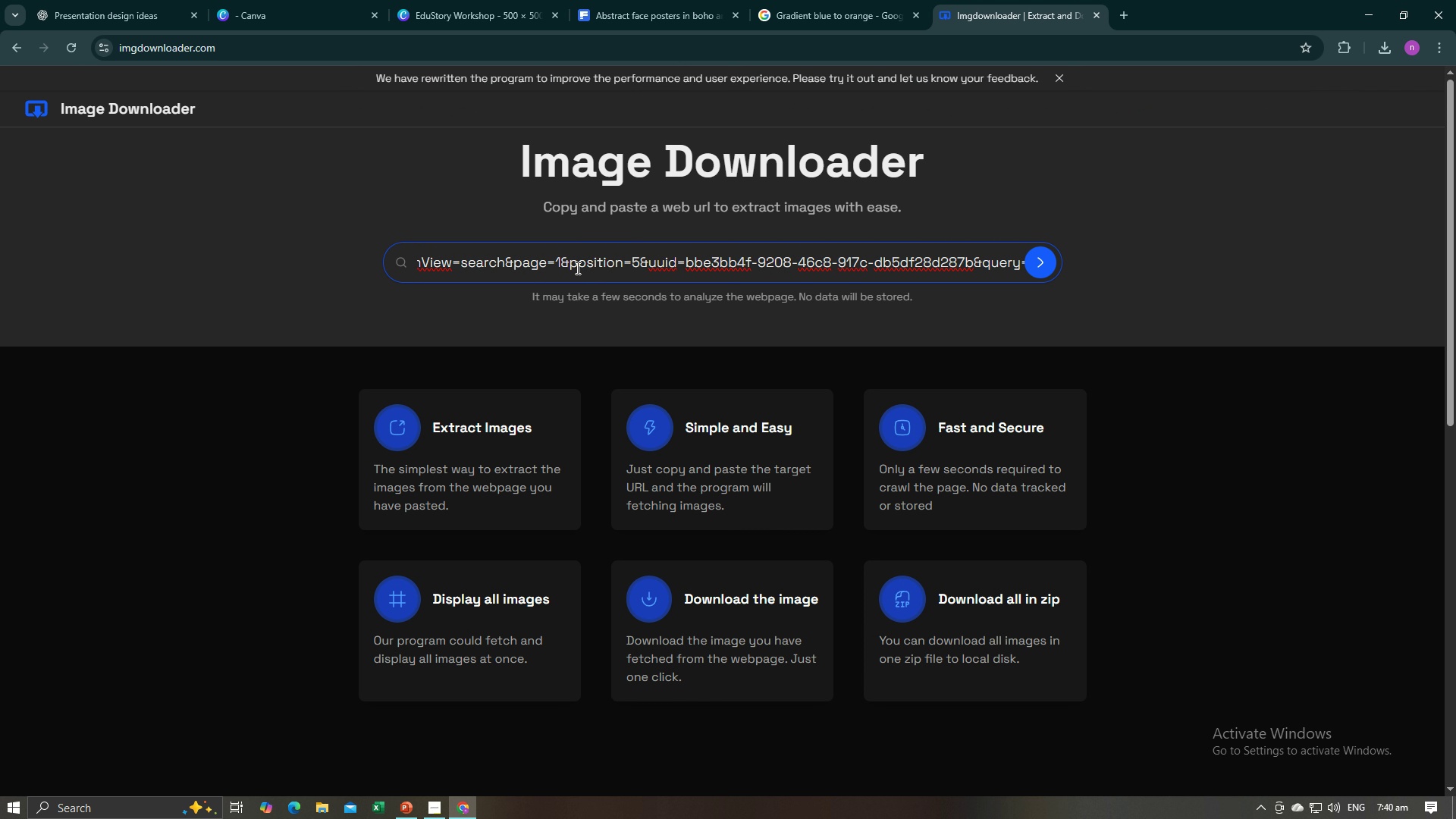 
key(Control+V)
 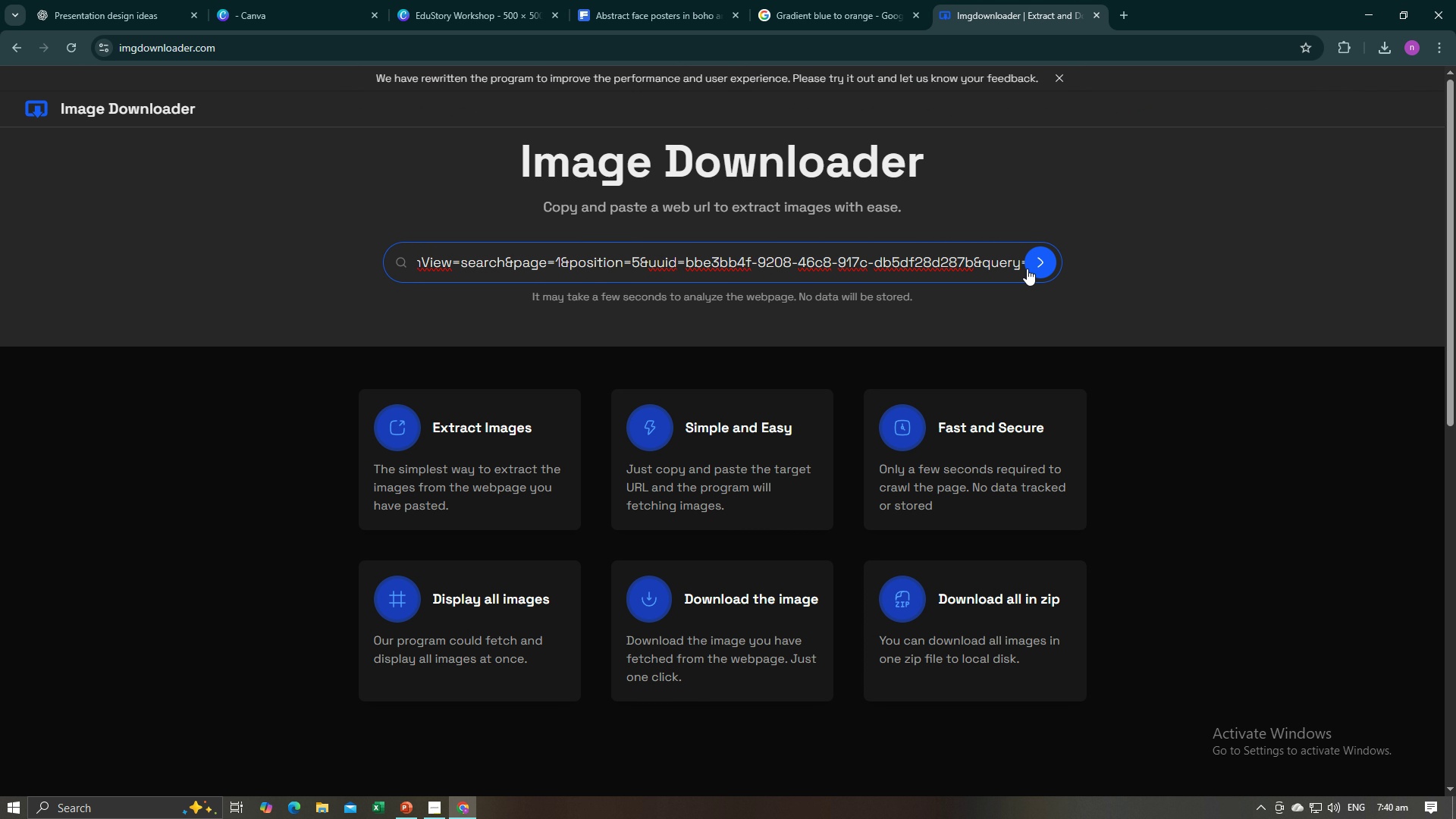 
left_click([1034, 268])
 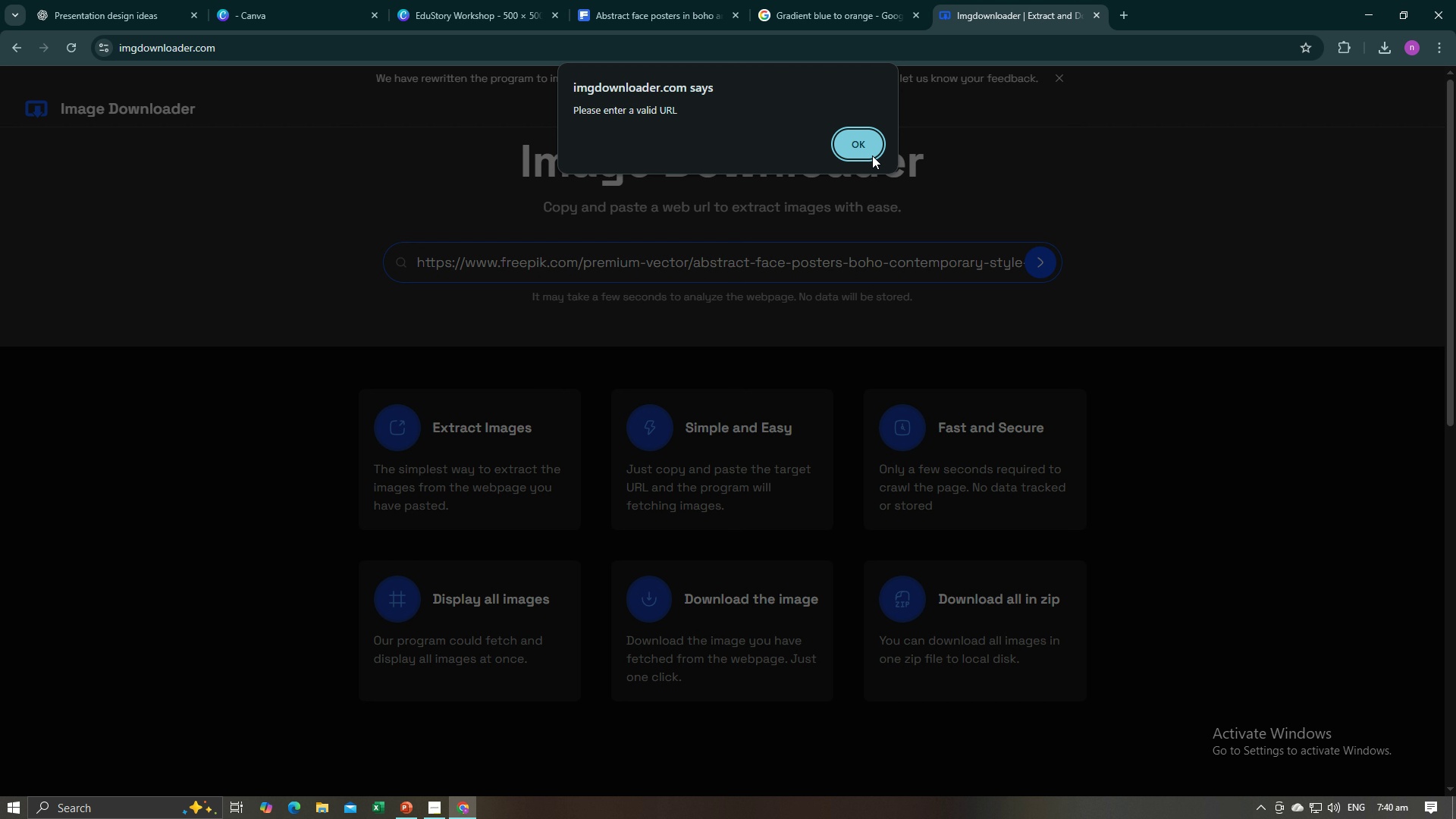 
left_click([872, 155])
 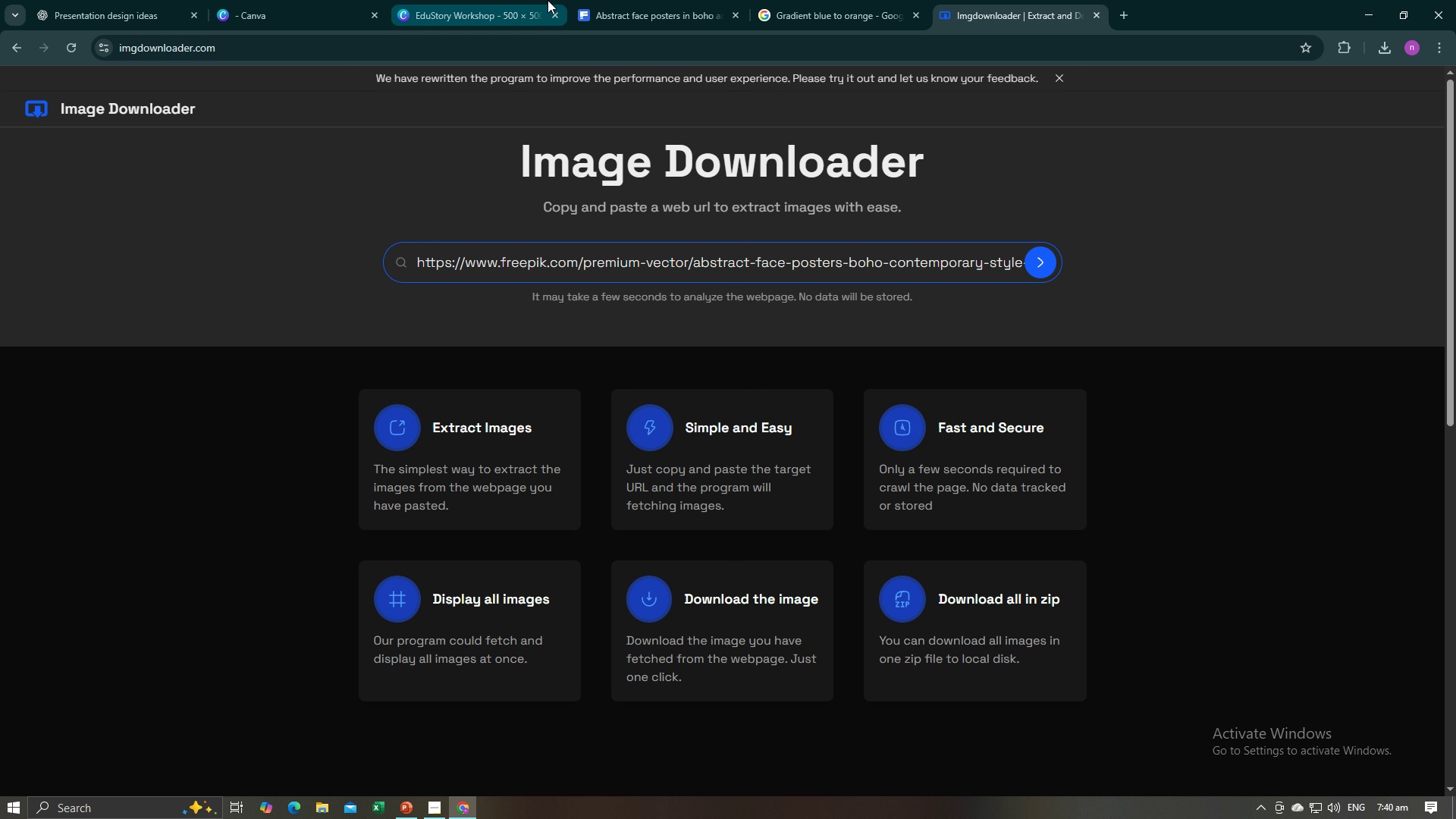 
left_click([667, 0])
 